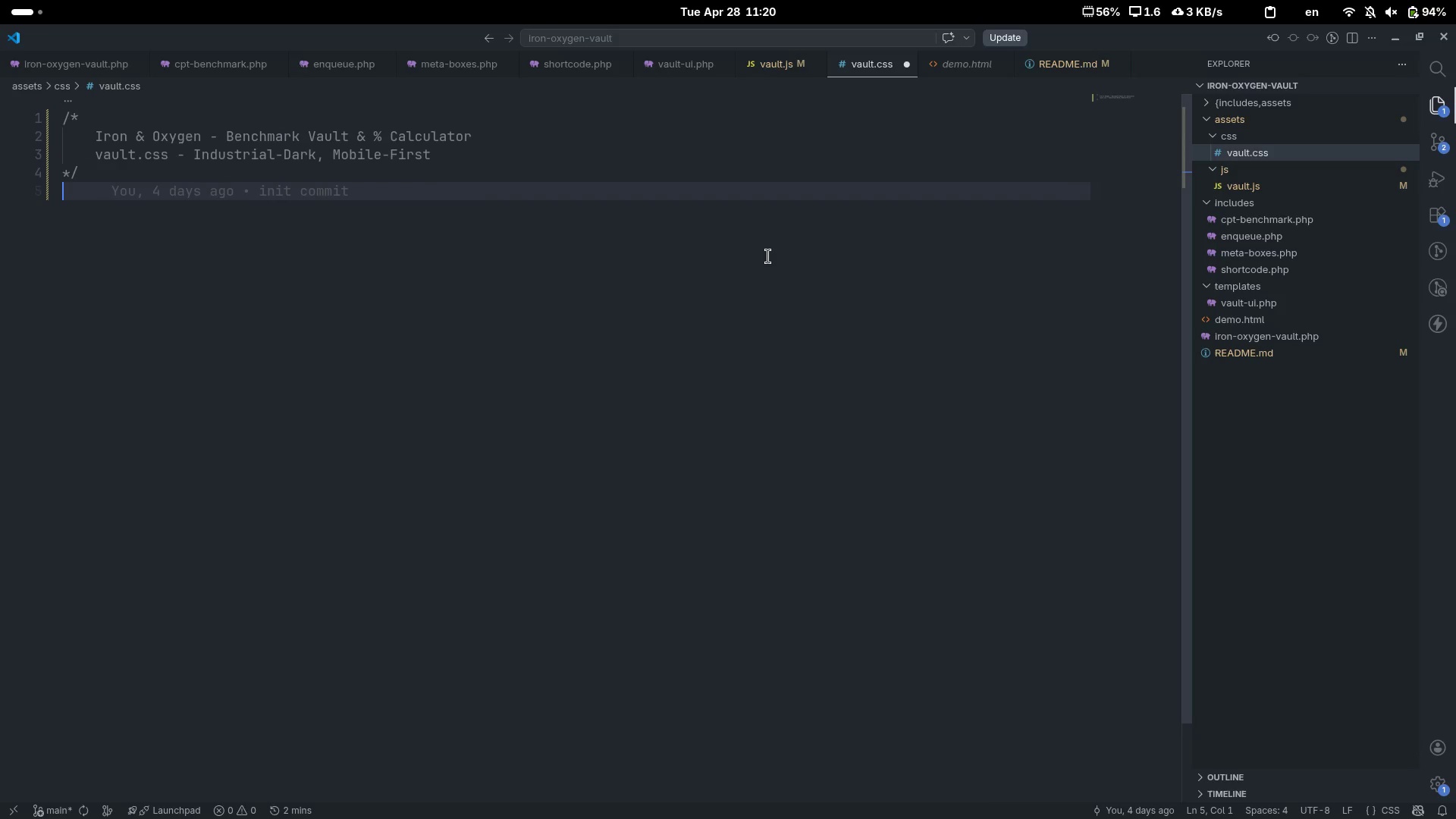 
key(Enter)
 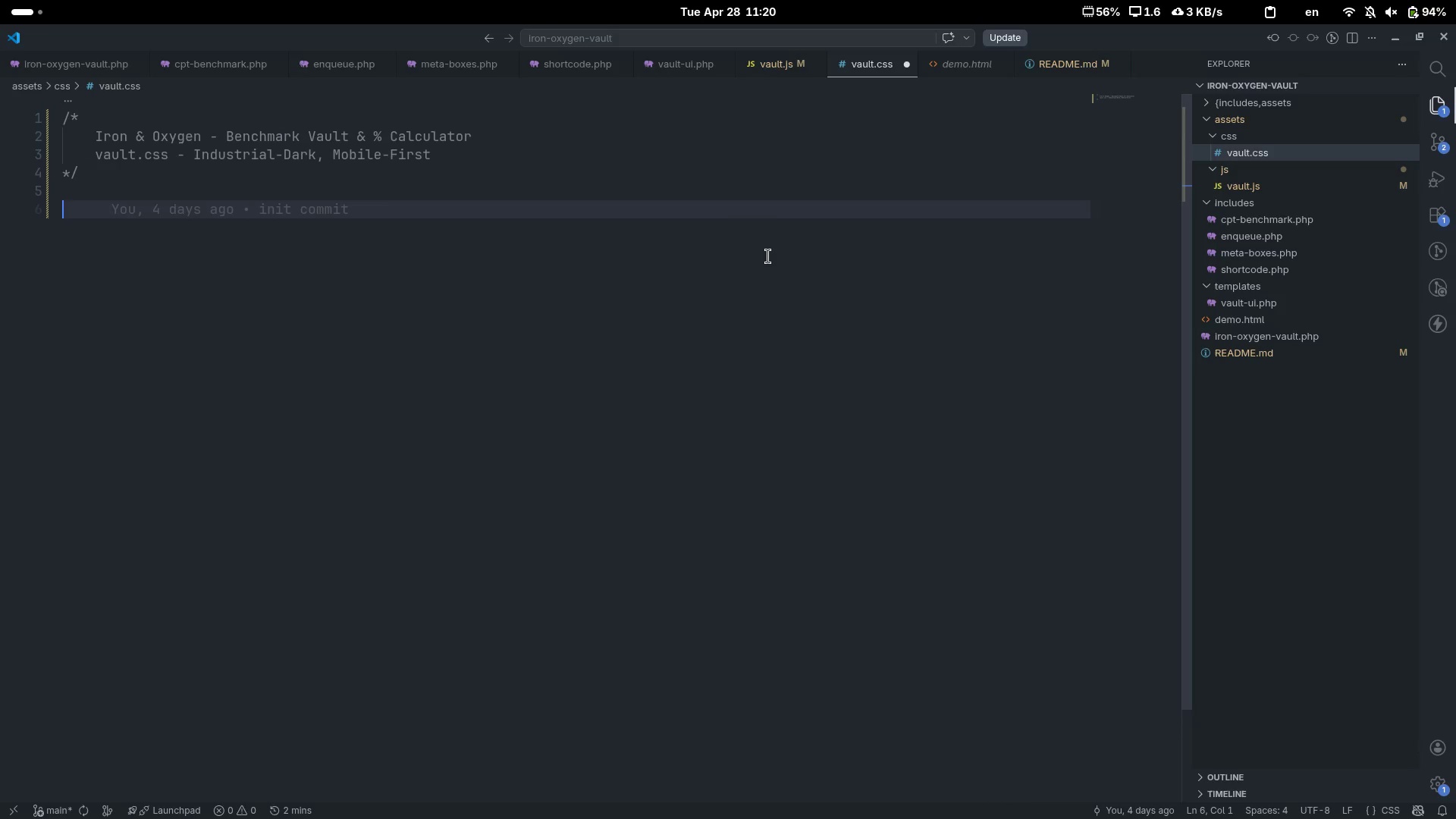 
key(Control+ControlLeft)
 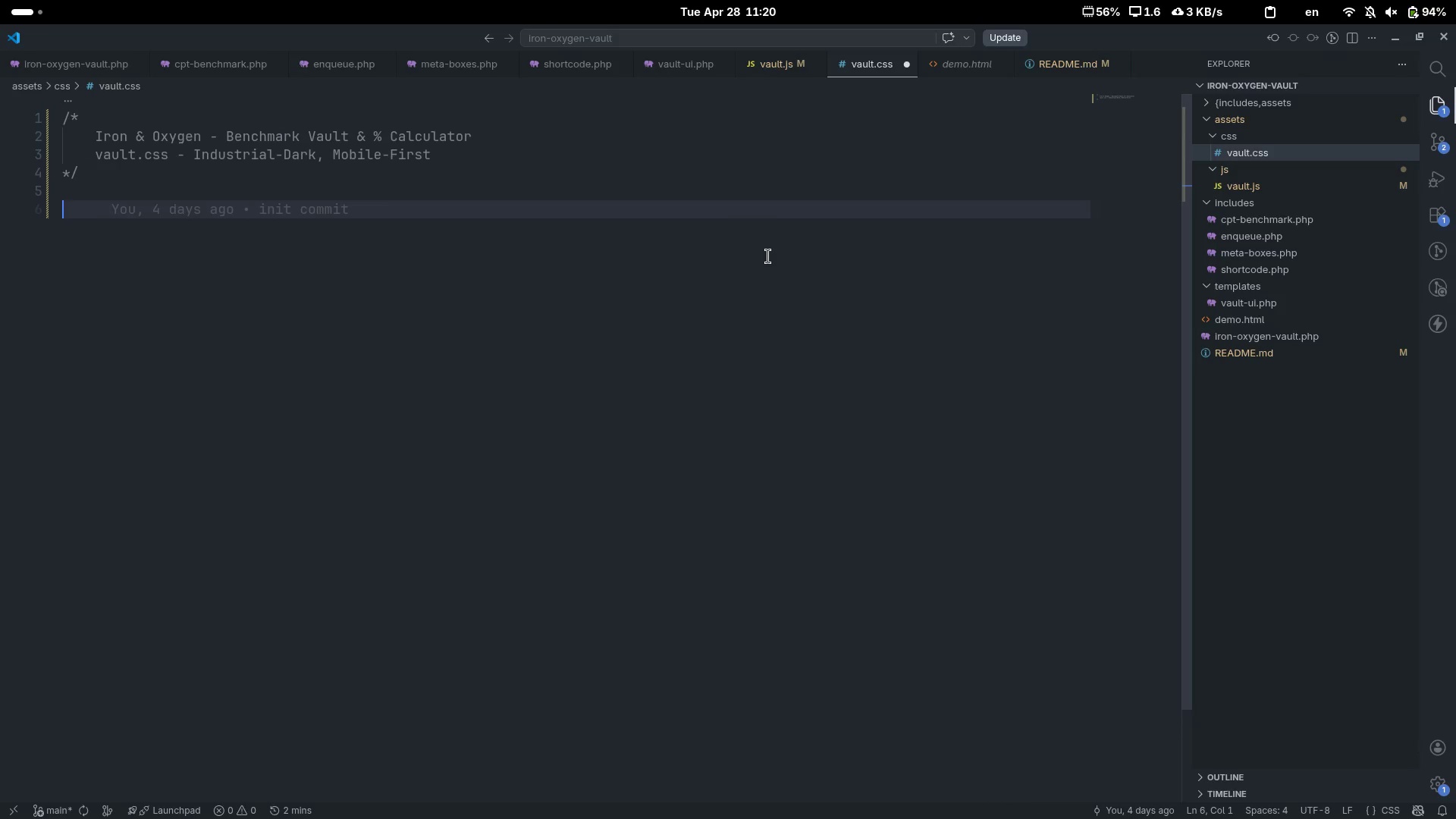 
key(Control+Slash)
 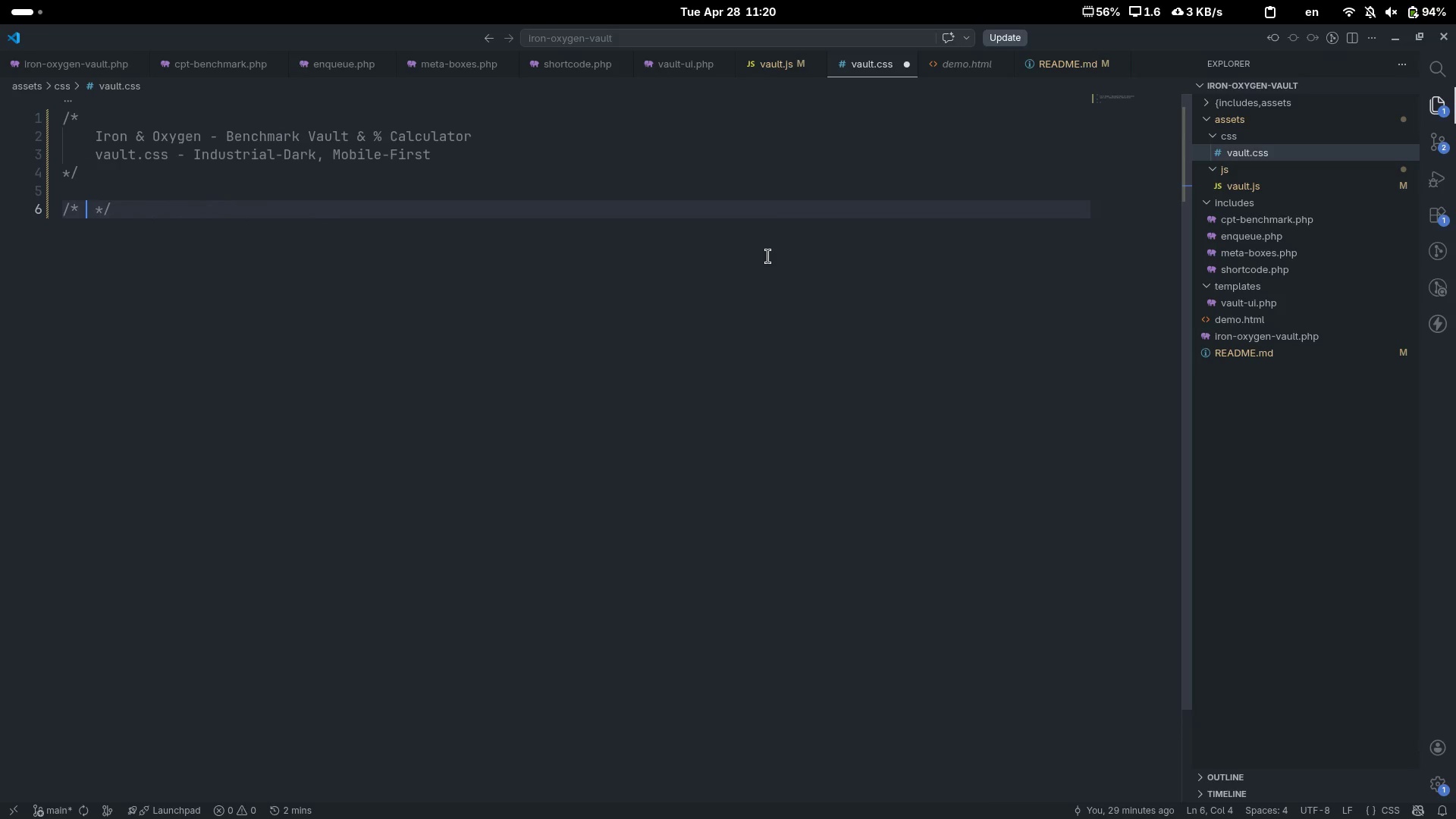 
type(Design Tokens)
 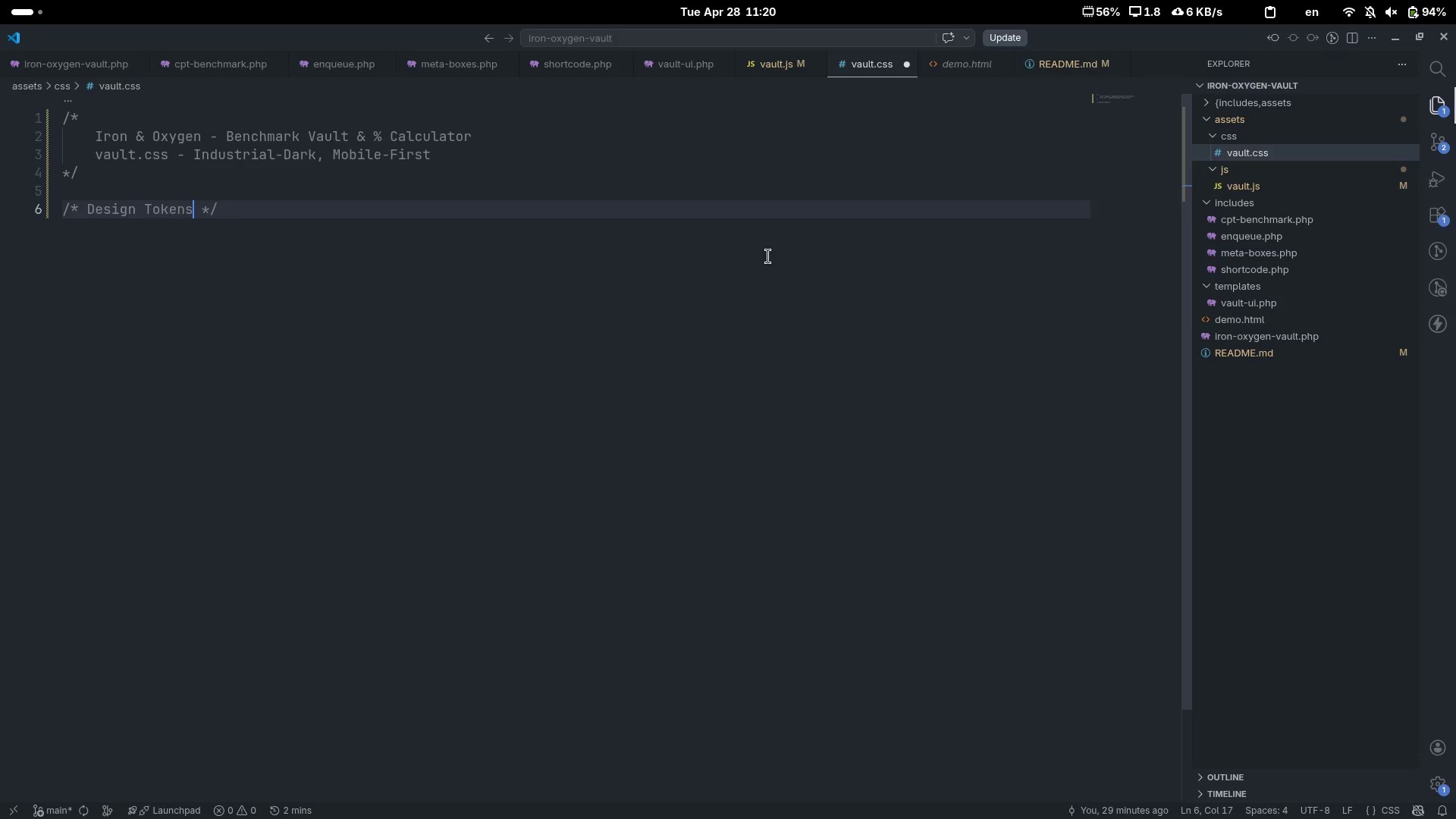 
key(Control+ControlLeft)
 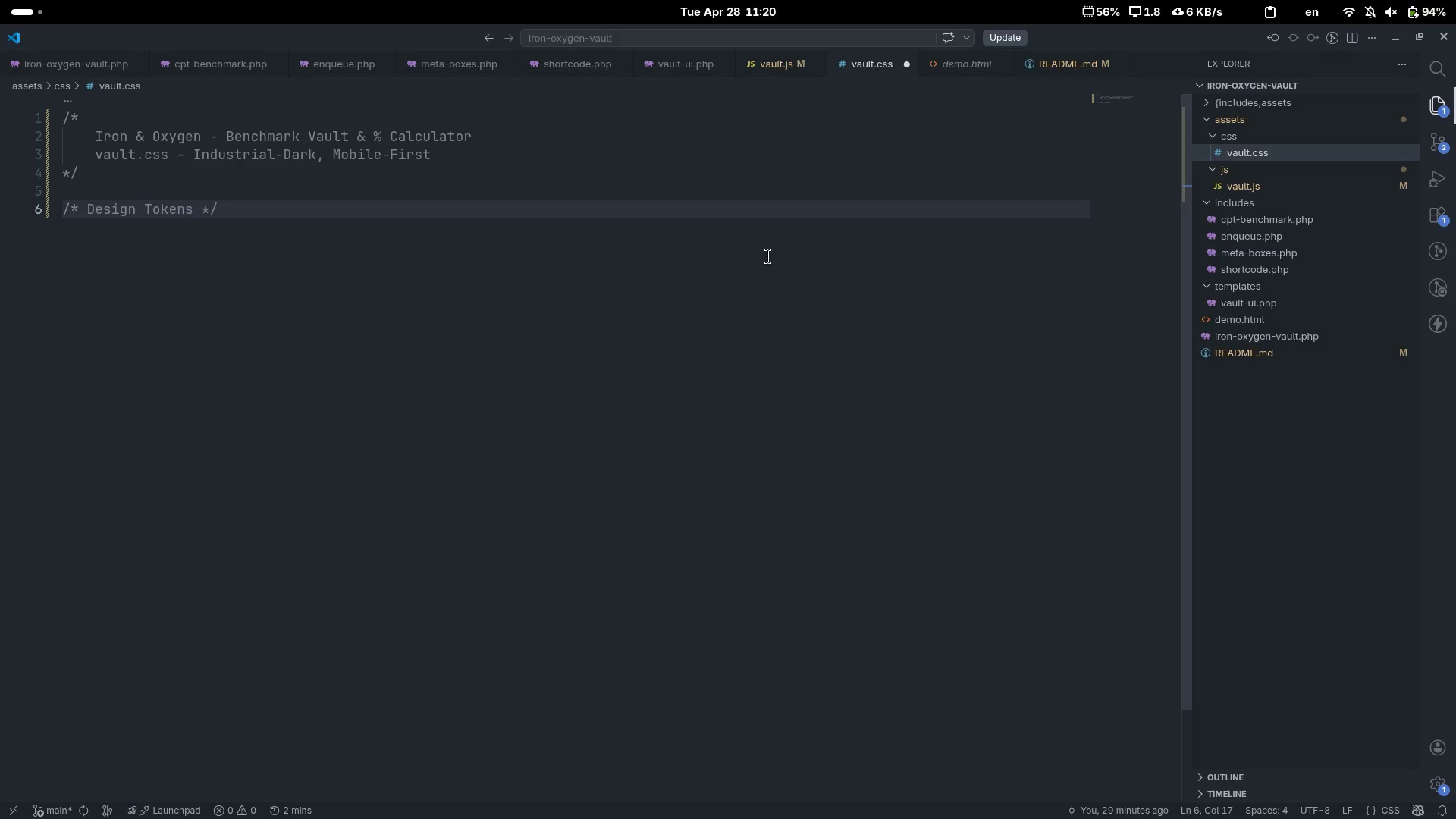 
key(Control+ArrowRight)
 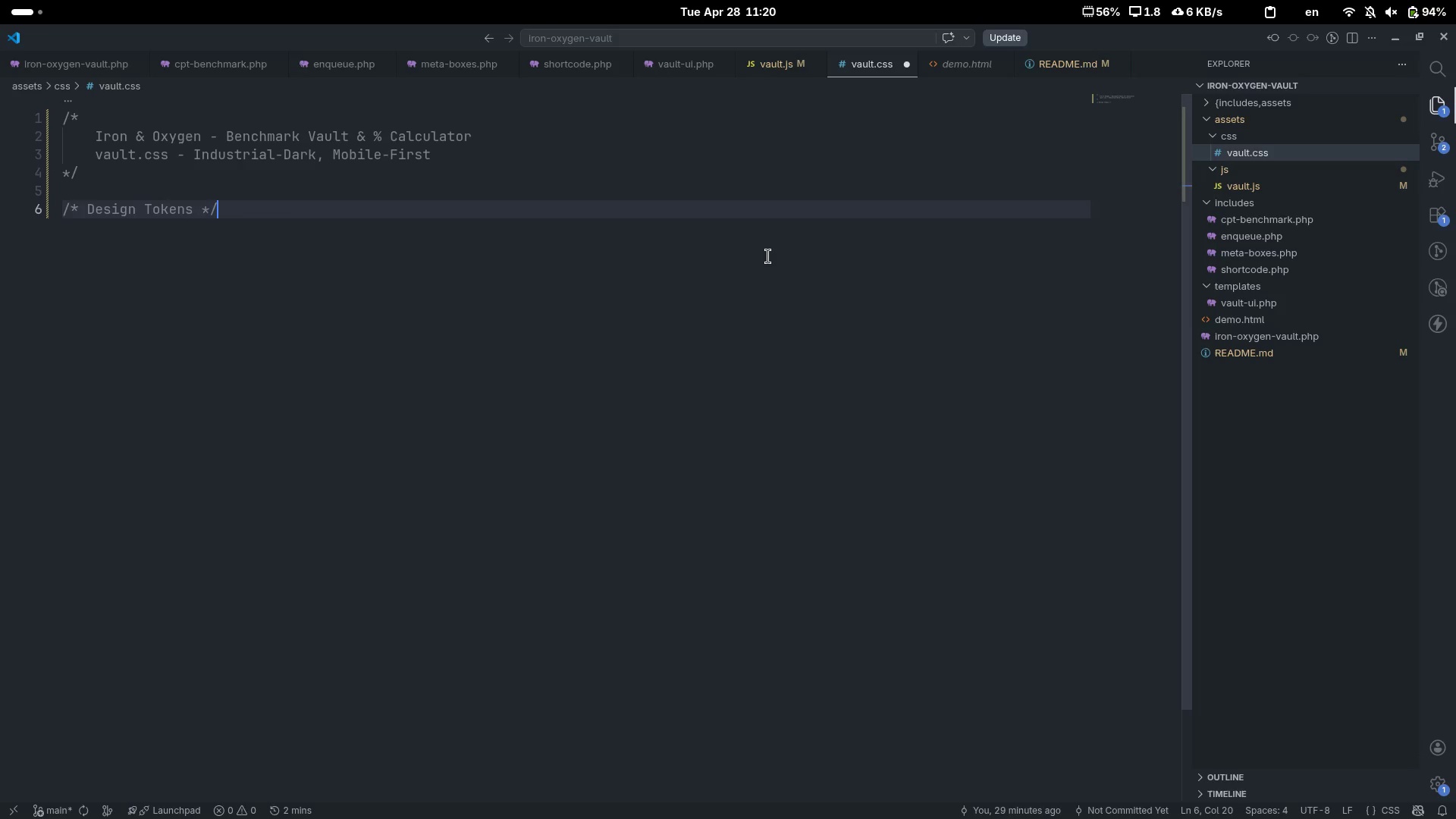 
key(Enter)
 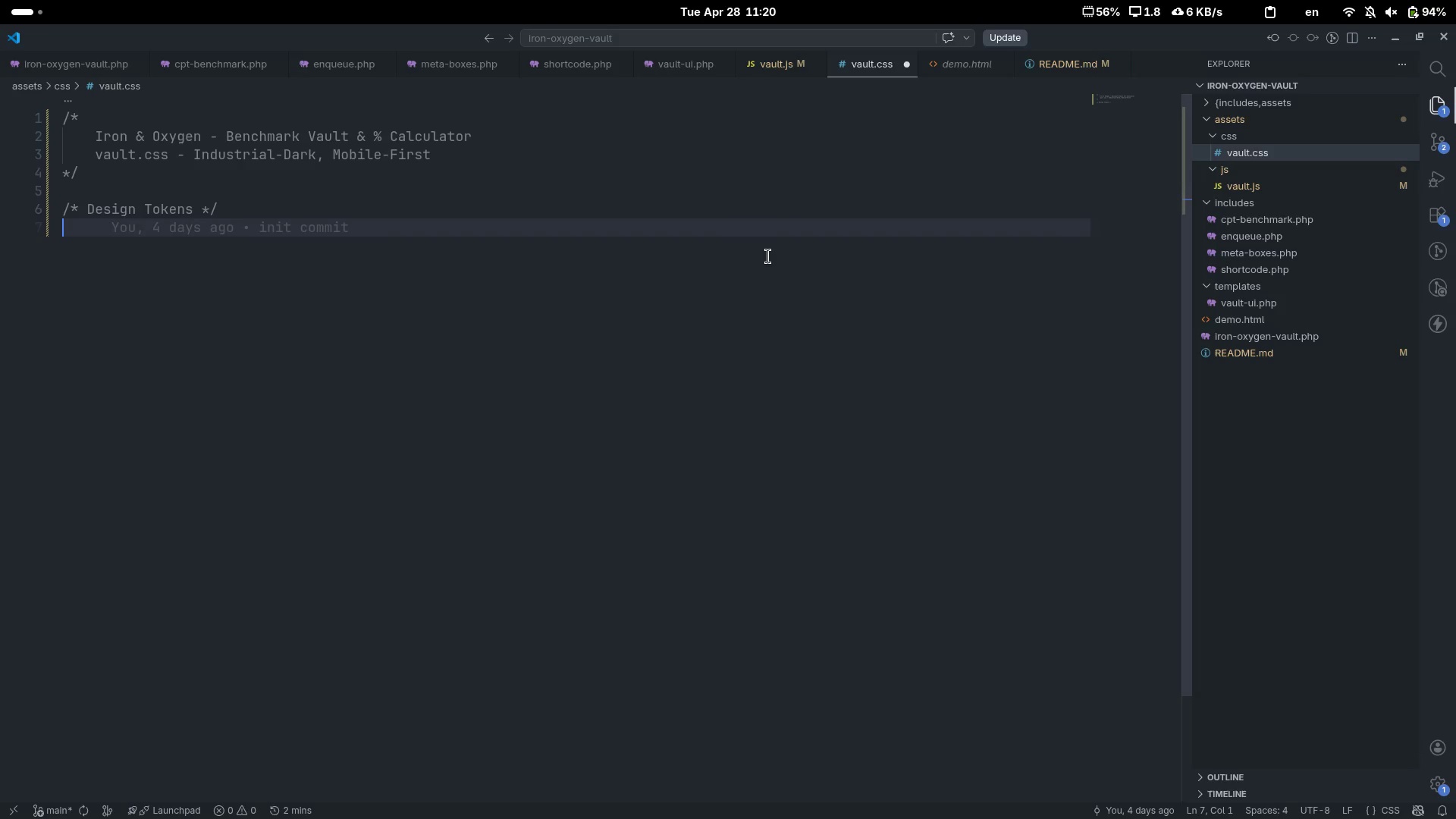 
type(.io -vault-rot)
key(Backspace)
type(ot {)
 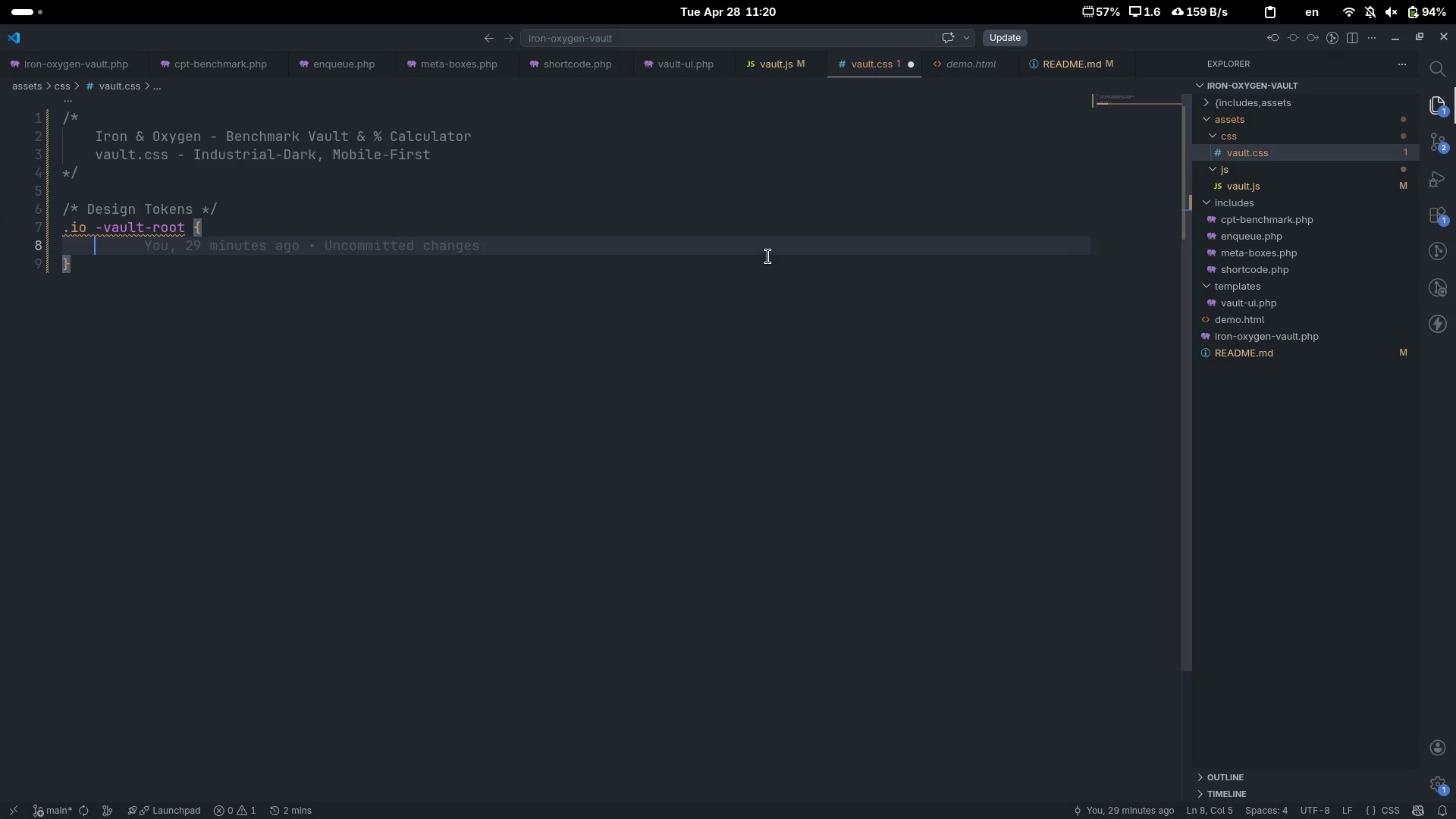 
 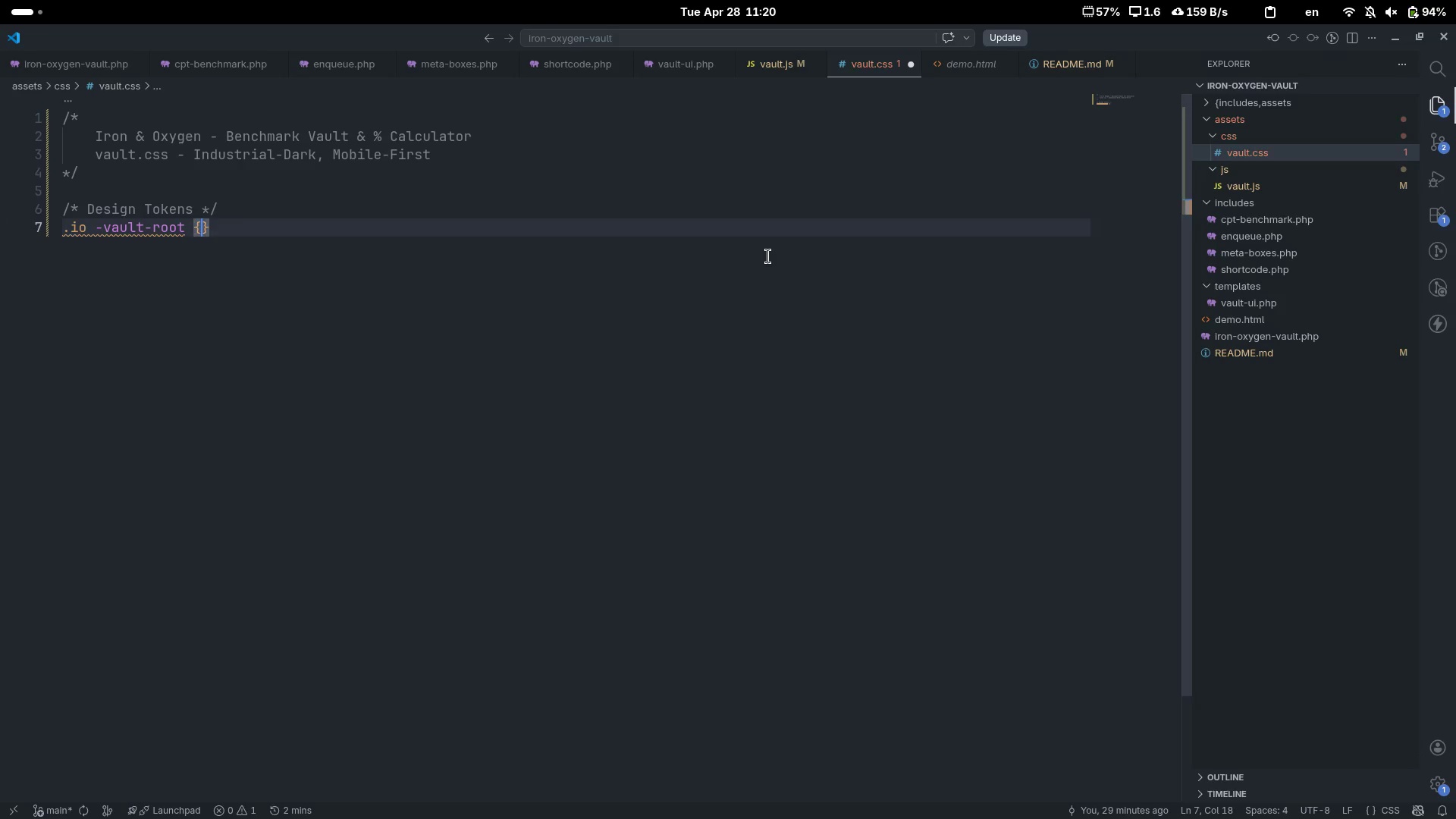 
key(Enter)
 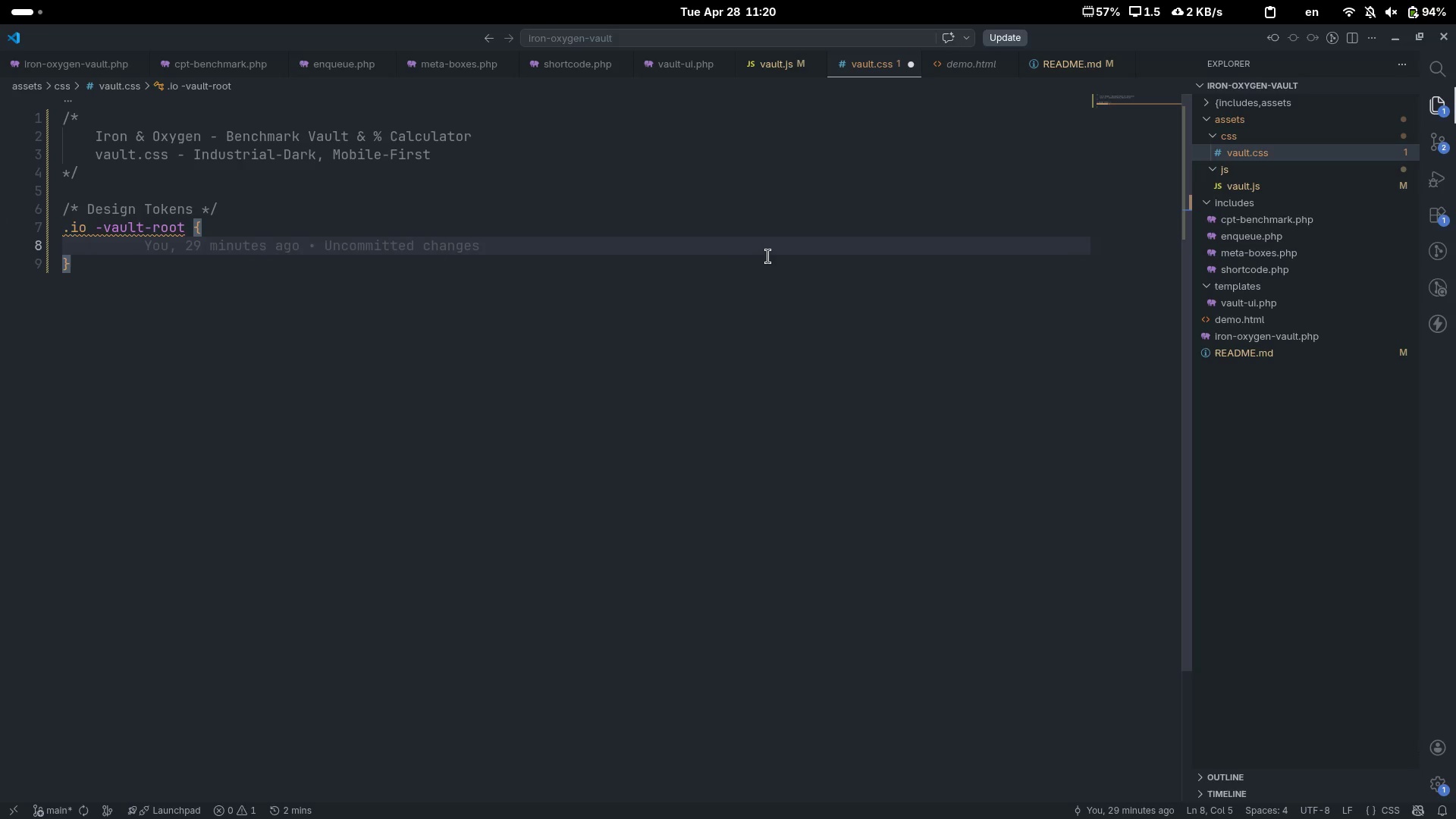 
type(--io.bf)
key(Backspace)
type(d)
key(Backspace)
type(g: )
 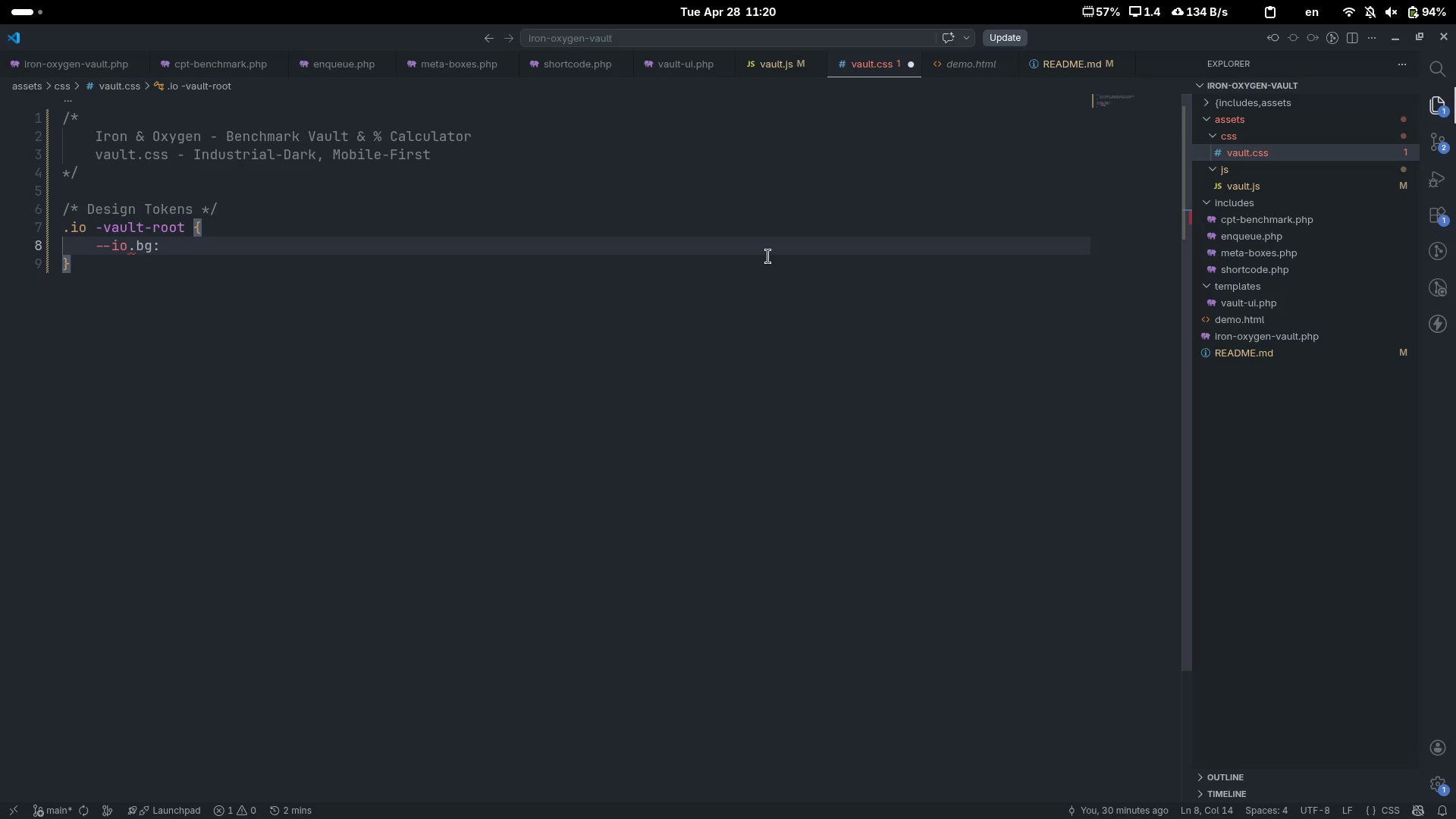 
key(ArrowLeft)
 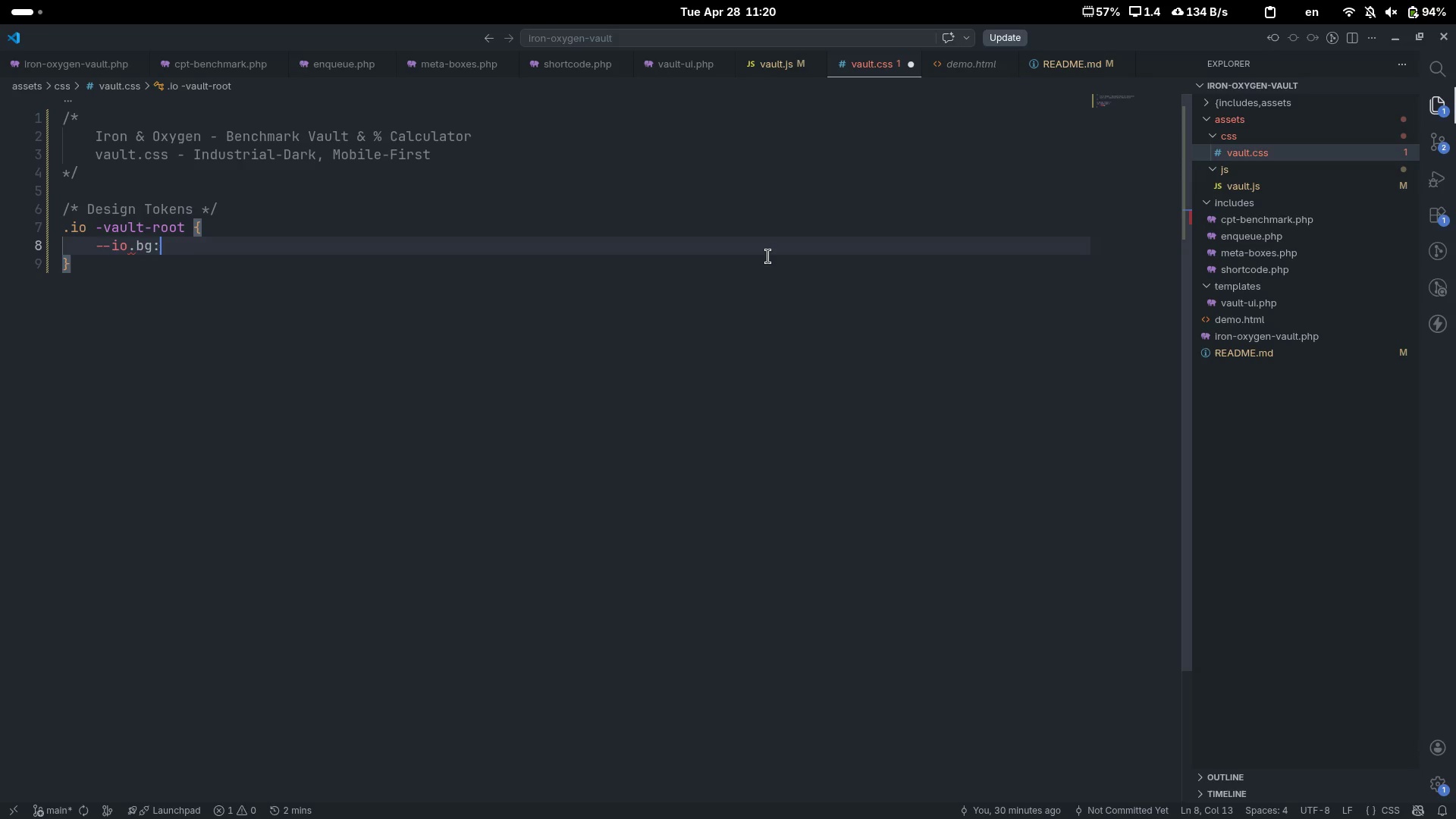 
key(ArrowLeft)
 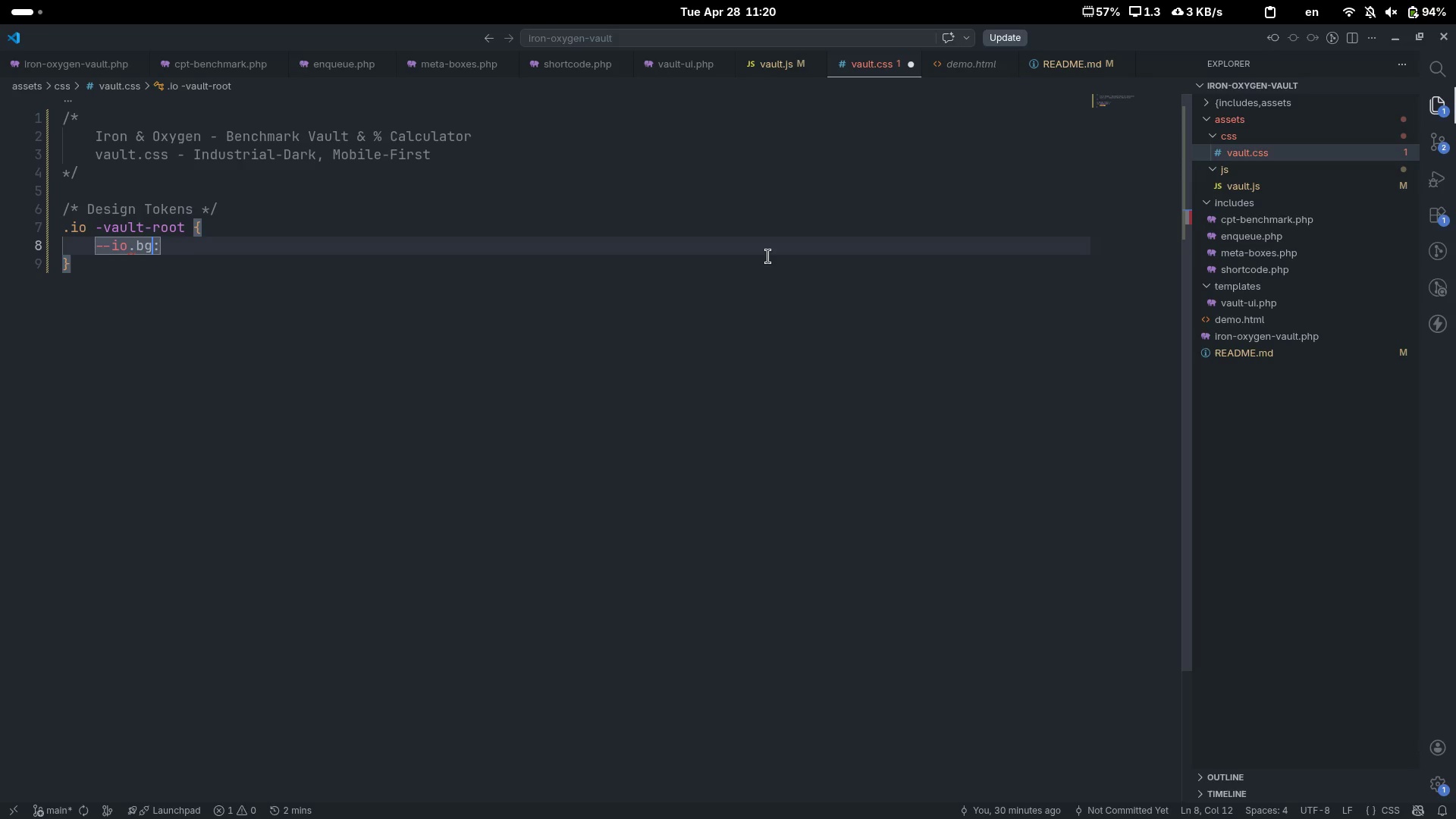 
key(ArrowLeft)
 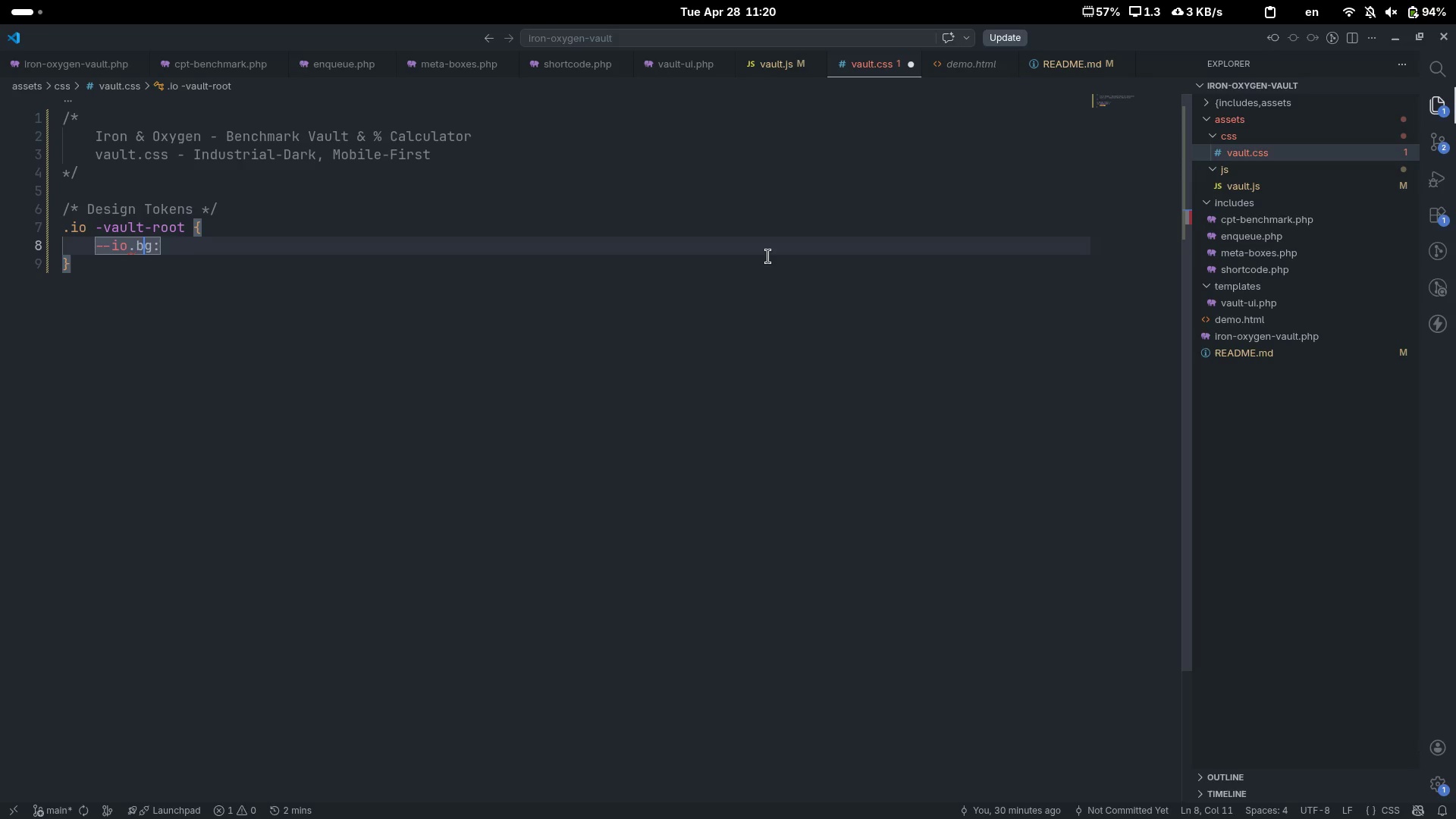 
key(ArrowLeft)
 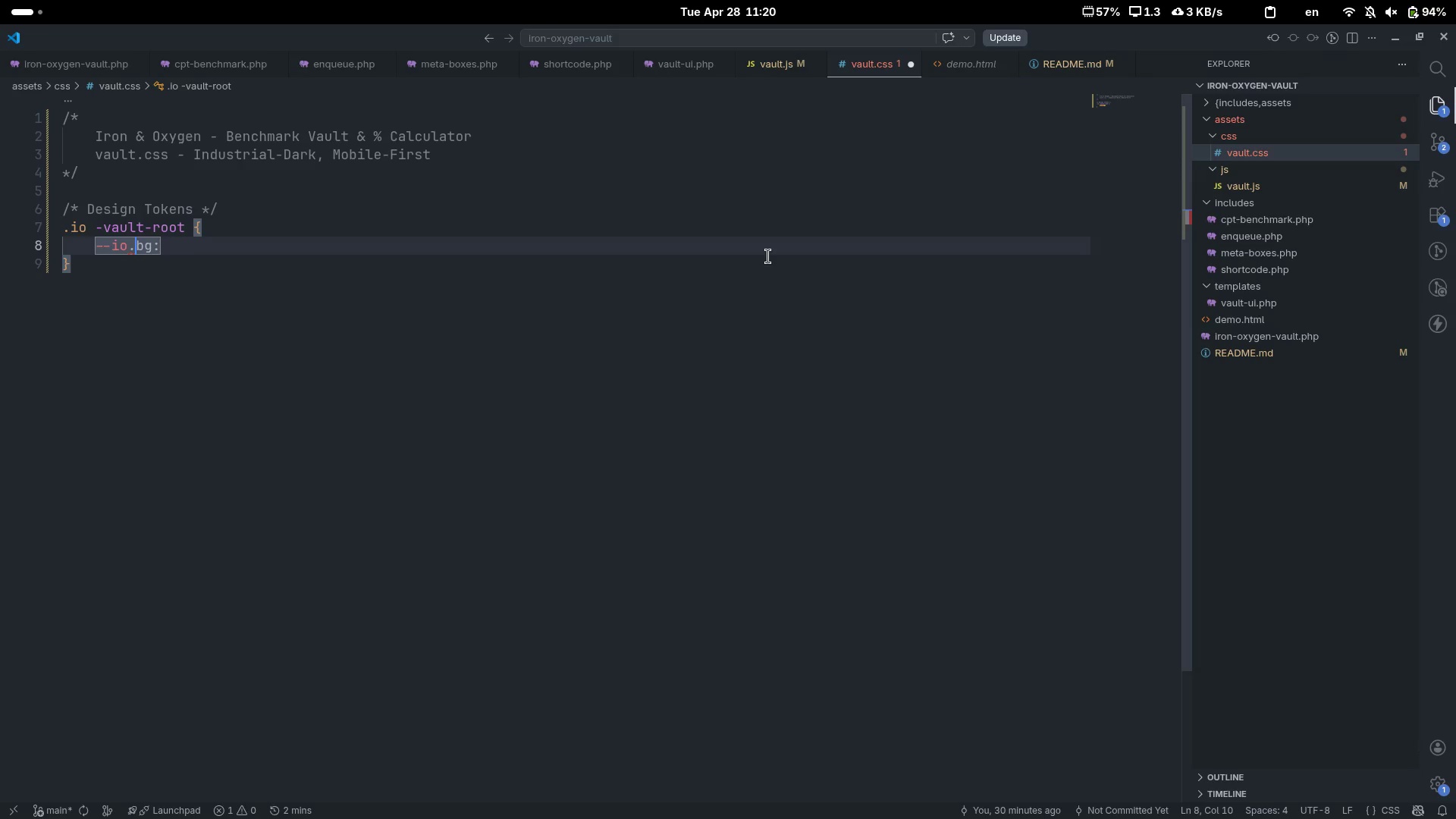 
key(Backspace)
 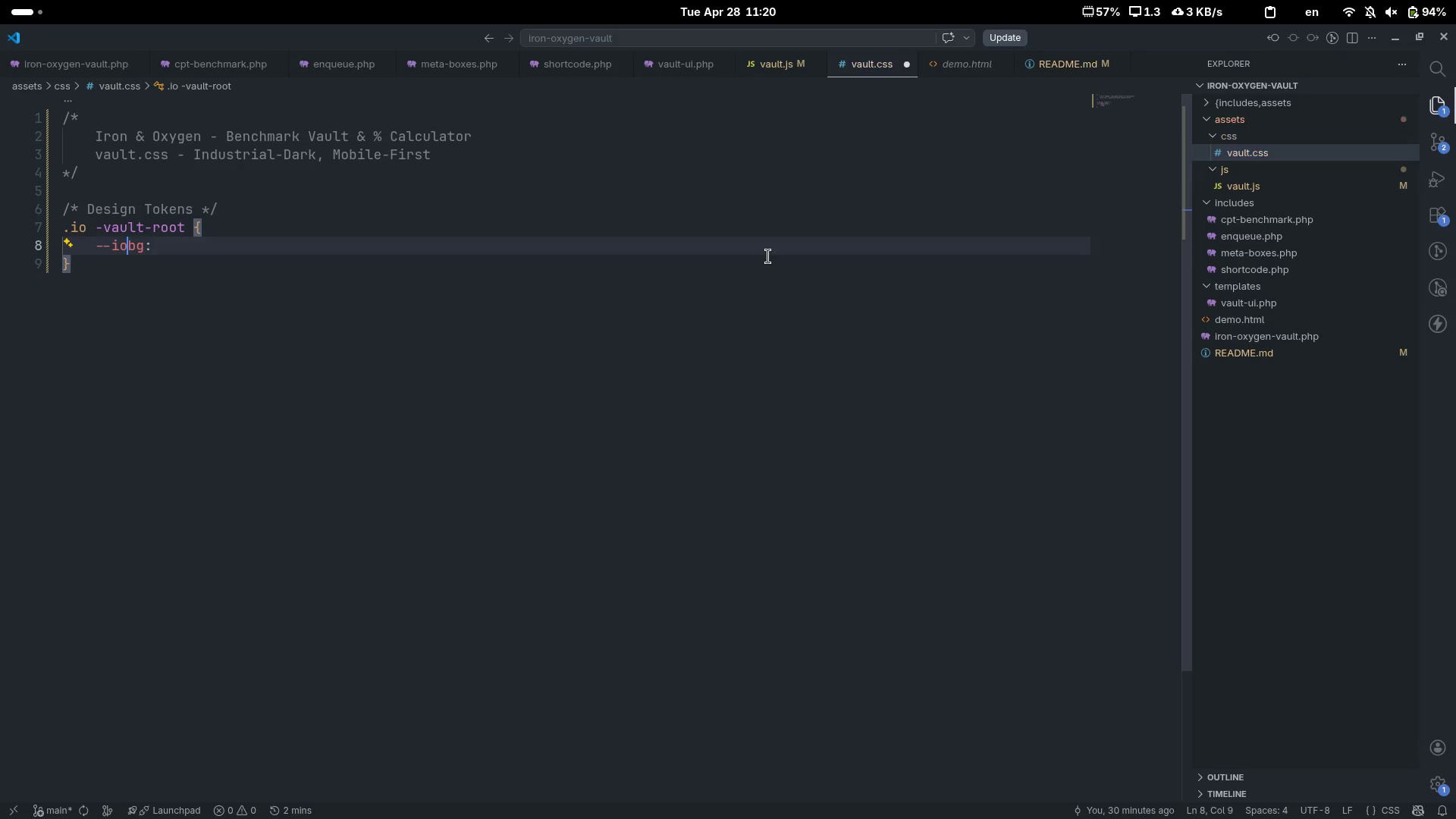 
key(Minus)
 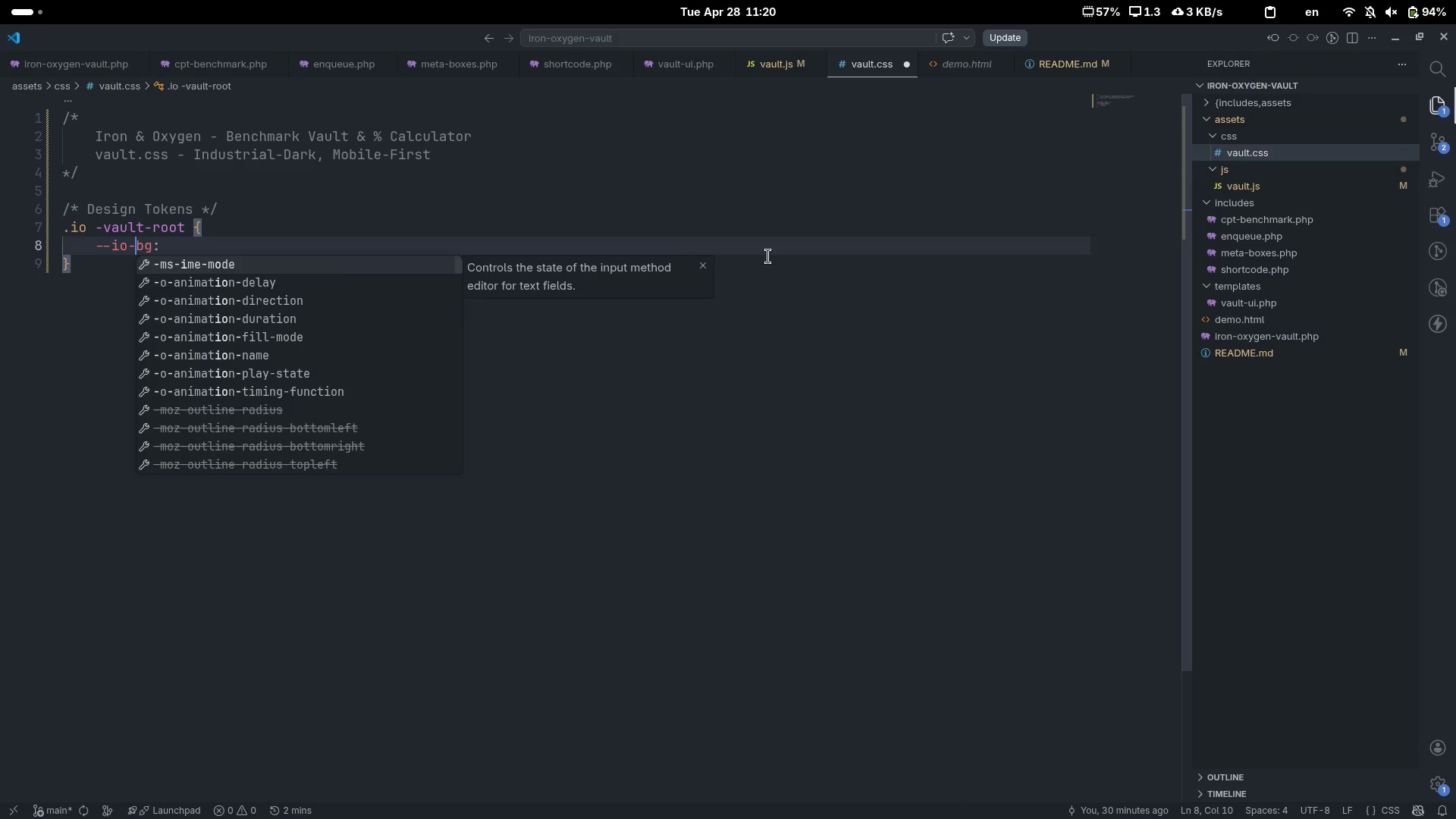 
key(ArrowRight)
 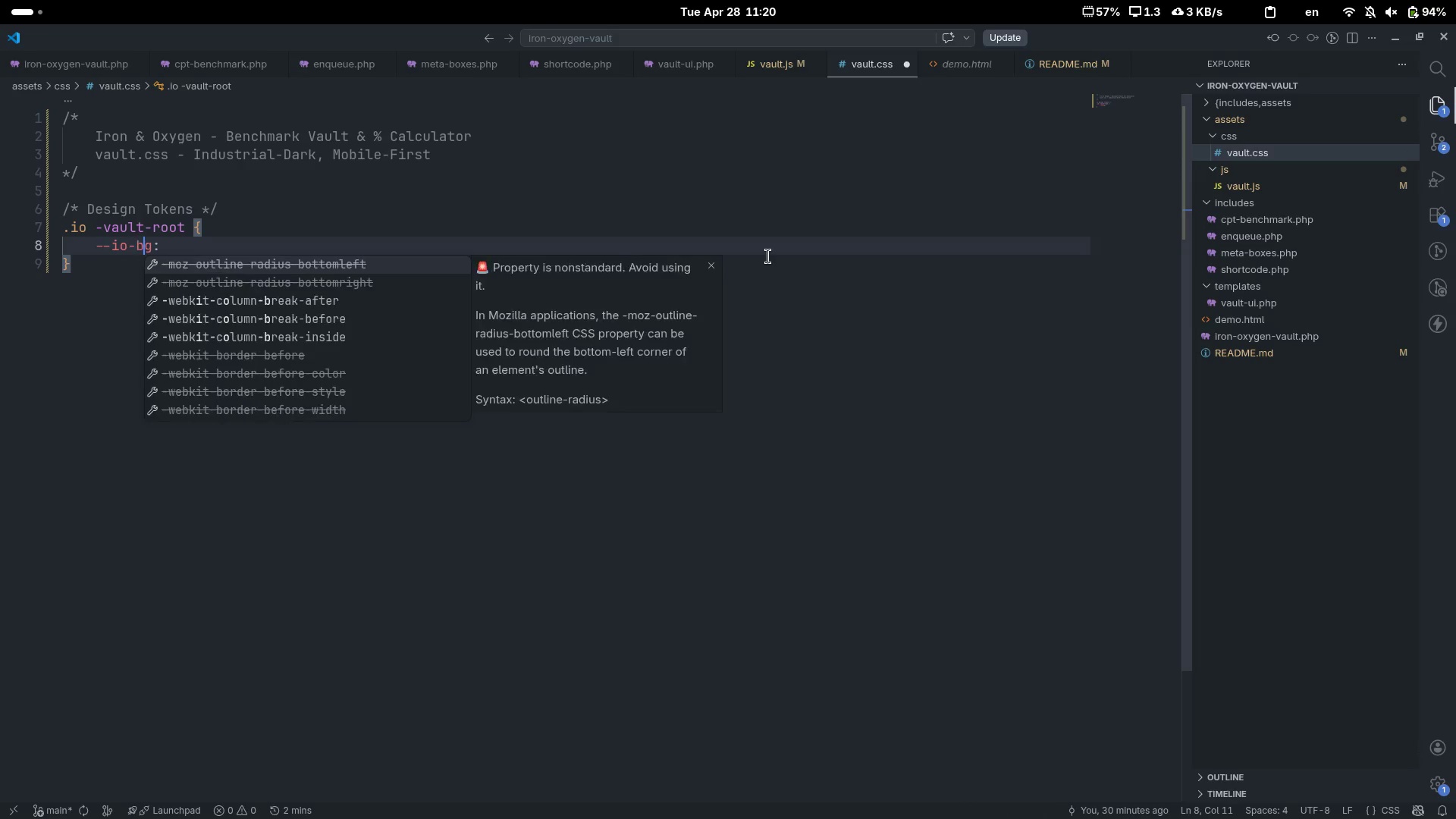 
key(Control+ArrowRight)
 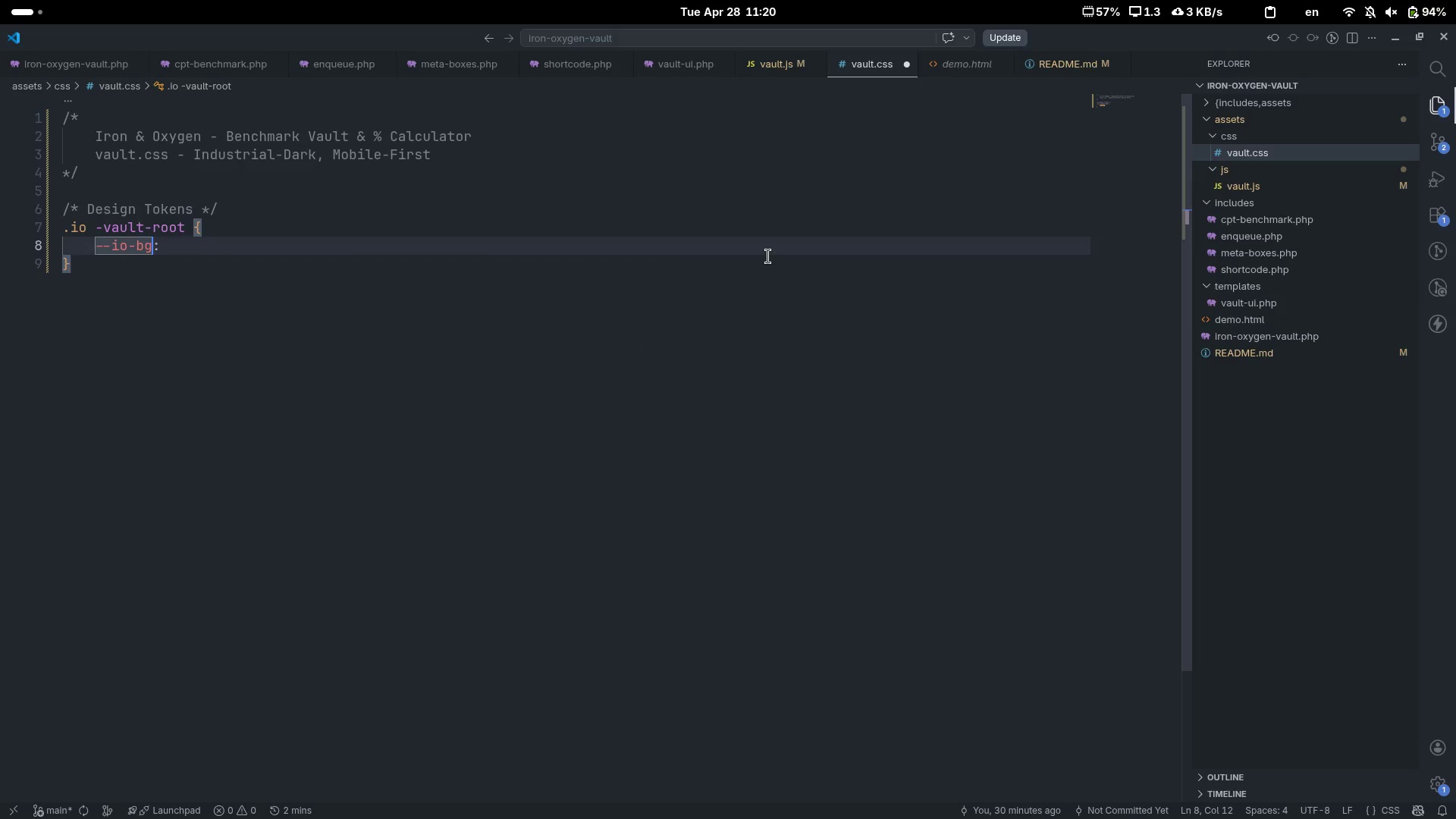 
key(Space)
 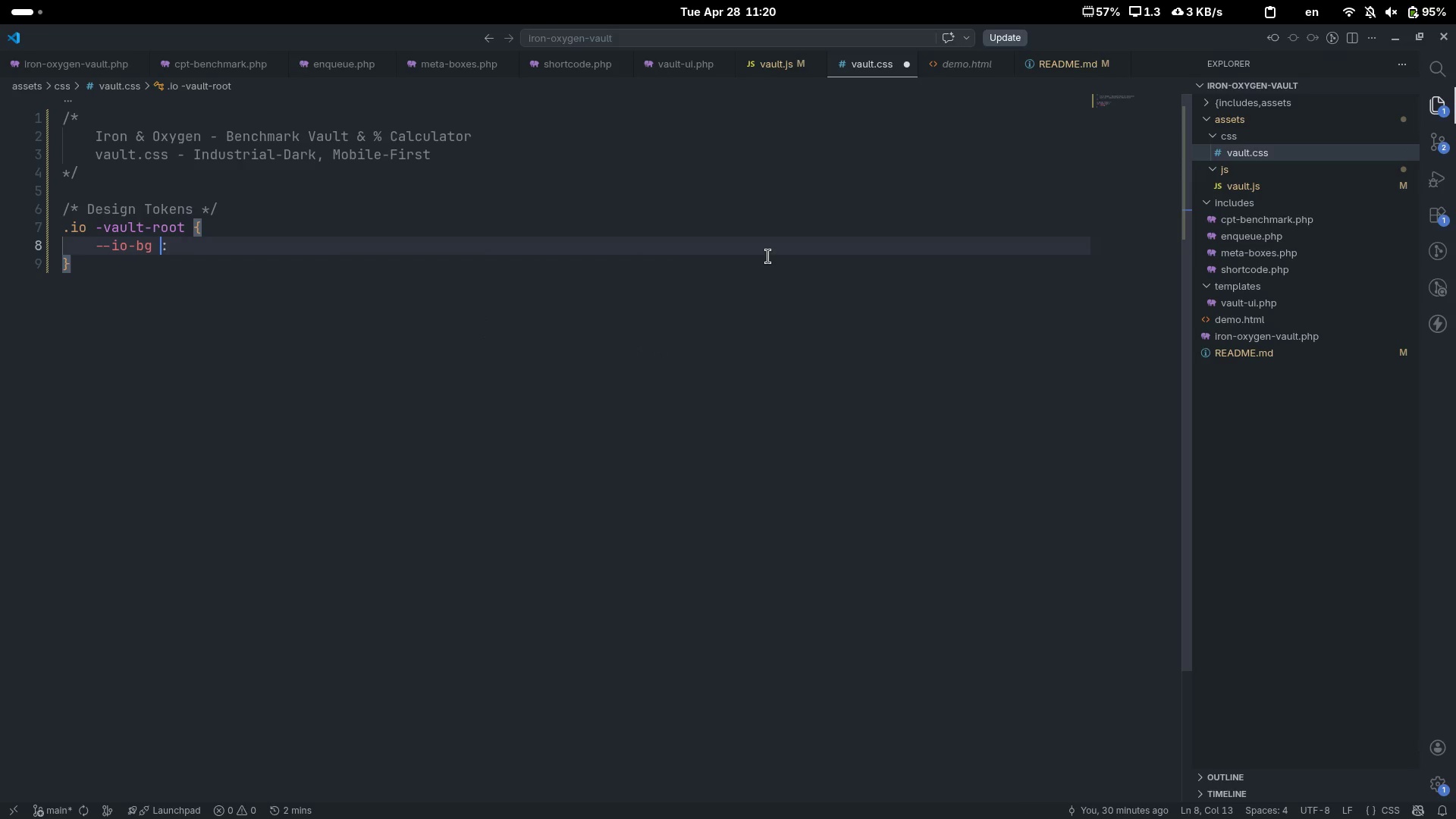 
key(Backspace)
 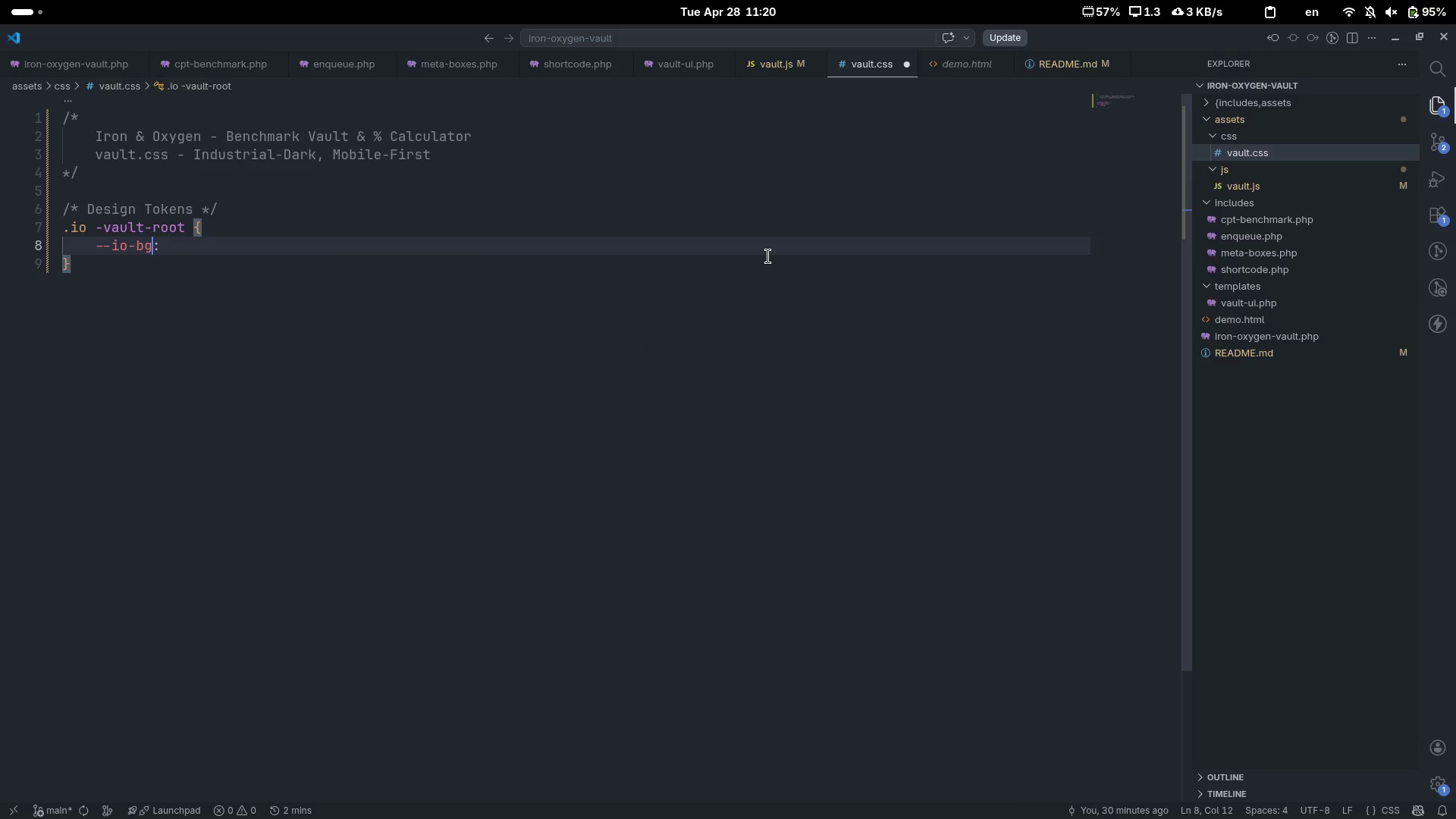 
key(ArrowRight)
 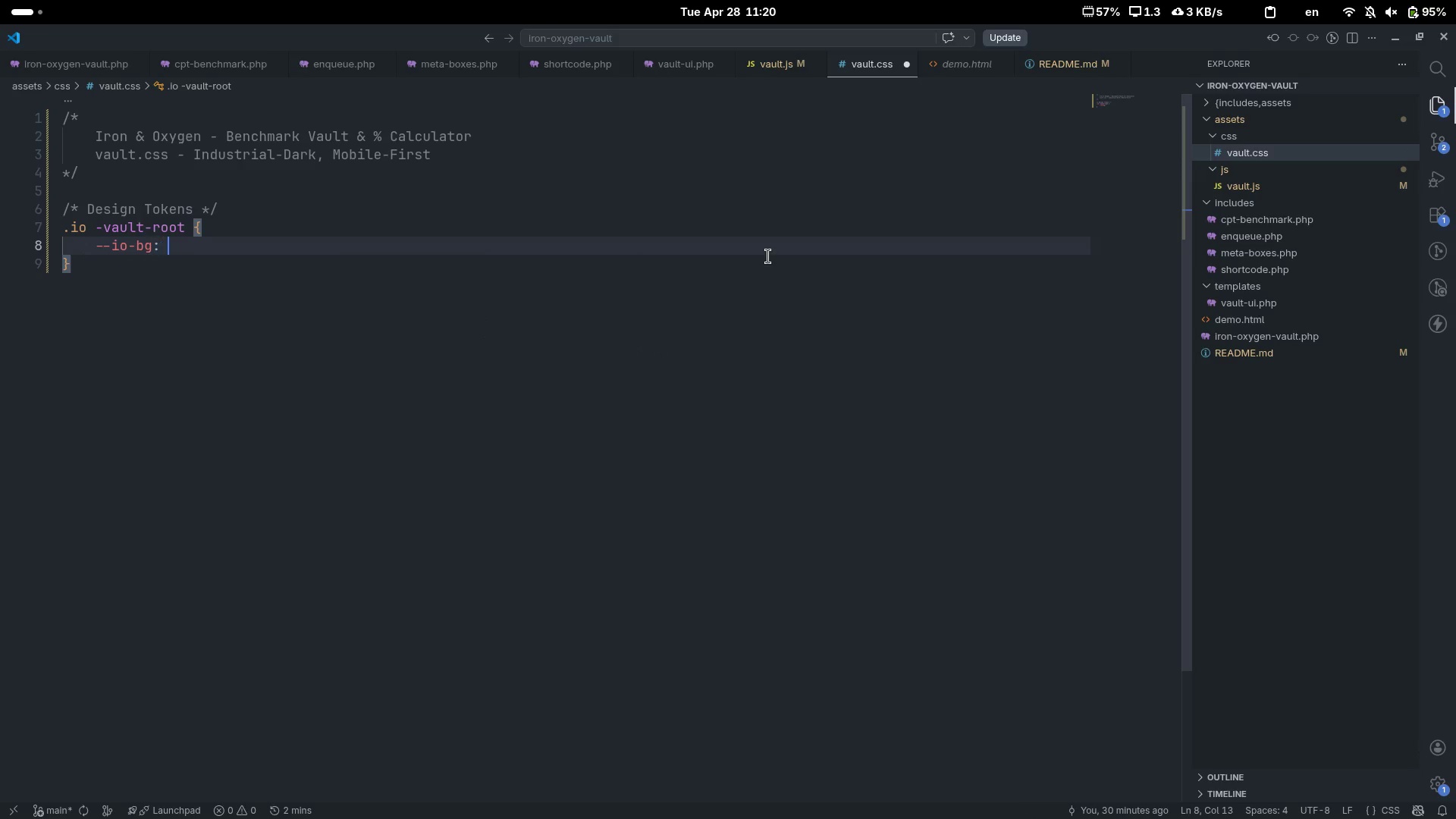 
type( #0e0f11;)
 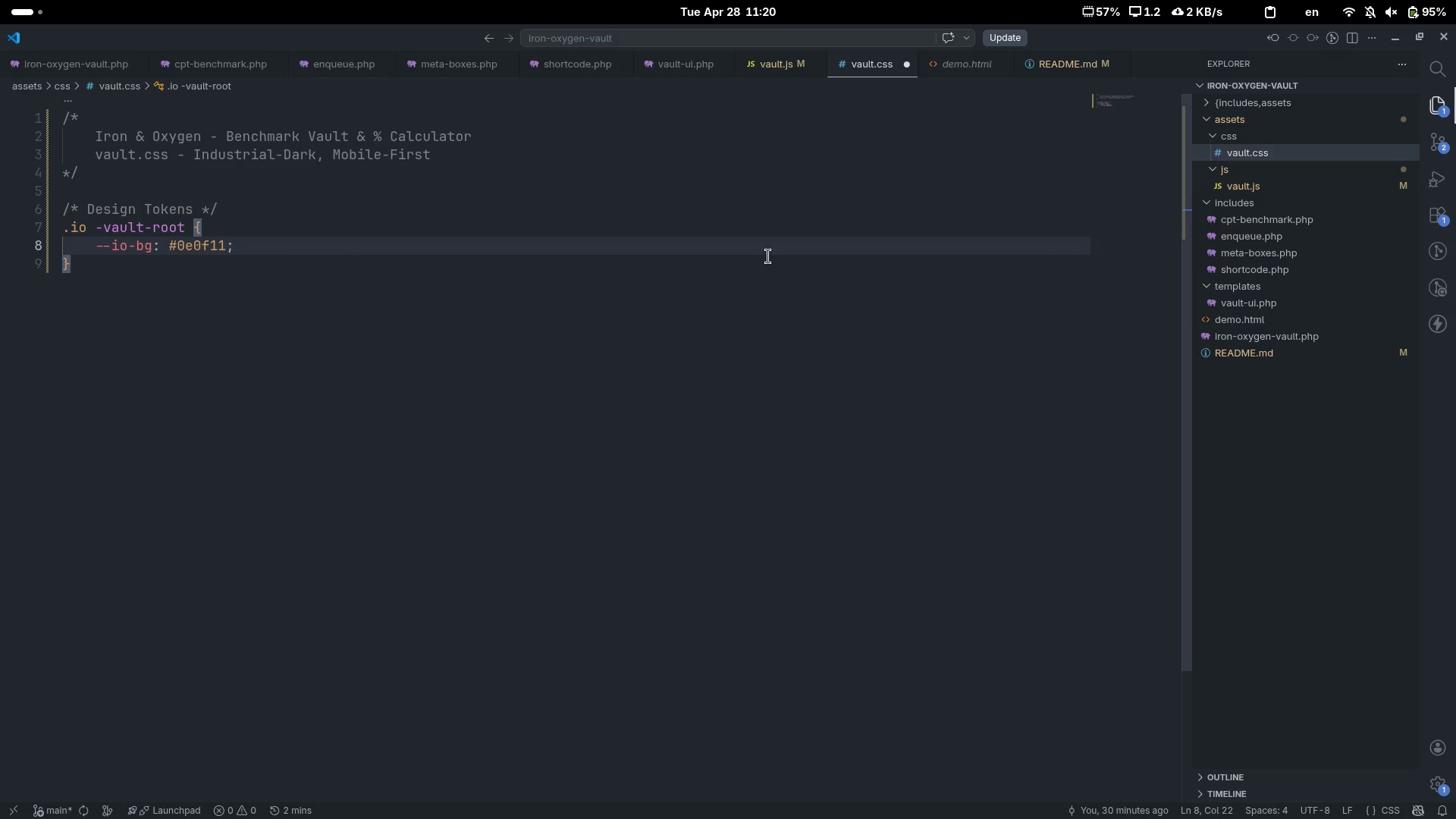 
key(Enter)
 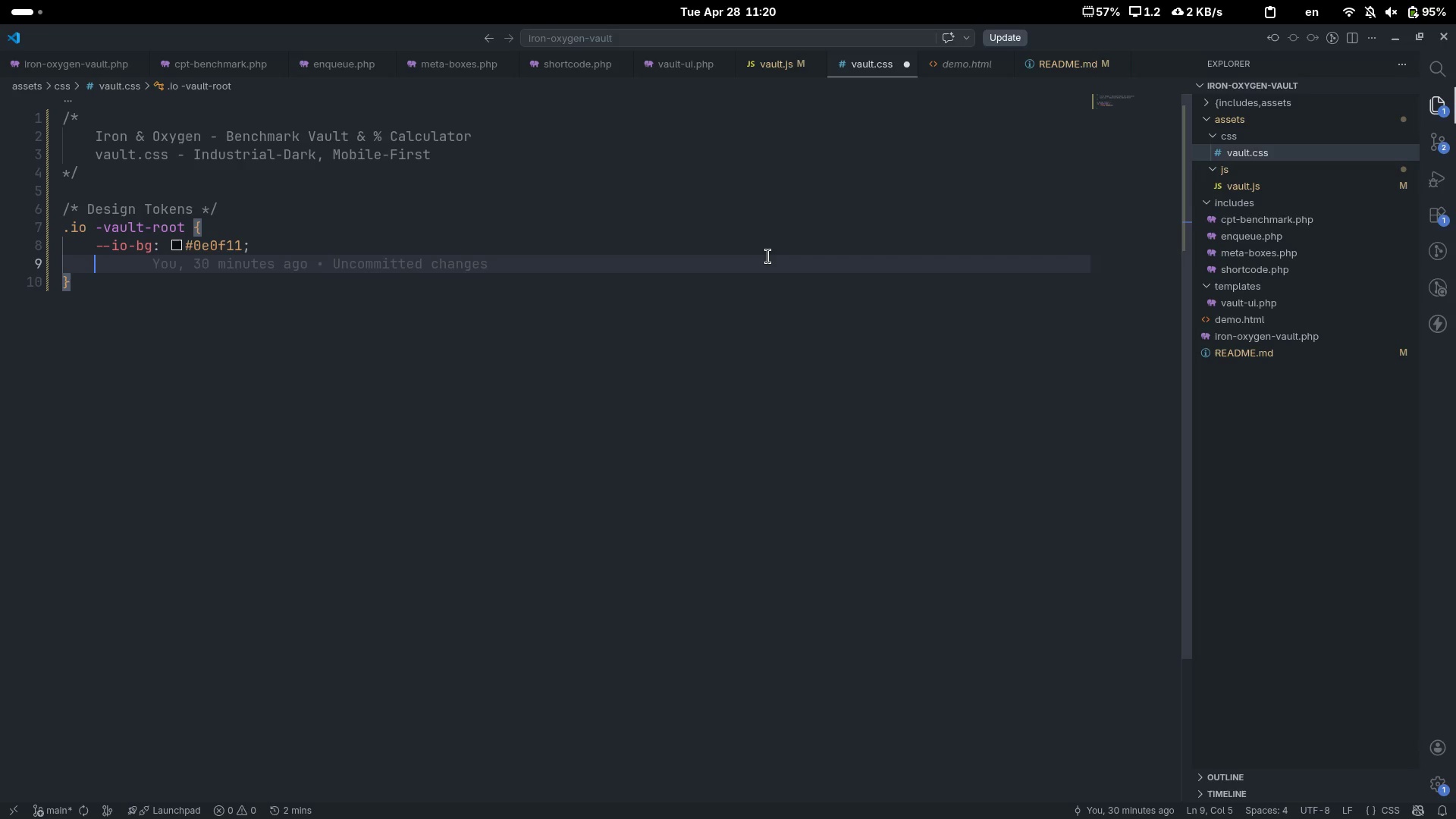 
type(--io-surface: )
 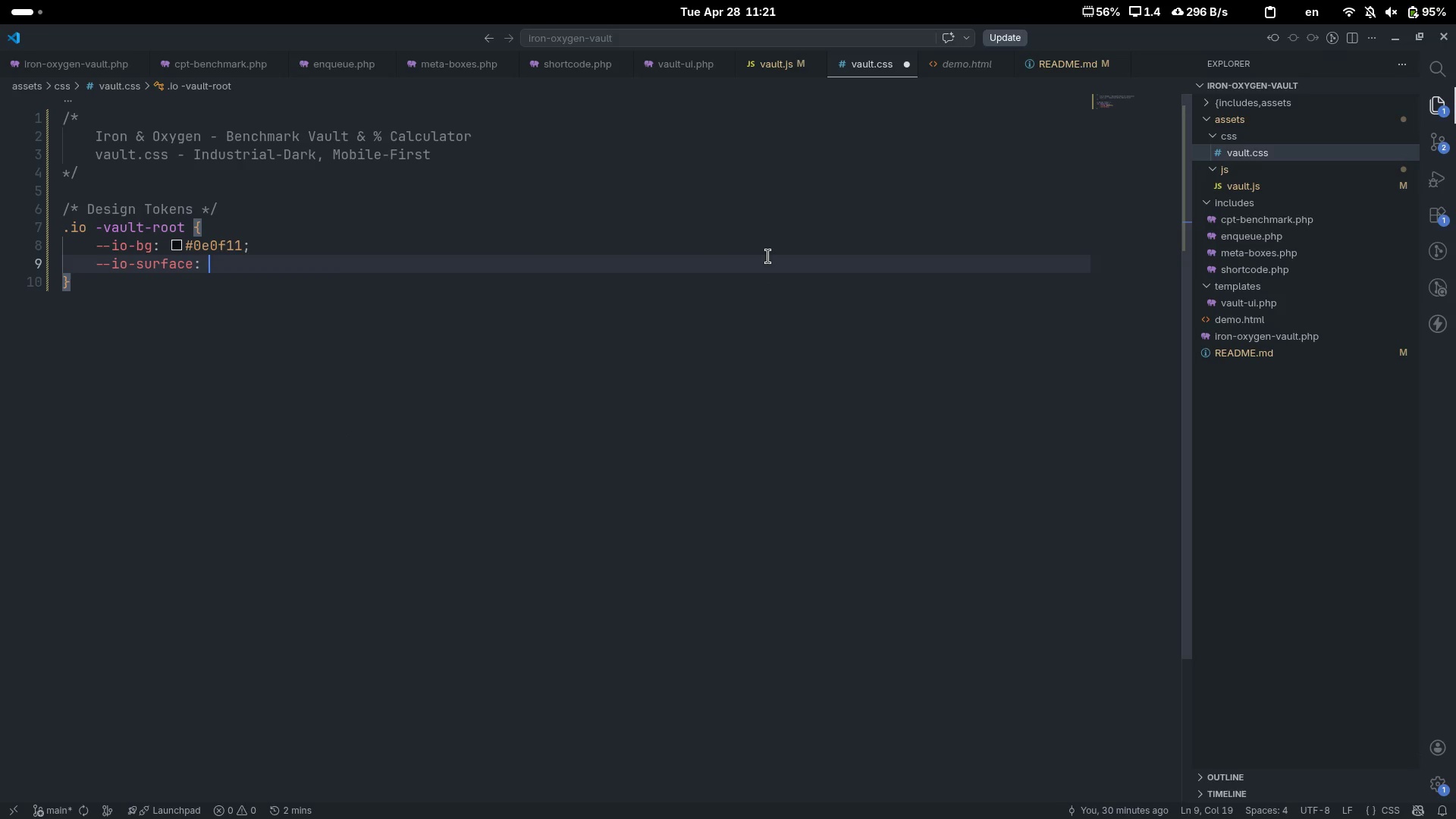 
key(ArrowUp)
 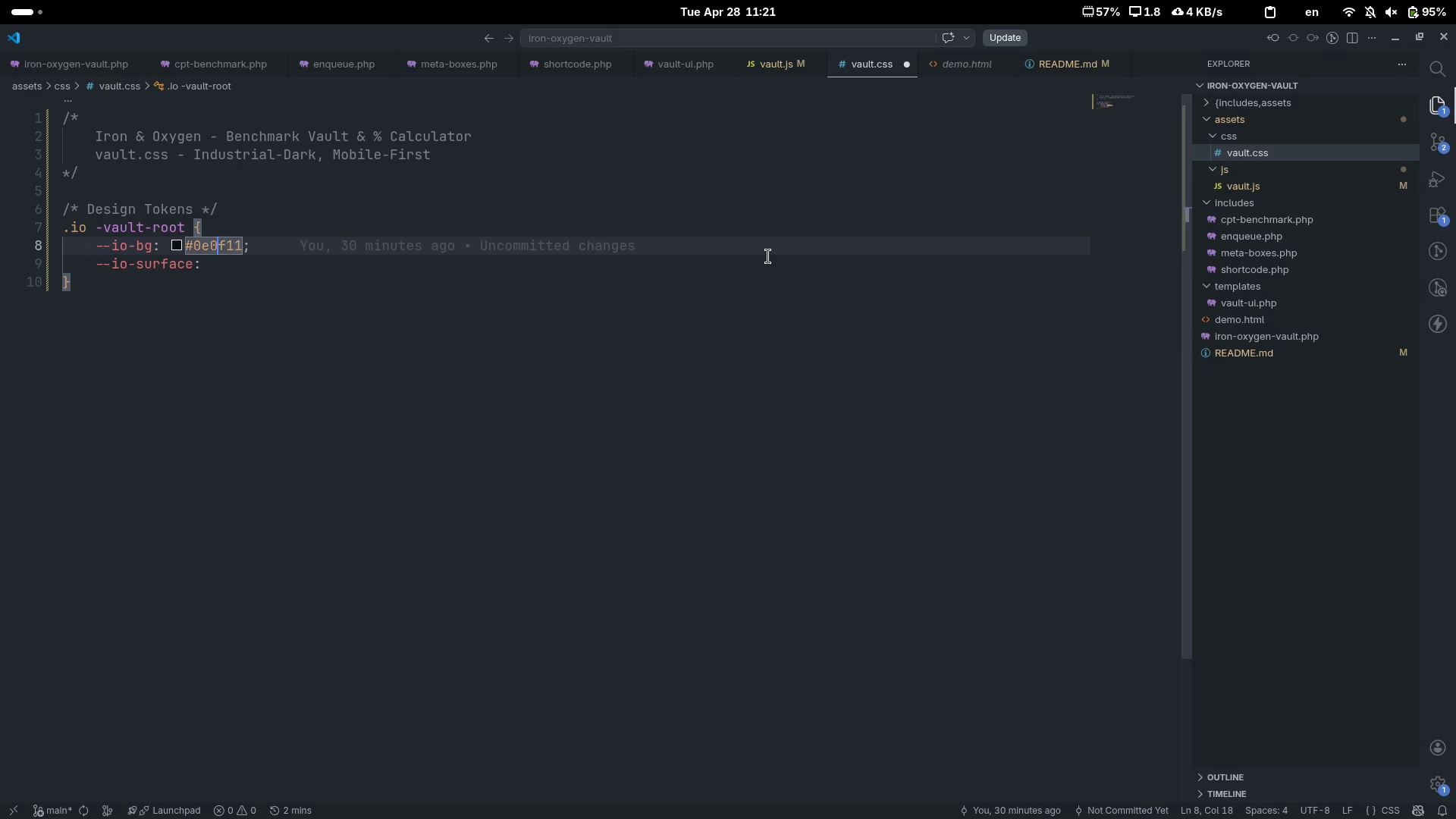 
key(Control+ArrowLeft)
 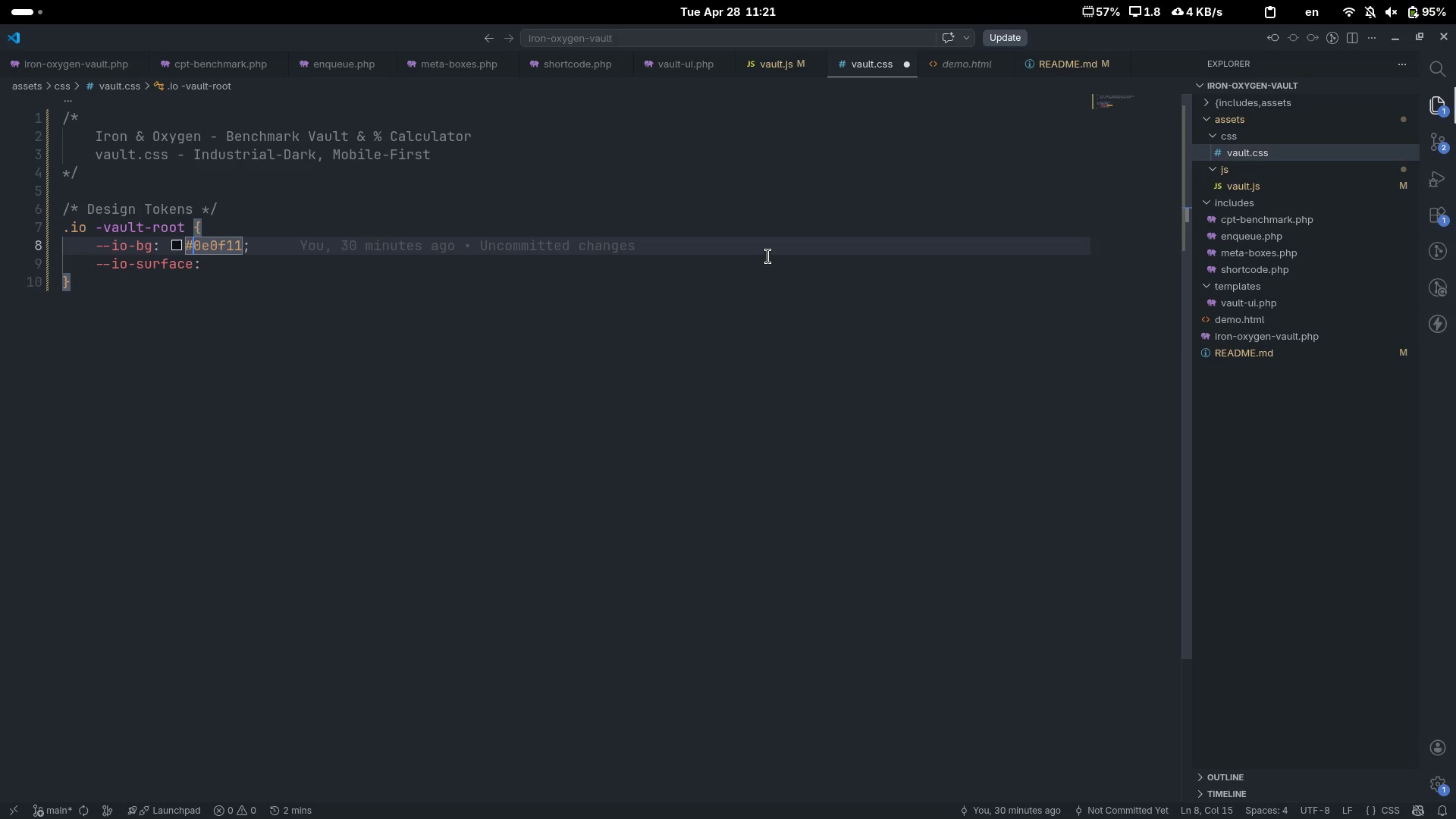 
key(Control+ArrowLeft)
 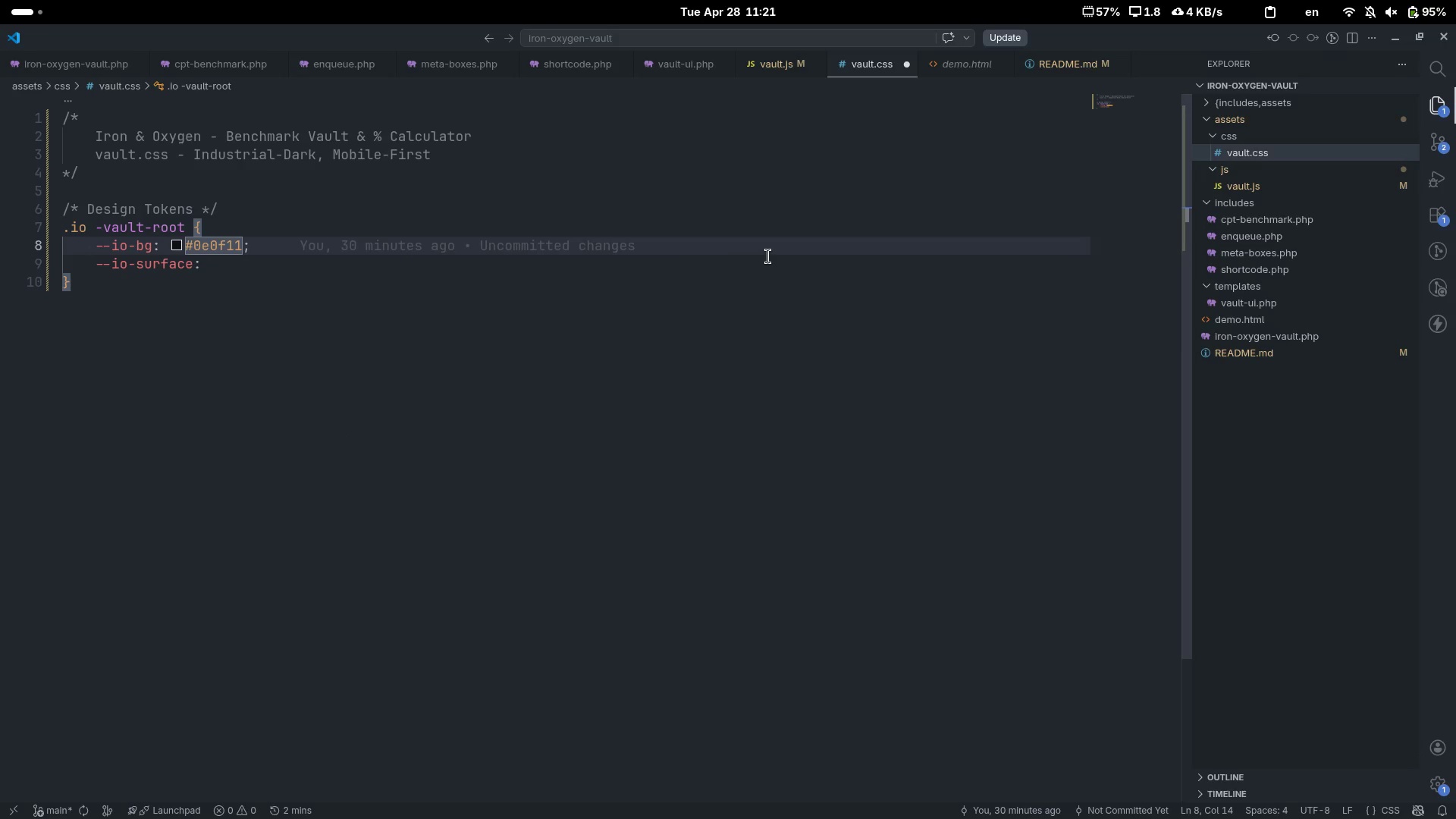 
key(ArrowRight)
 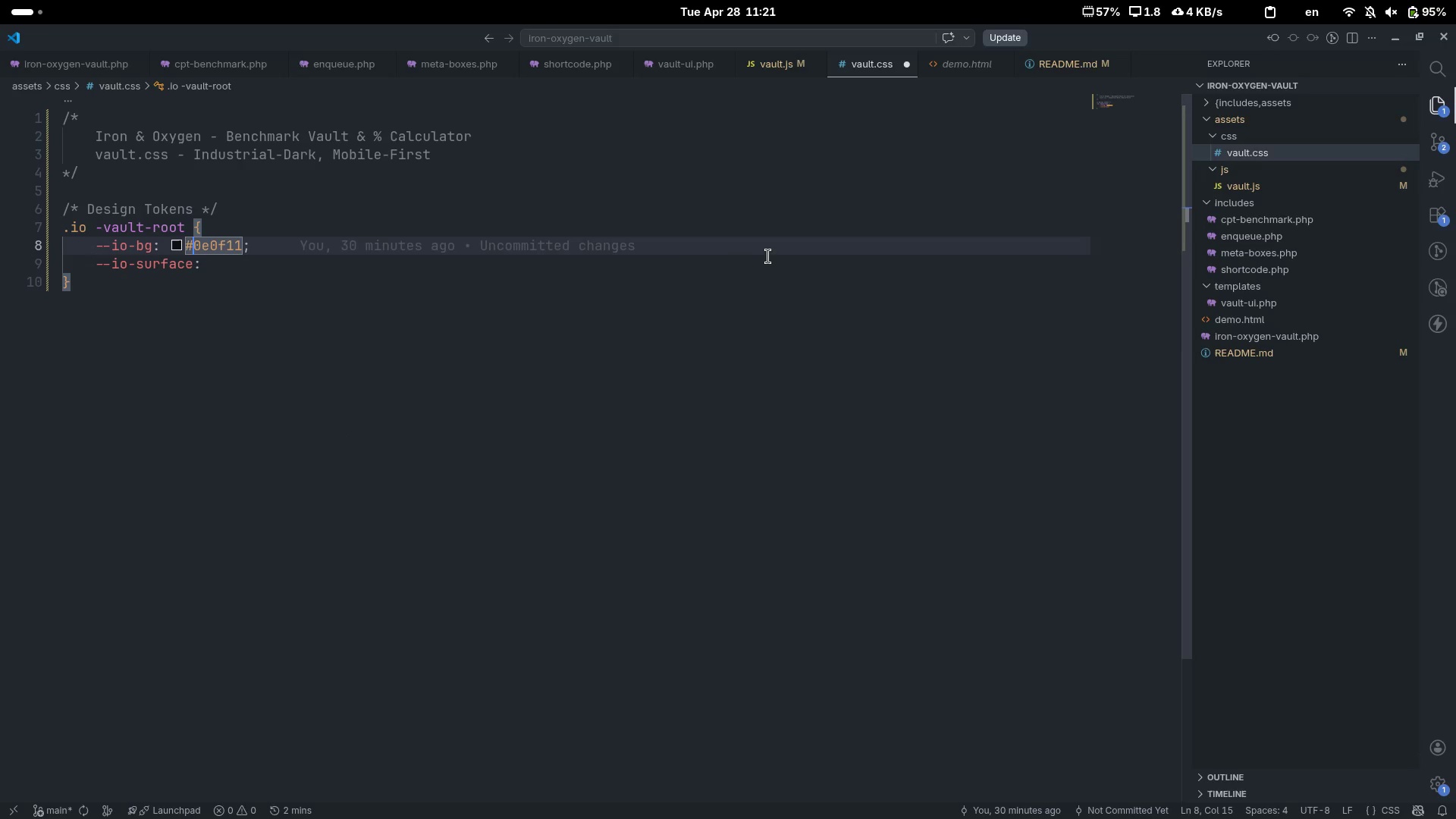 
key(ArrowLeft)
 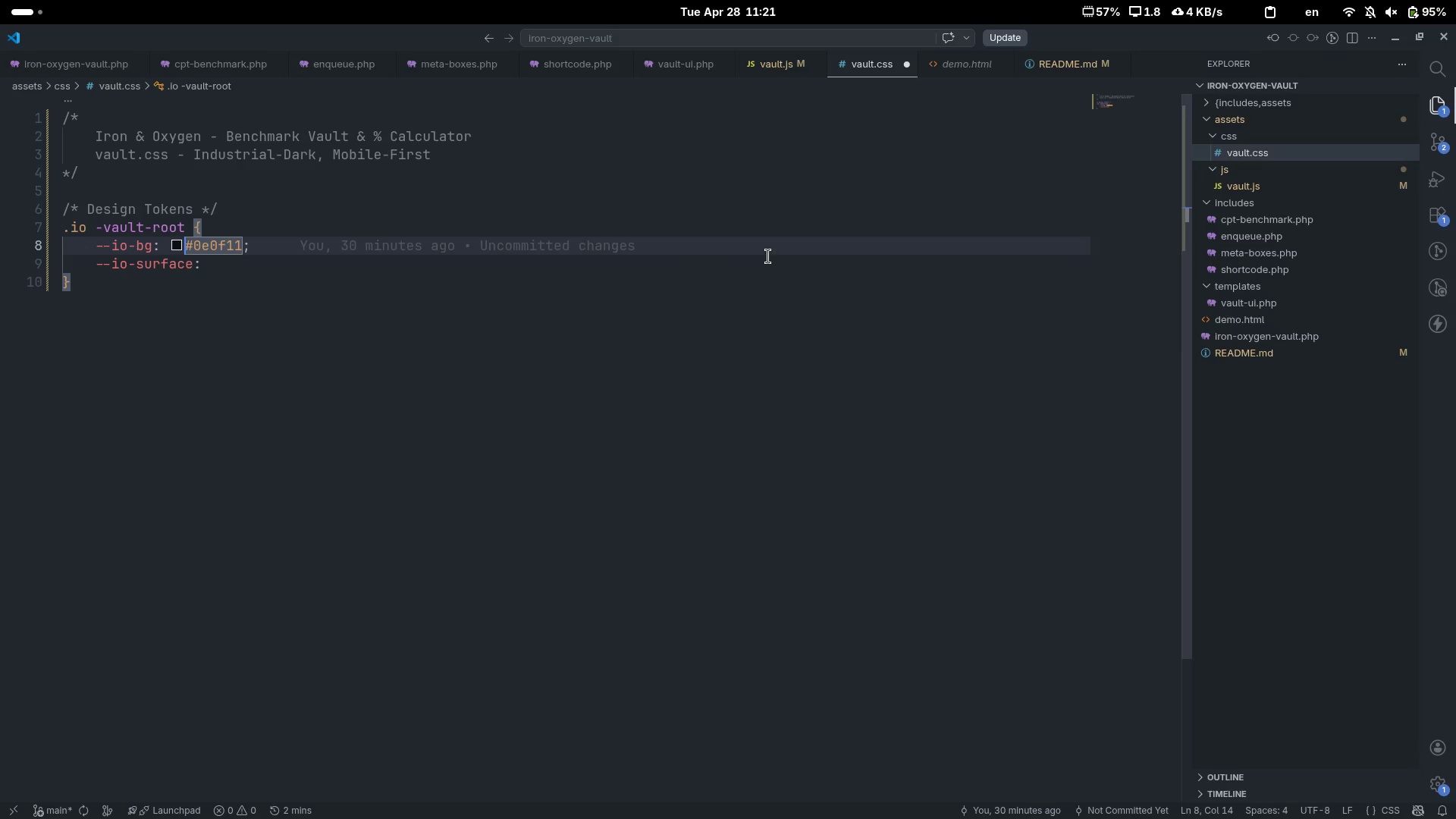 
key(Tab)
 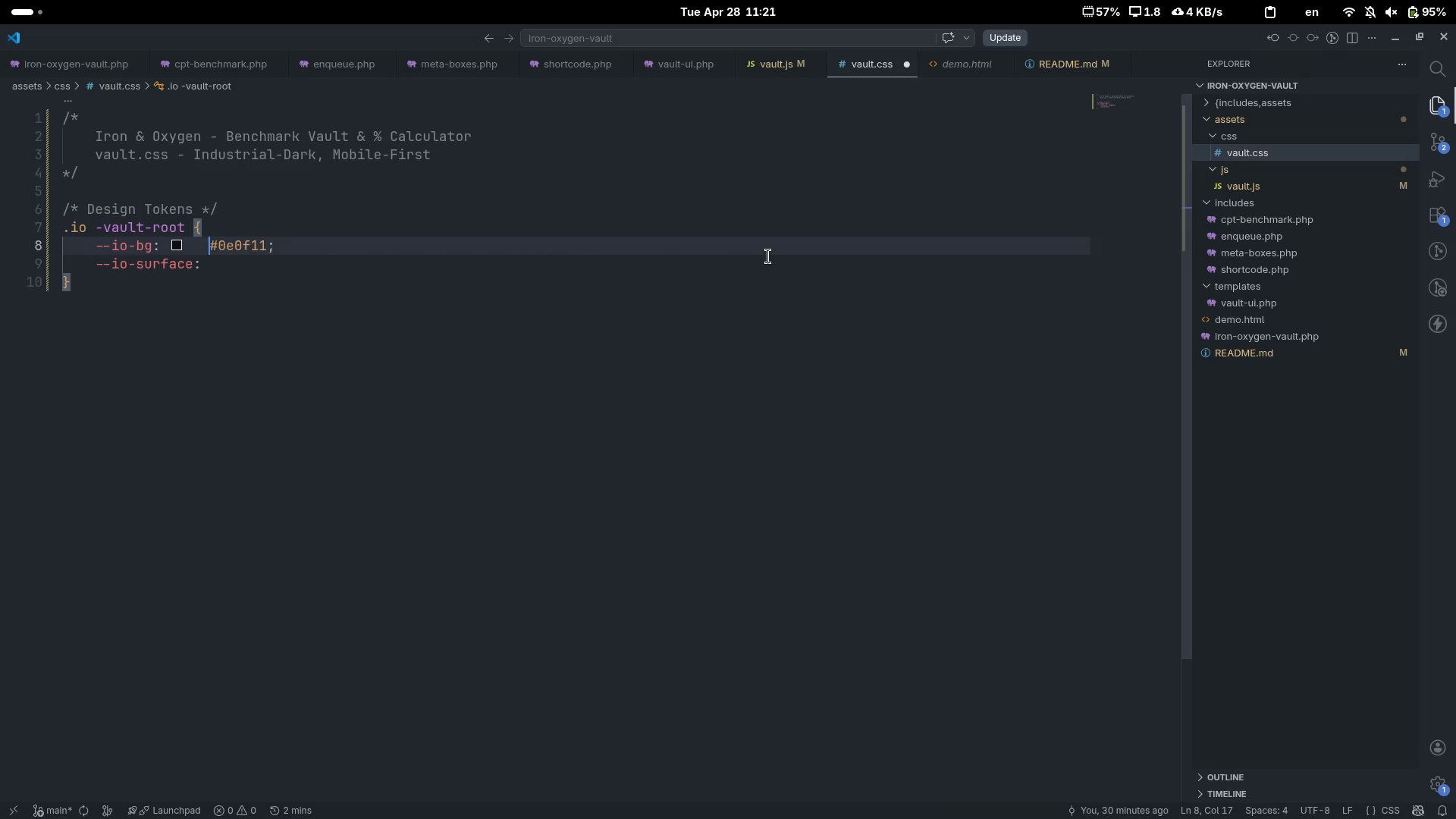 
key(Tab)
 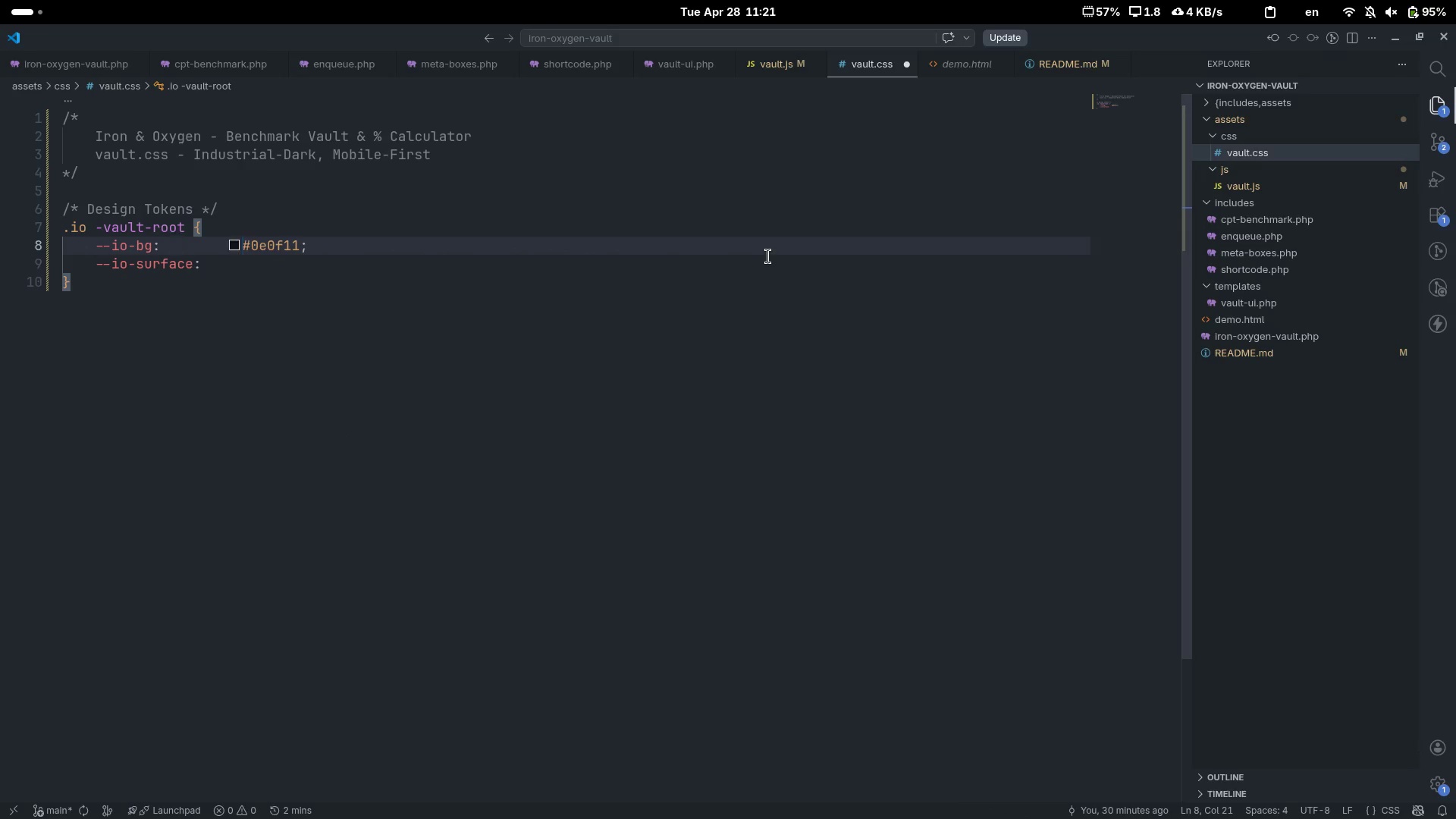 
key(ArrowDown)
 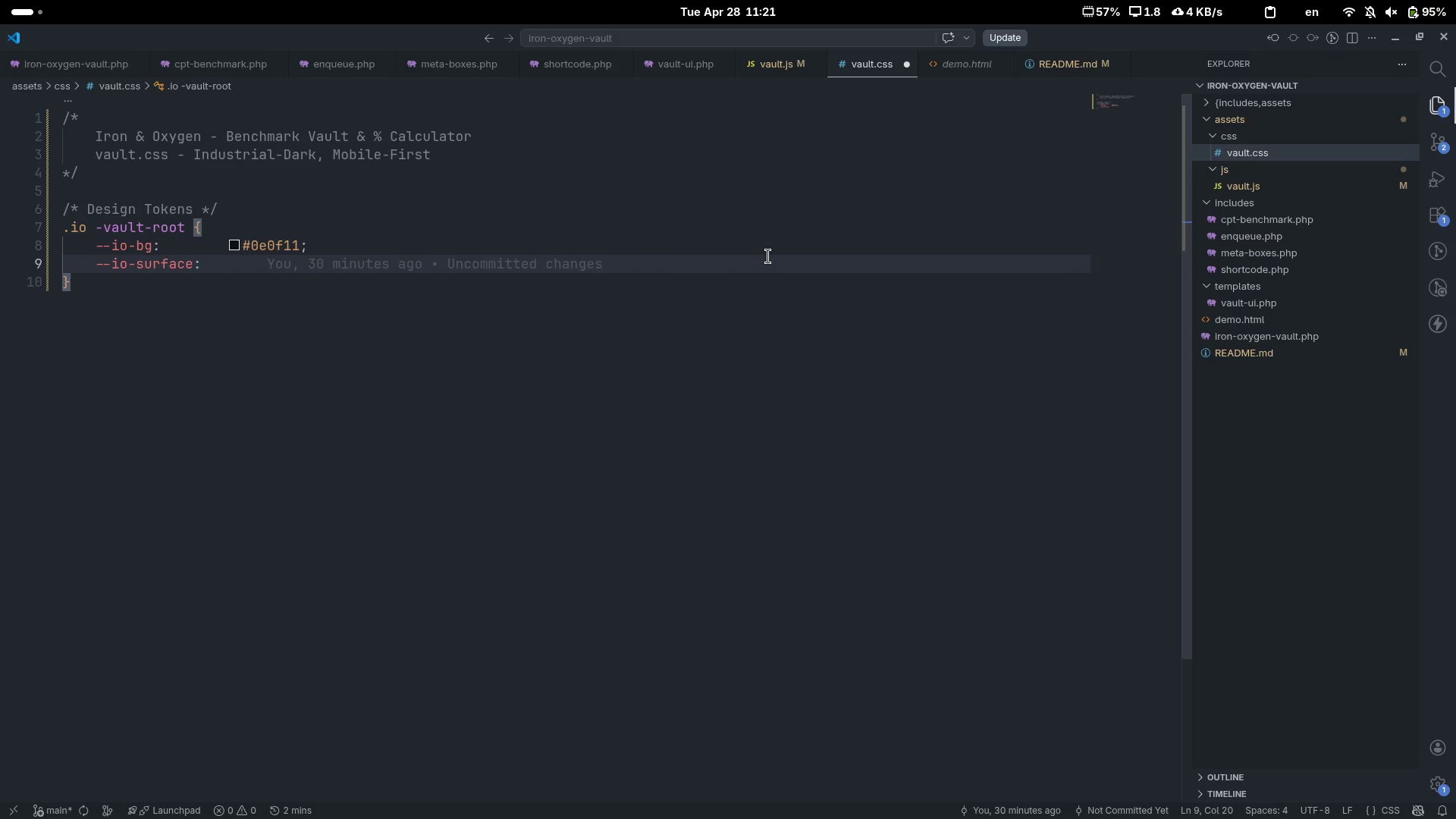 
key(Backspace)
 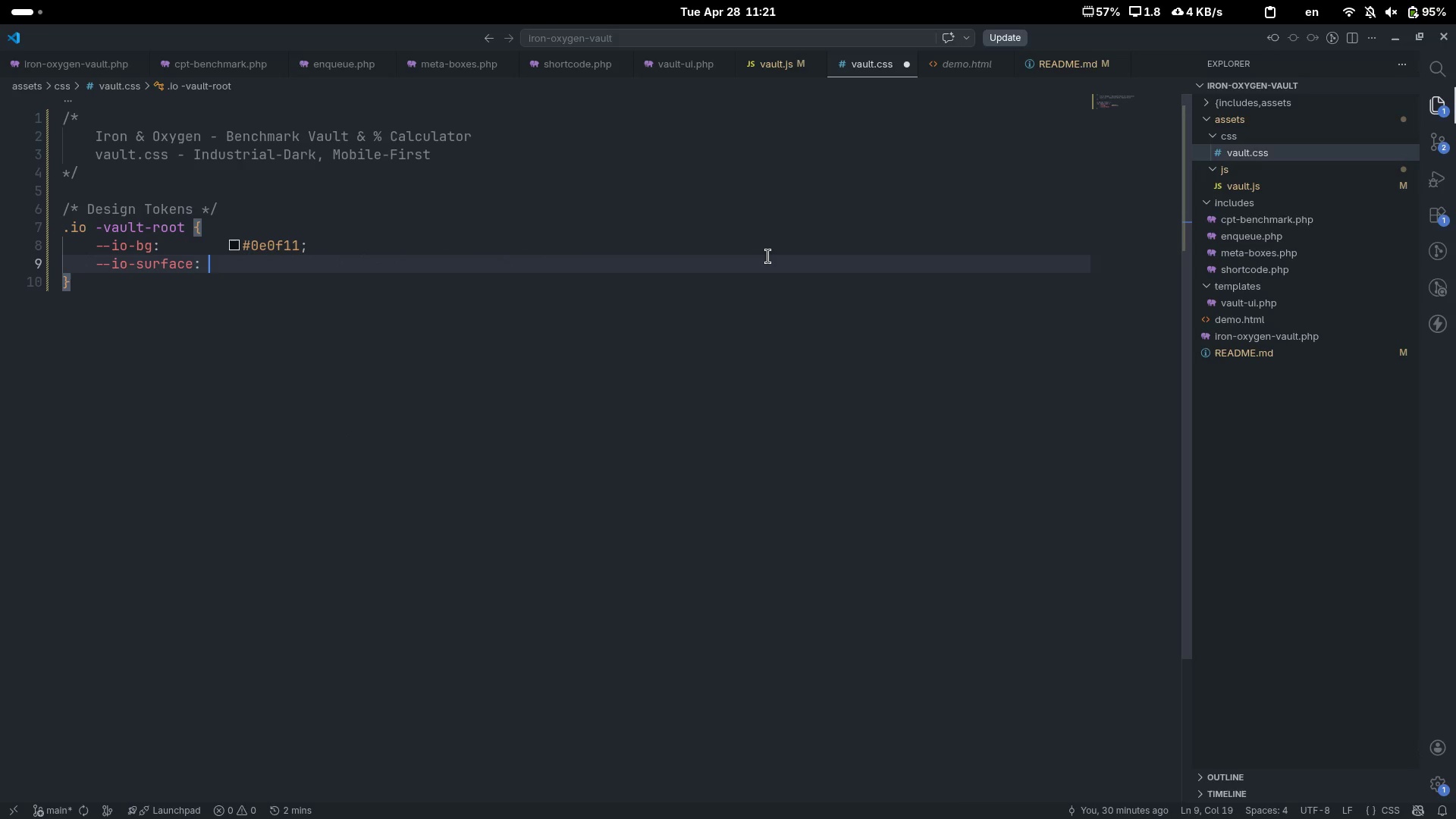 
key(Backspace)
 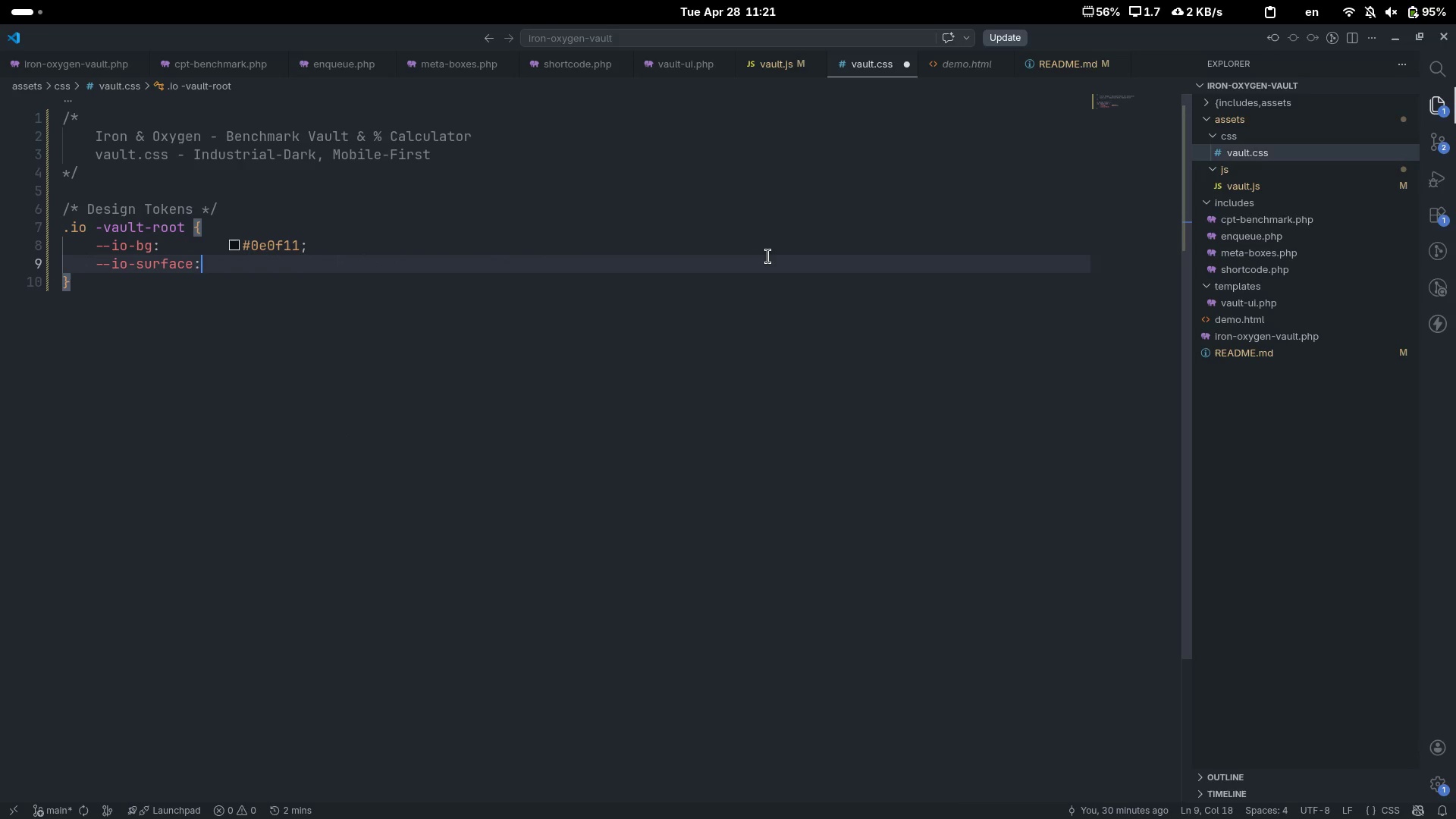 
key(Tab)
 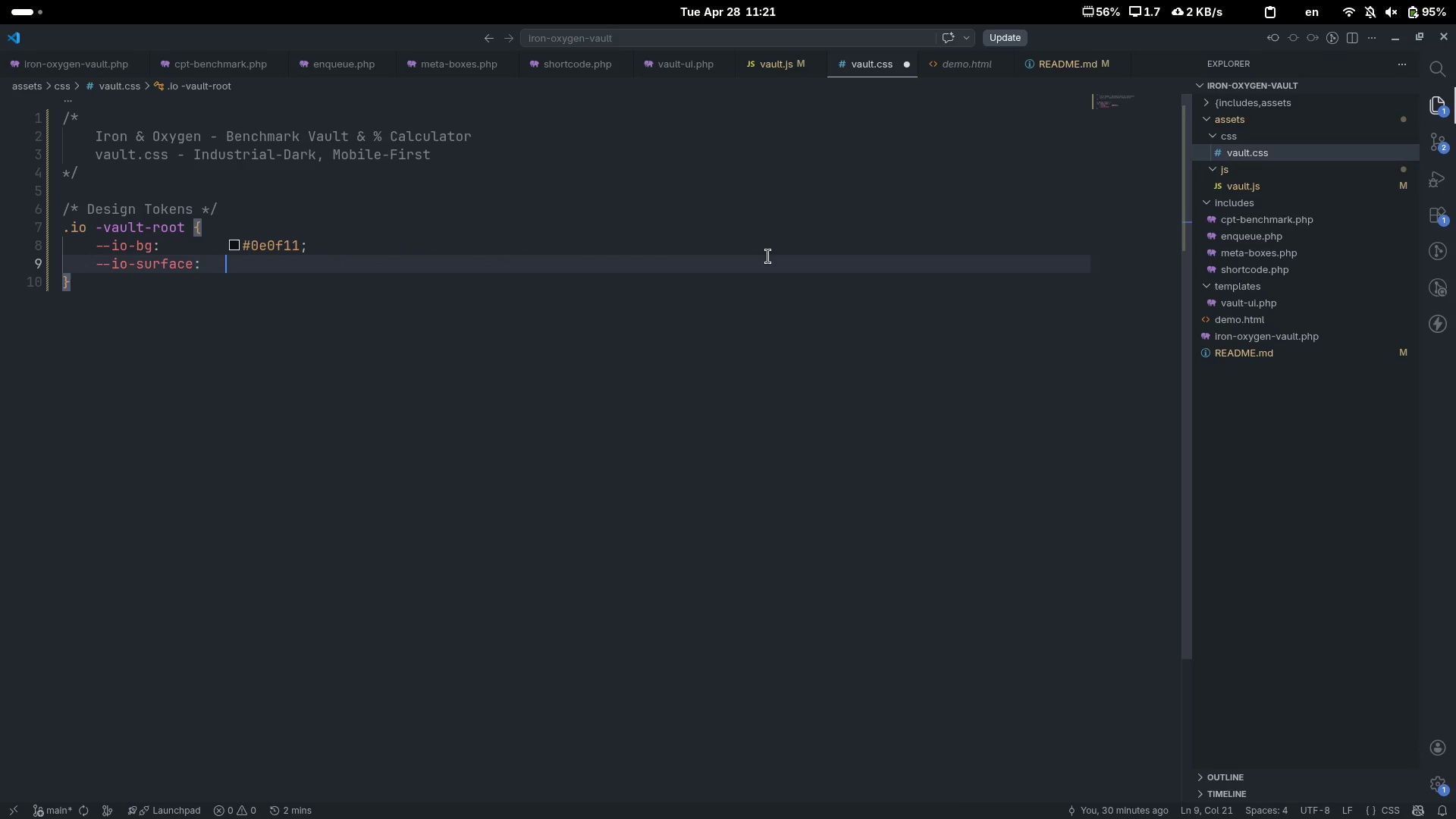 
key(Tab)
 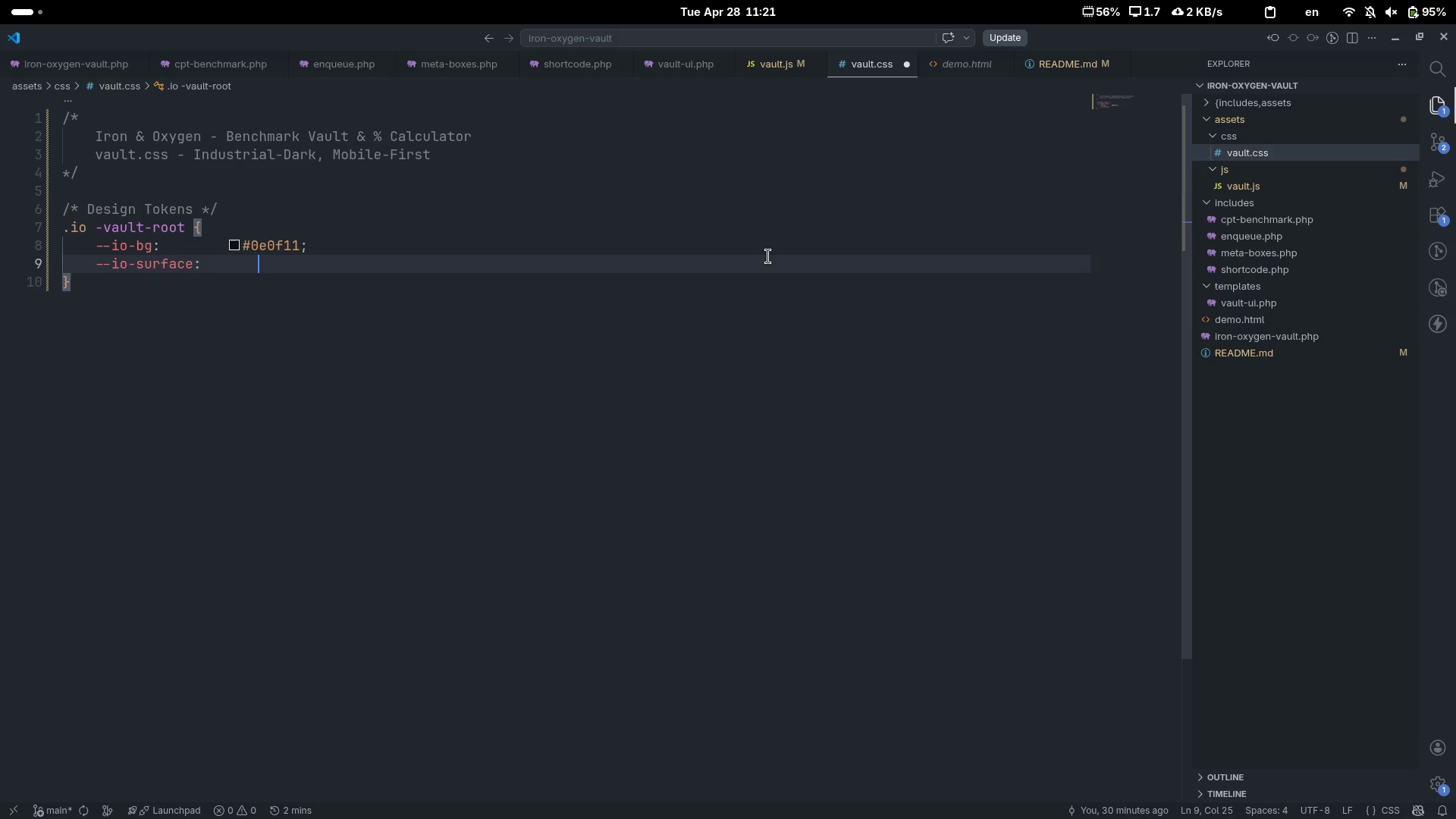 
key(ArrowUp)
 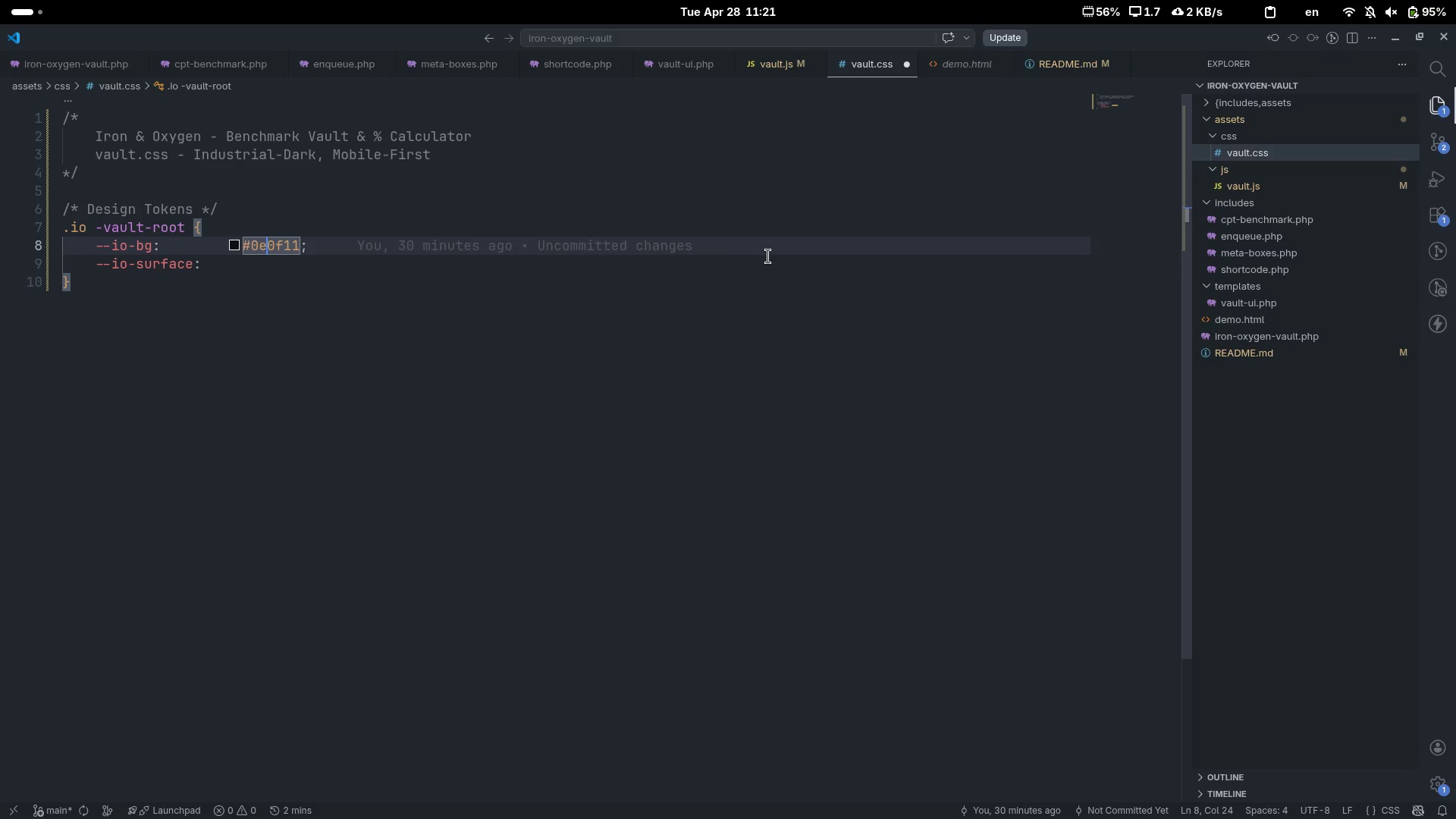 
key(Control+ArrowLeft)
 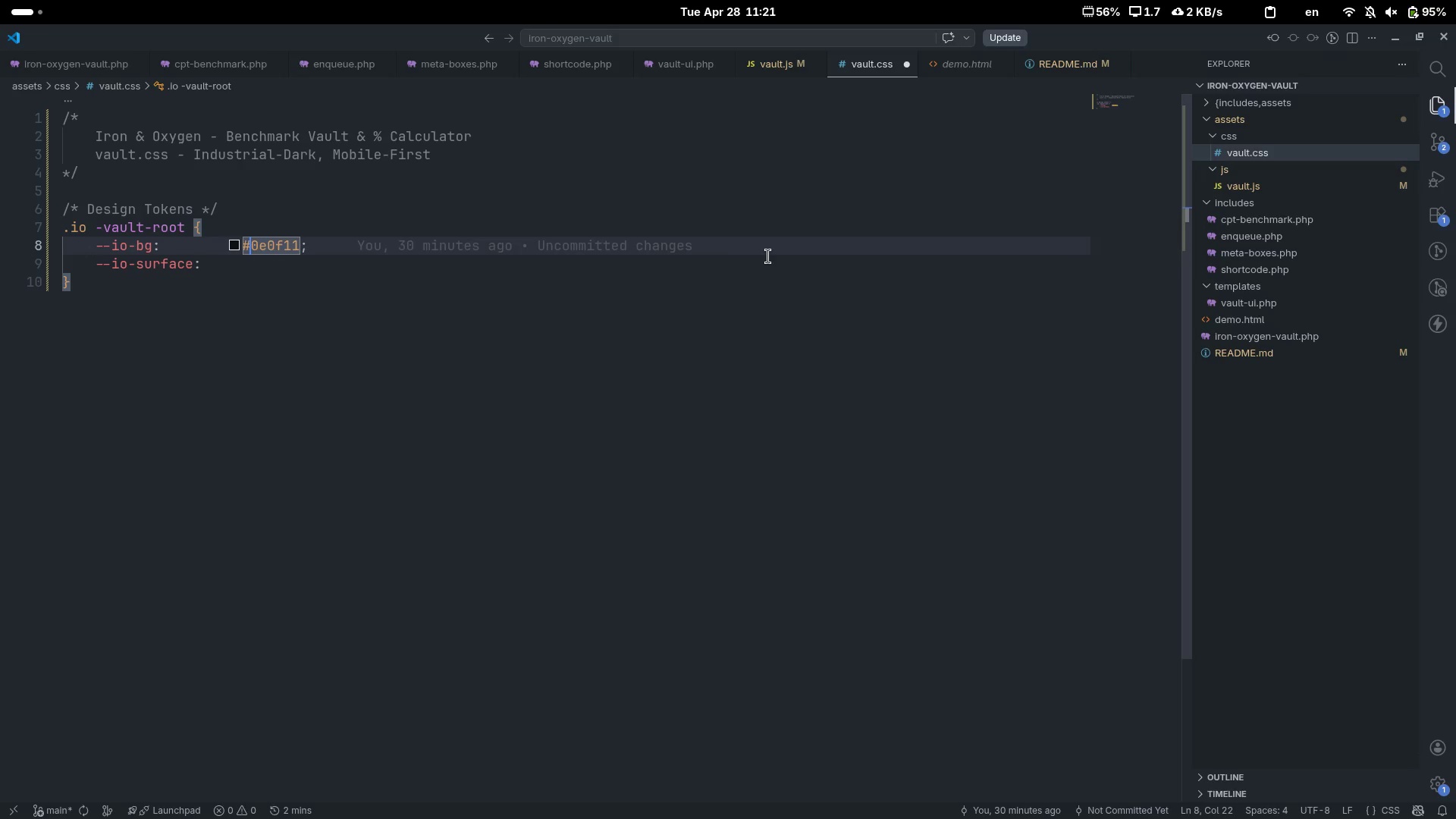 
key(ArrowLeft)
 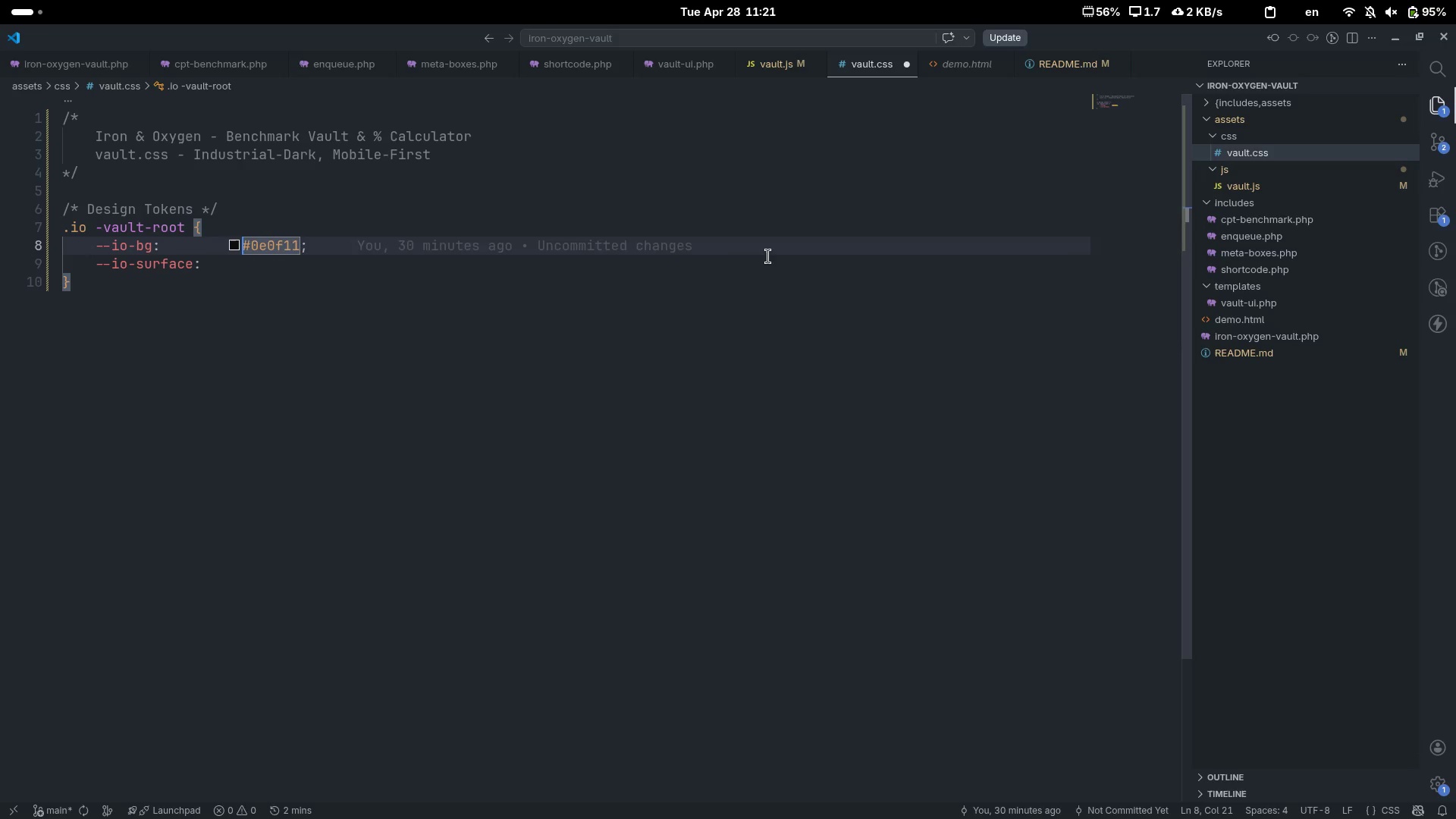 
key(Tab)
 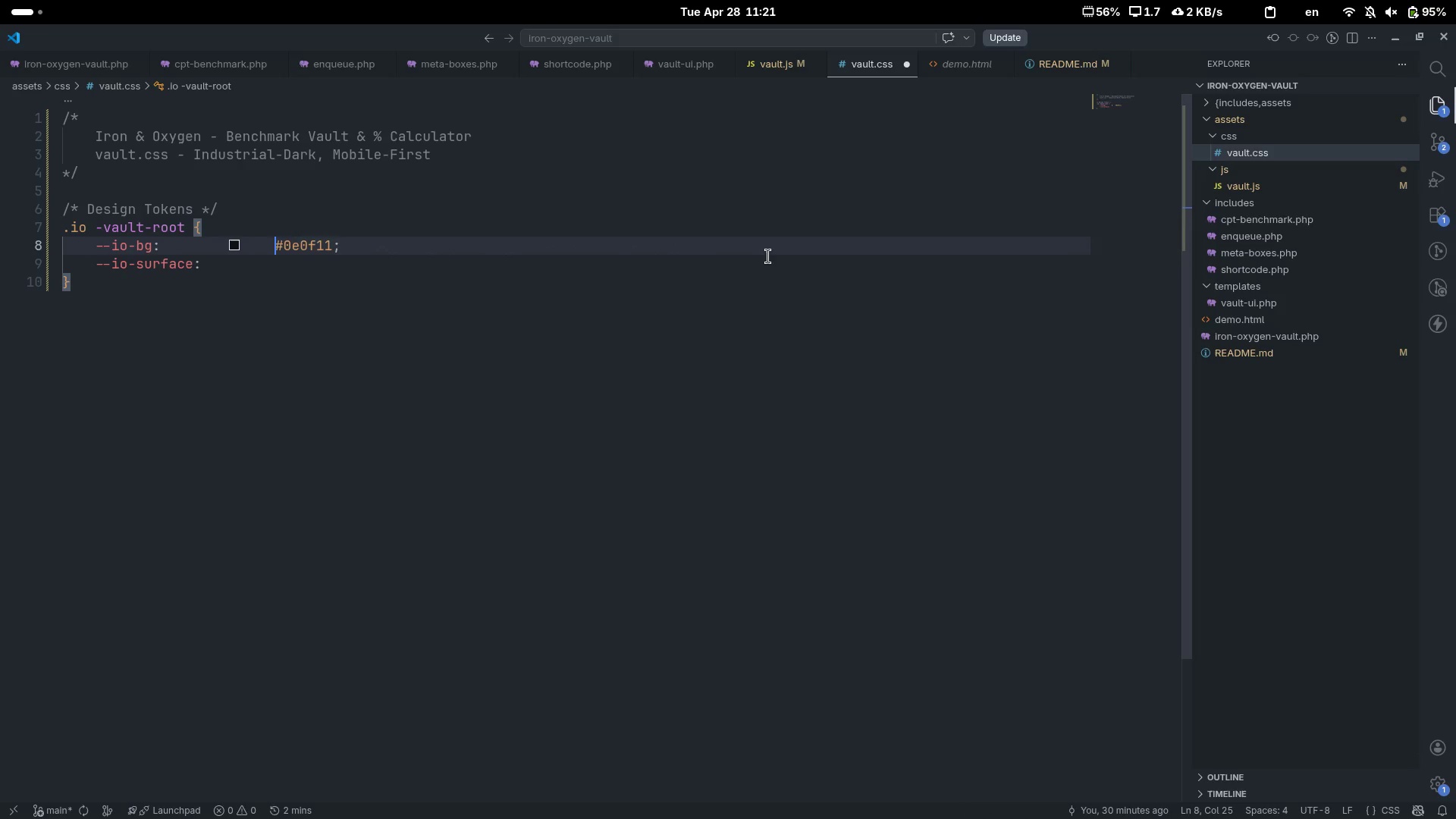 
key(ArrowDown)
 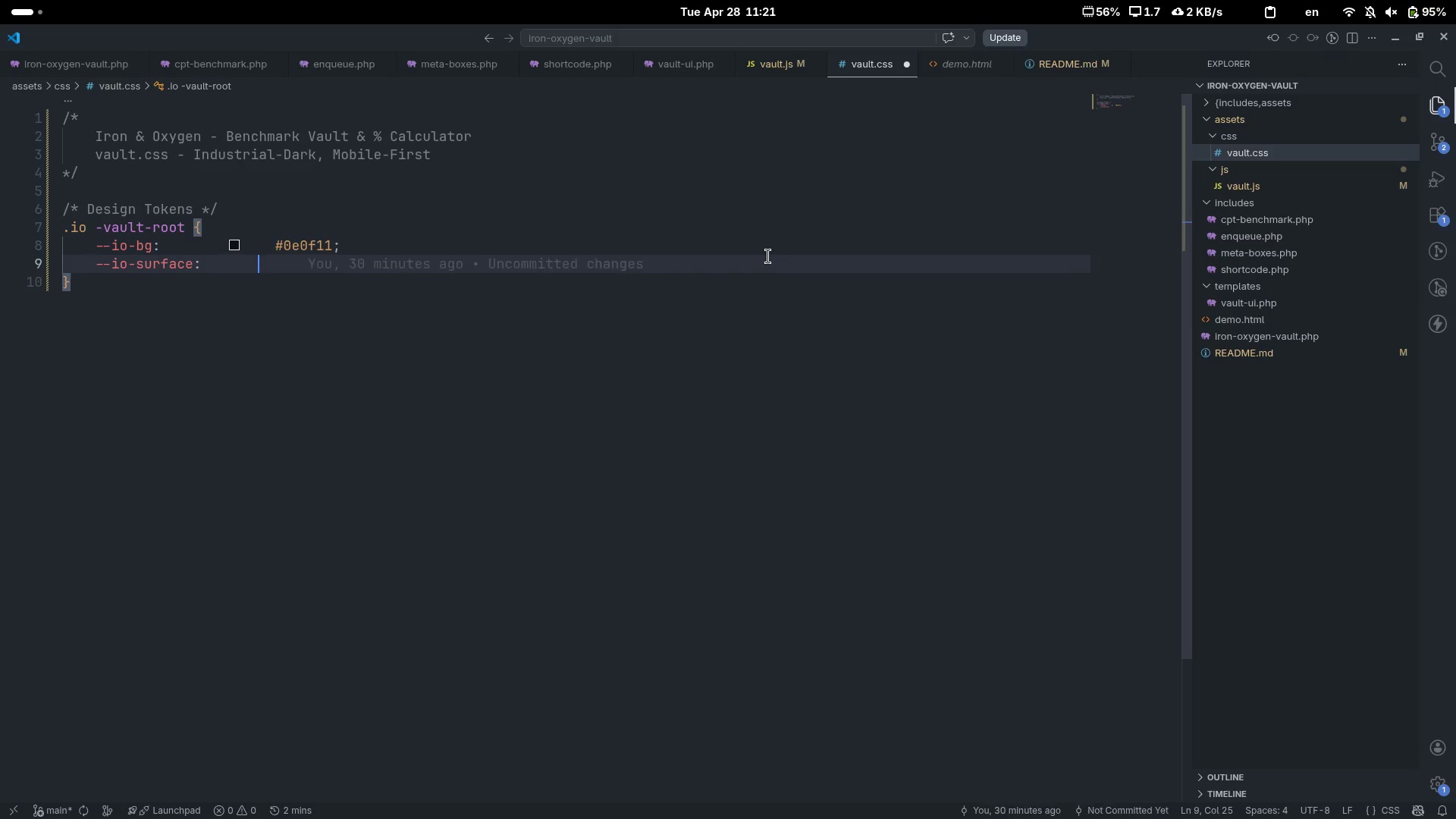 
hold_key(key=ControlLeft, duration=0.45)
 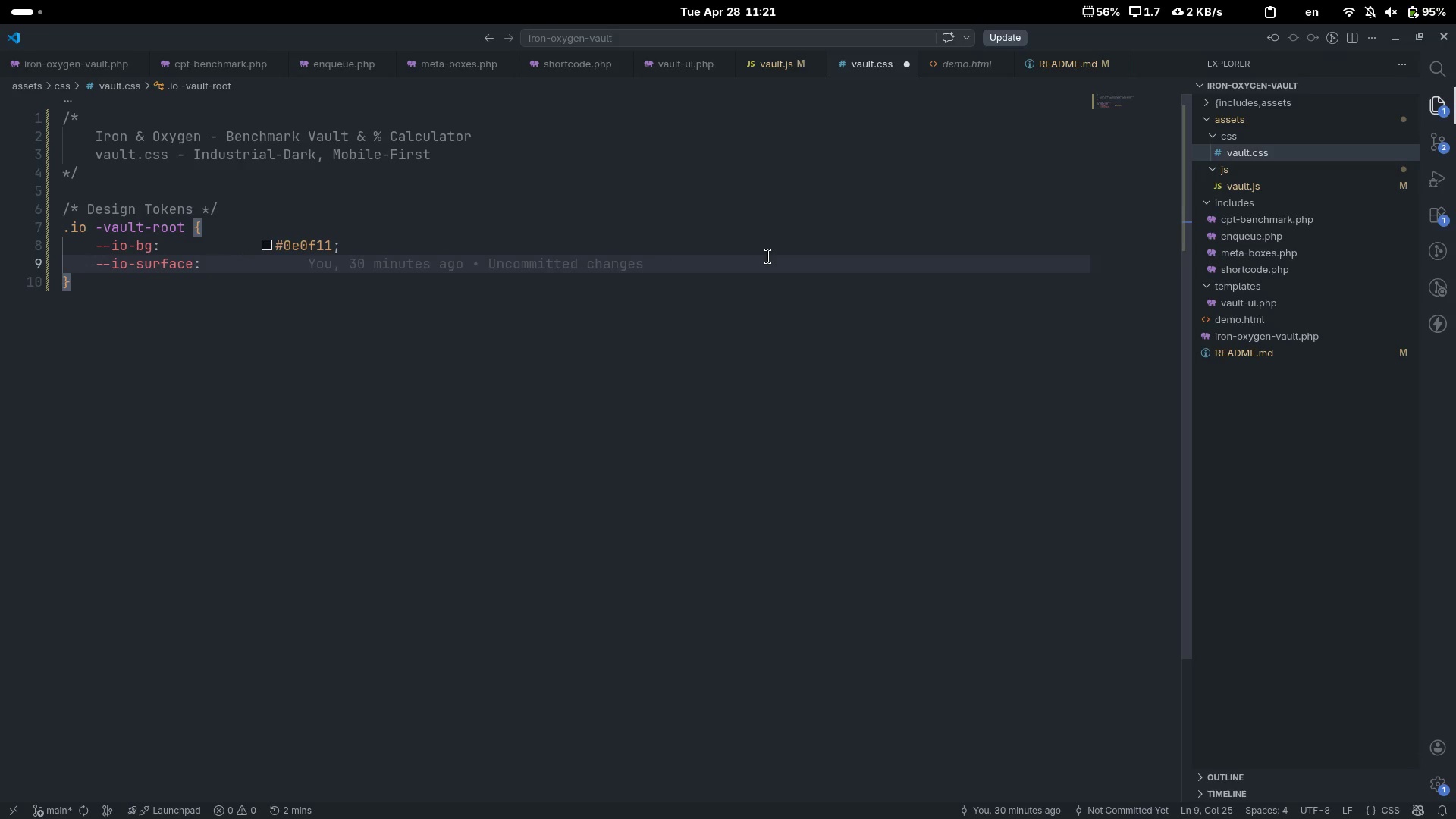 
hold_key(key=ControlLeft, duration=0.31)
 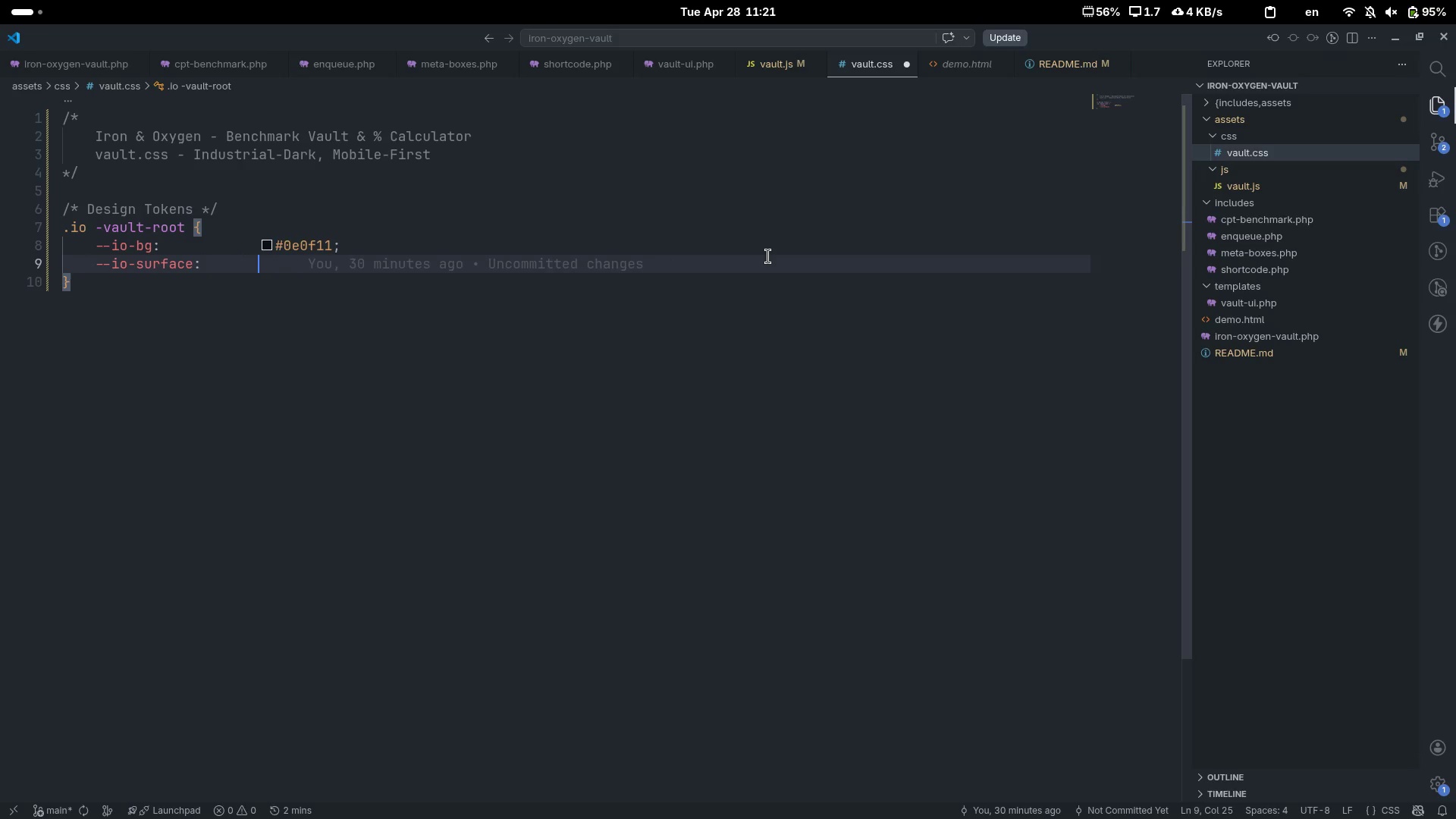 
key(ArrowUp)
 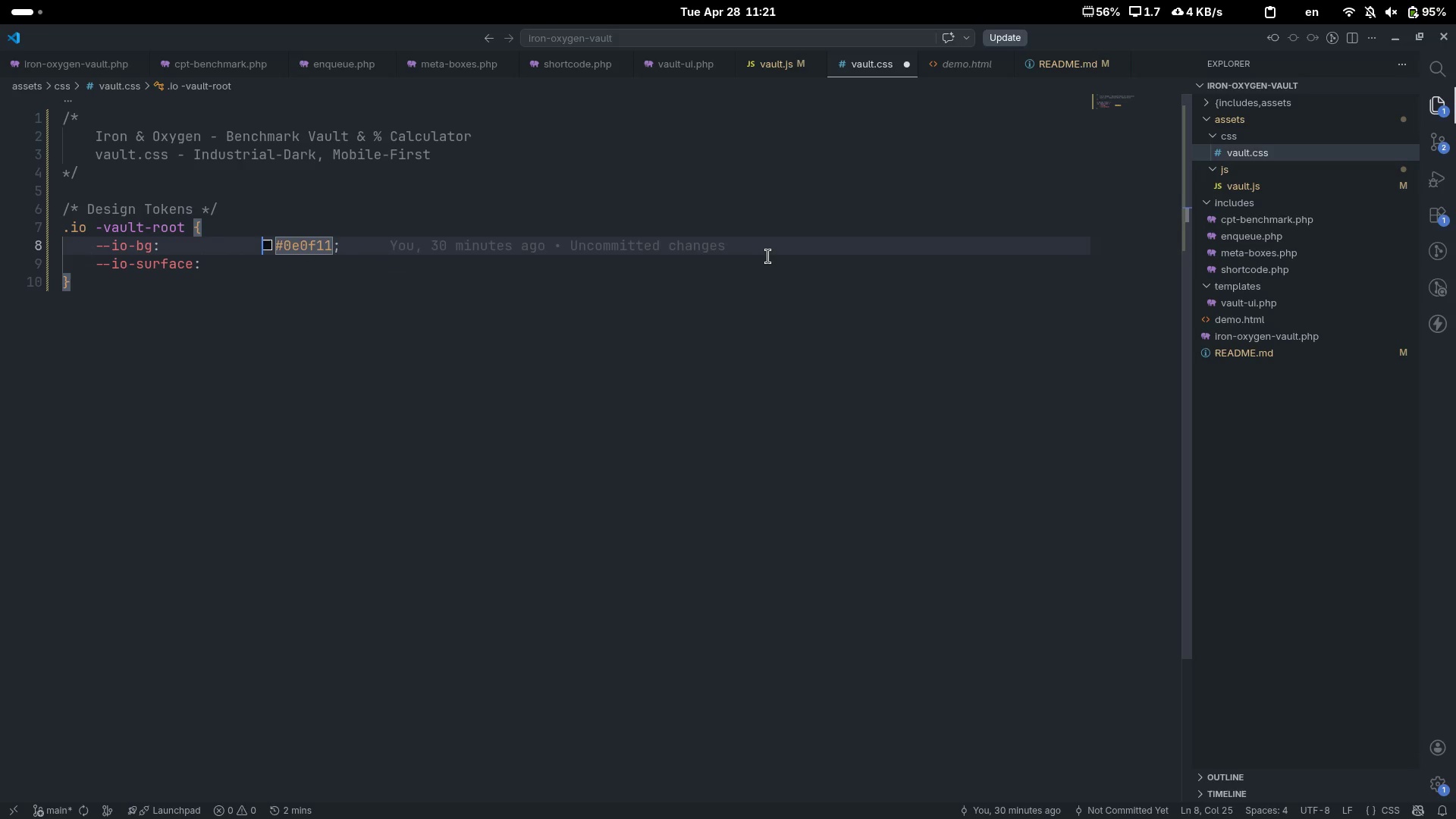 
key(ArrowRight)
 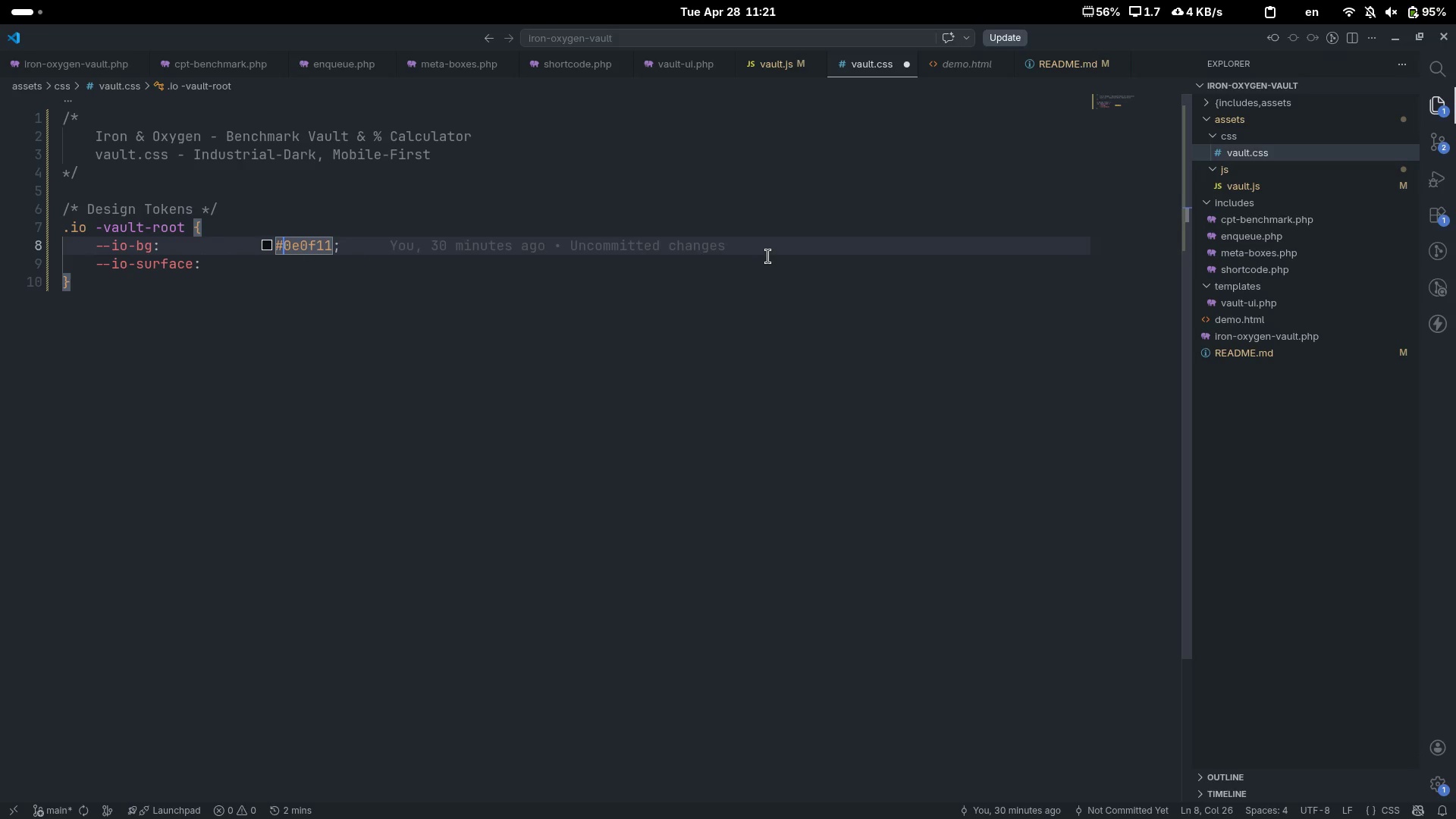 
key(Backspace)
 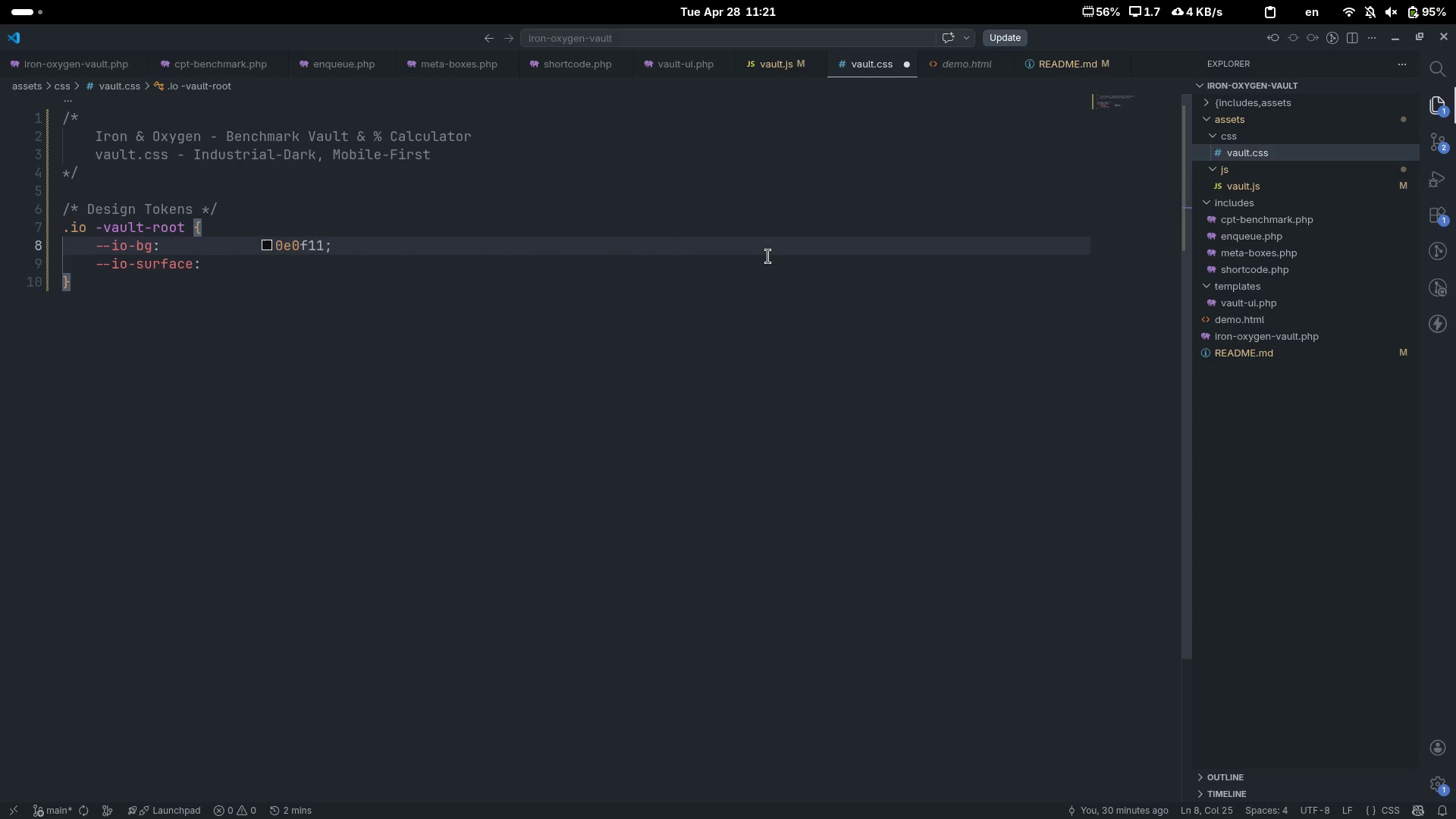 
key(Control+Backspace)
 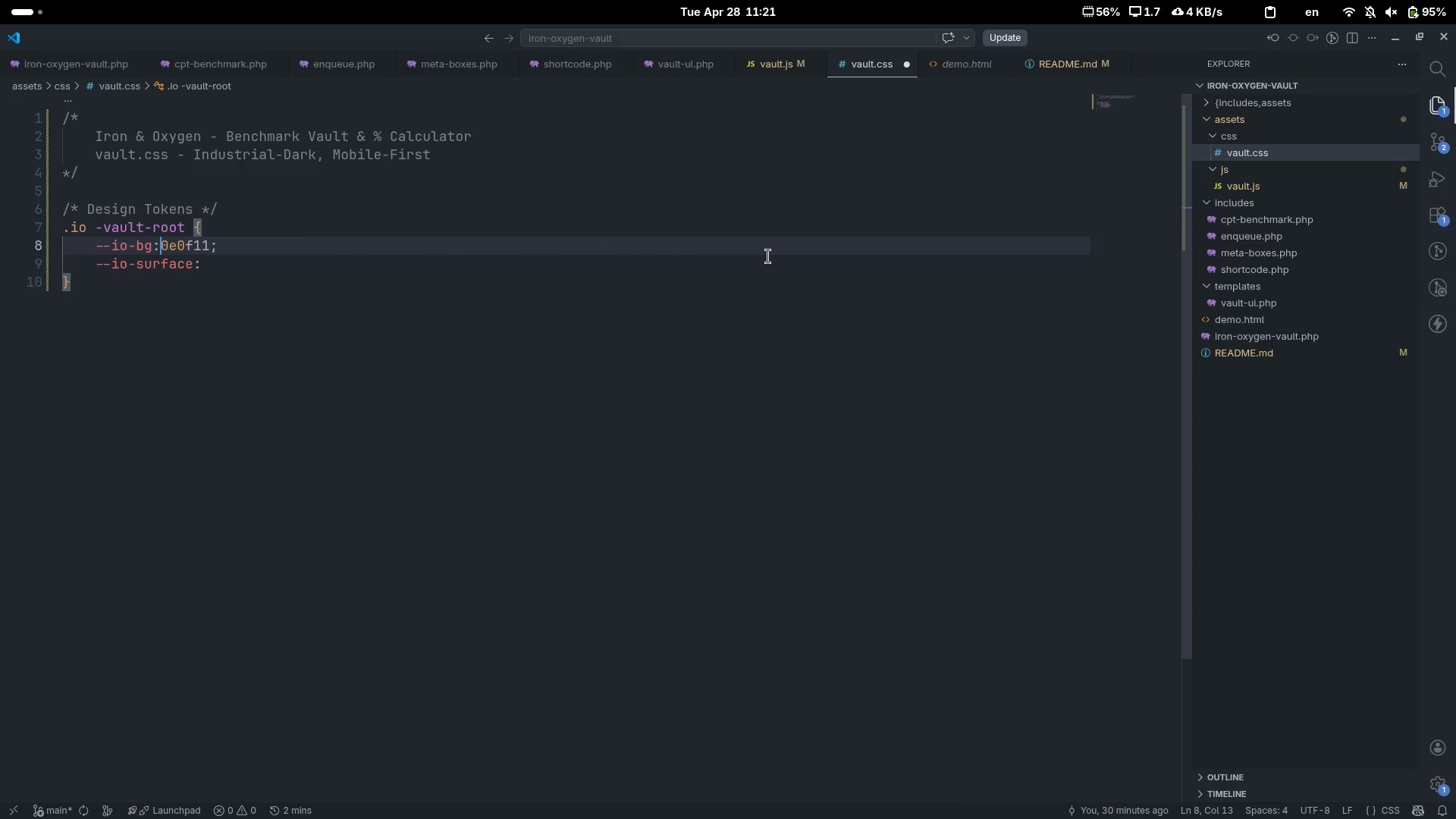 
key(Tab)
 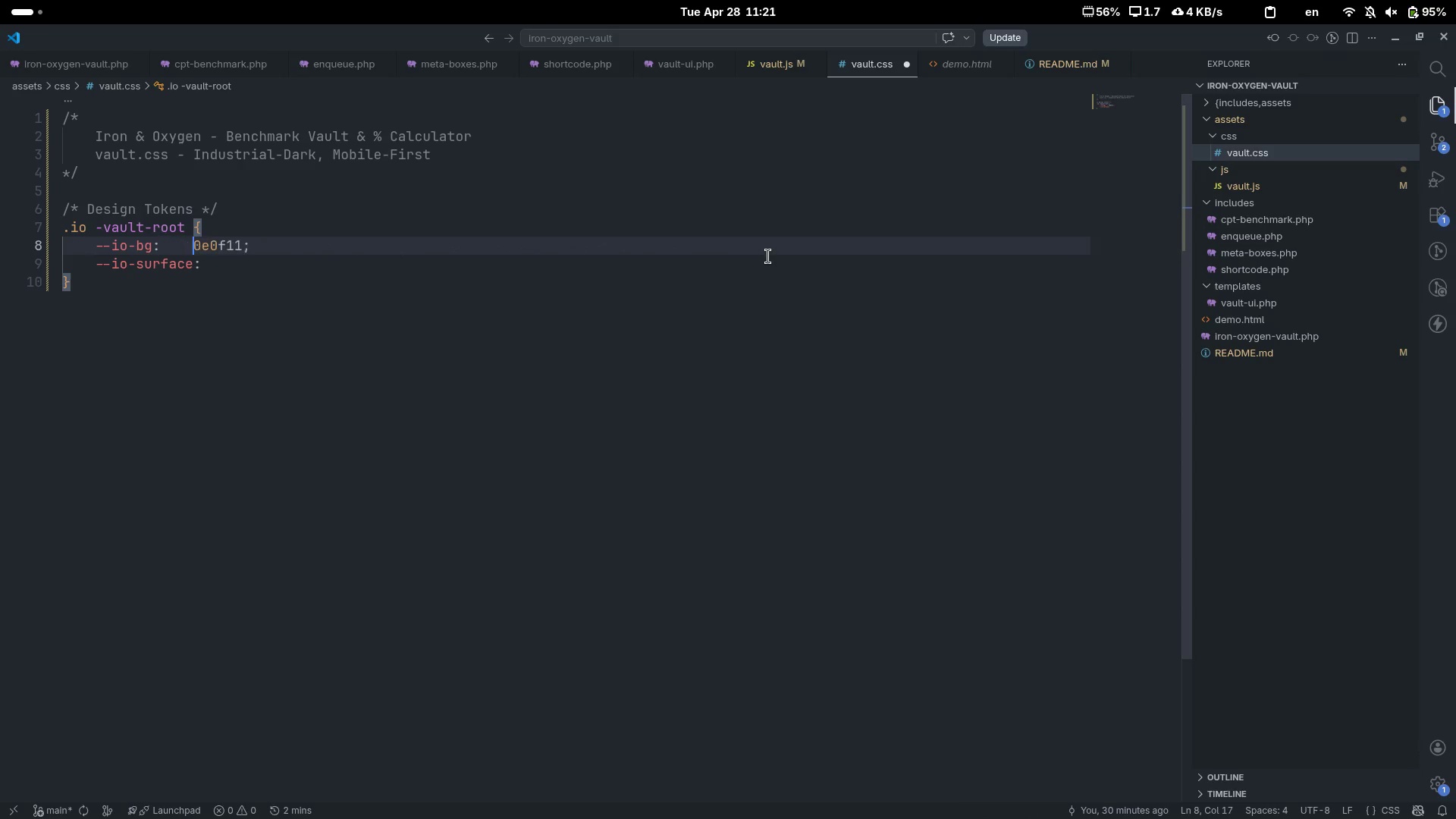 
key(Tab)
 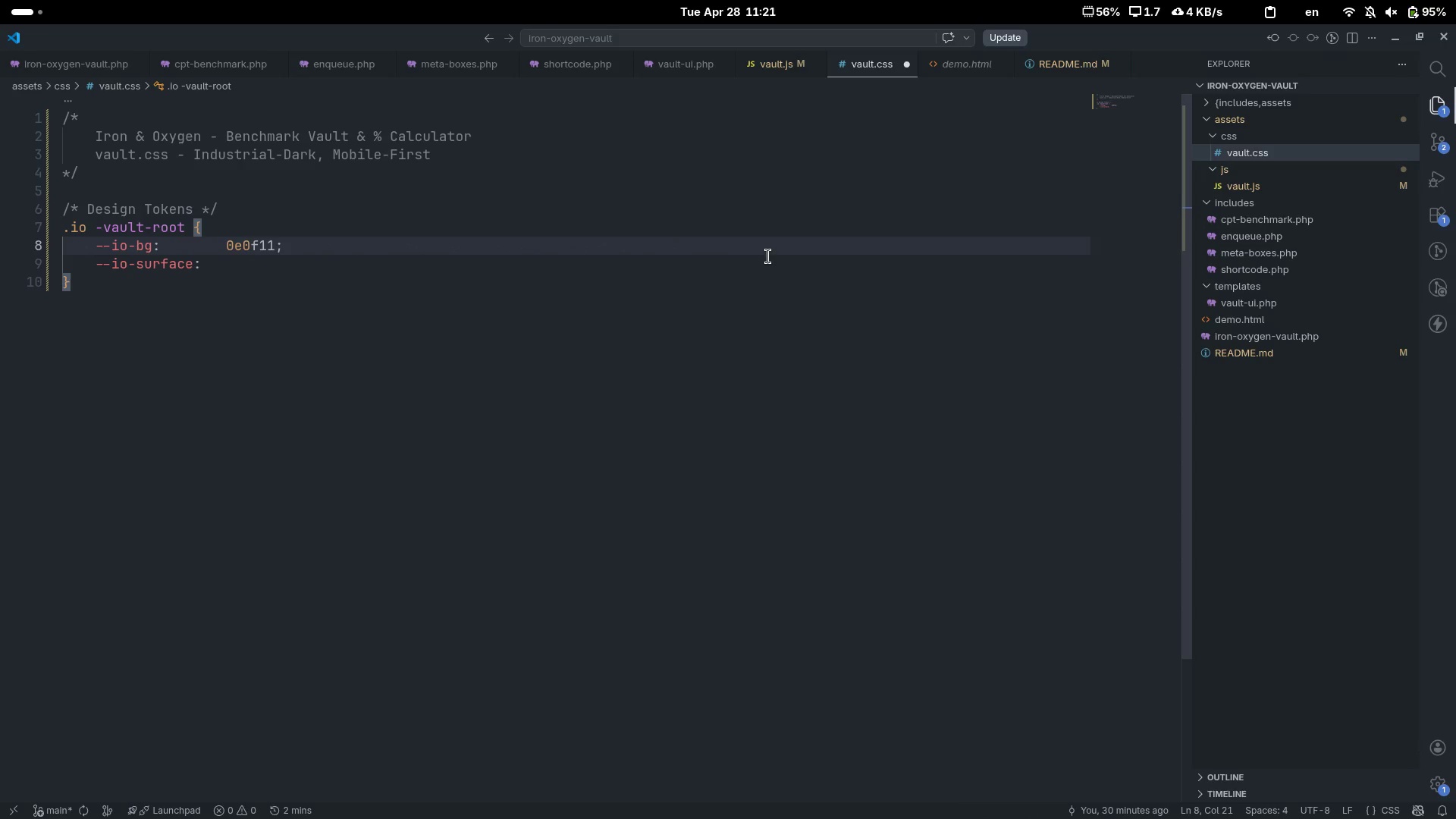 
key(Tab)
 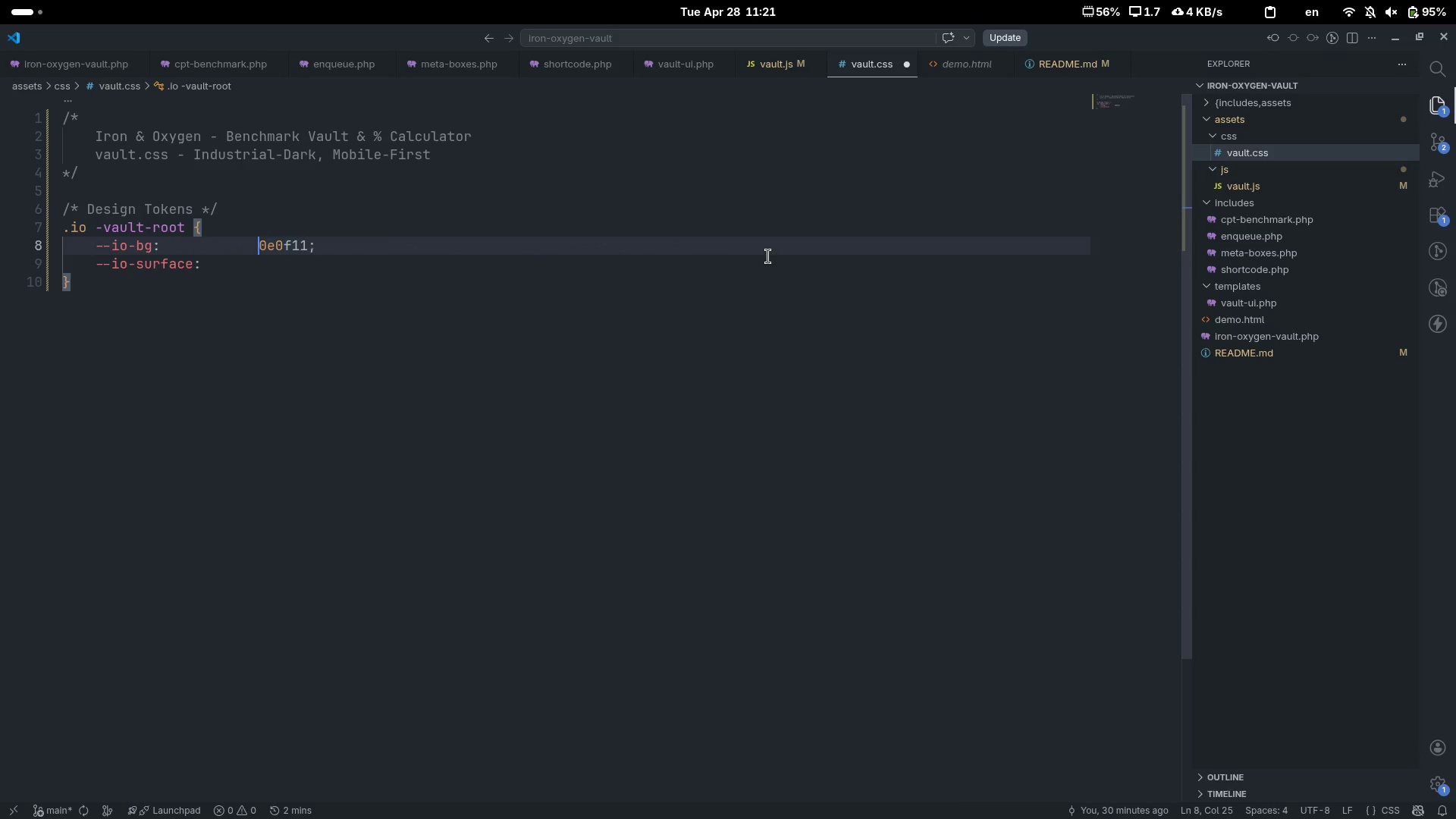 
key(Shift+3)
 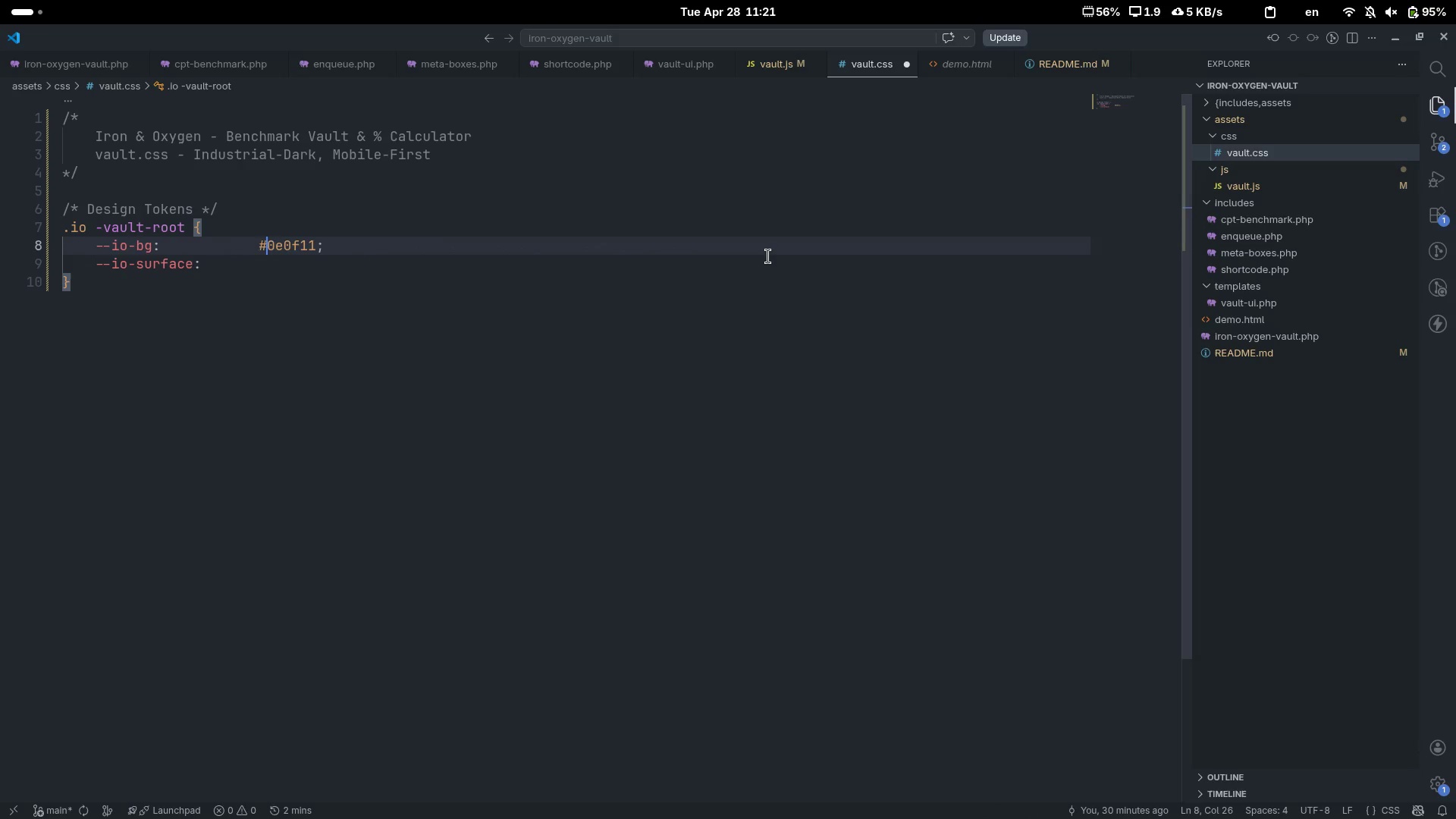 
key(ArrowDown)
 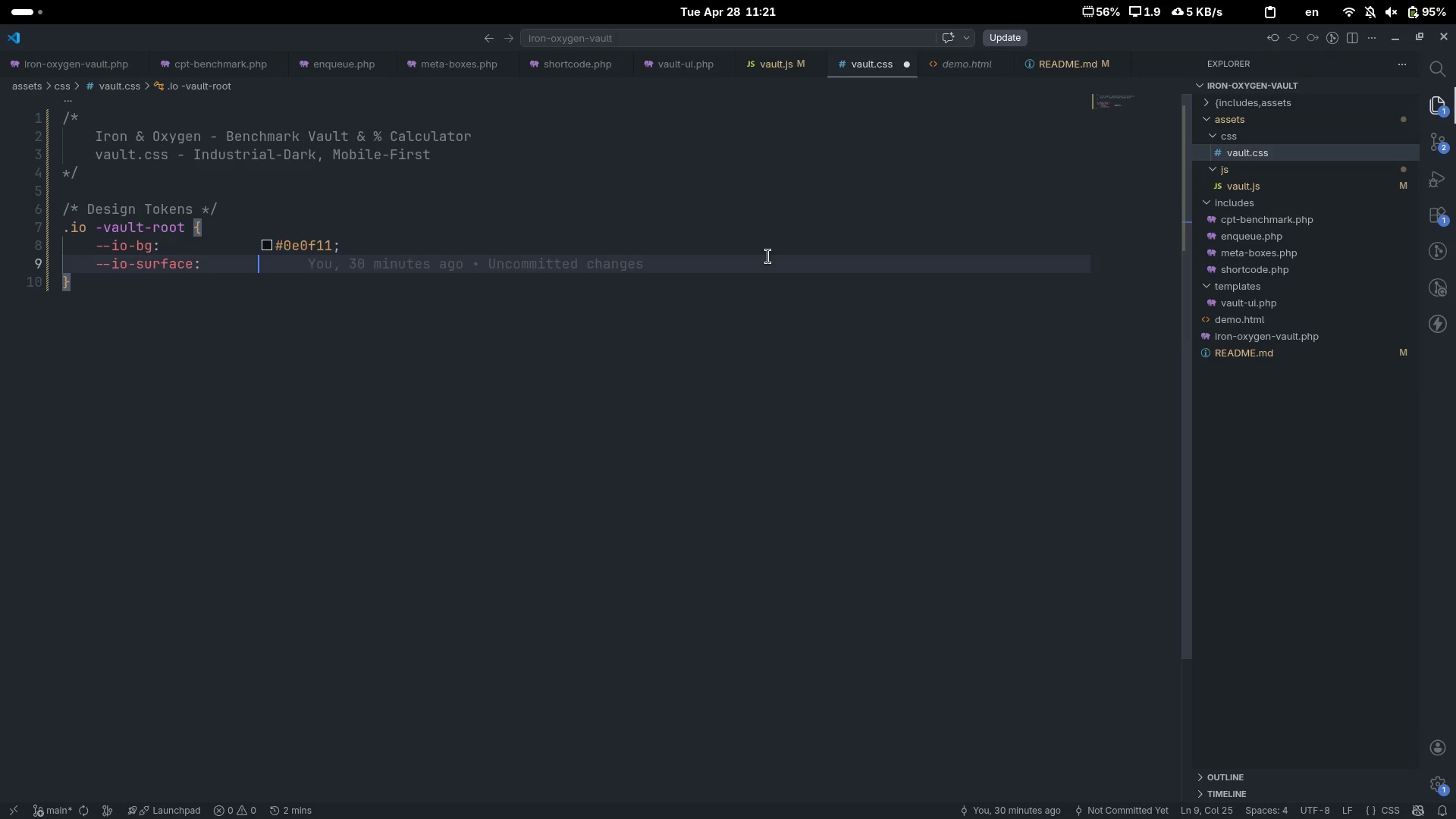 
key(Shift+3)
 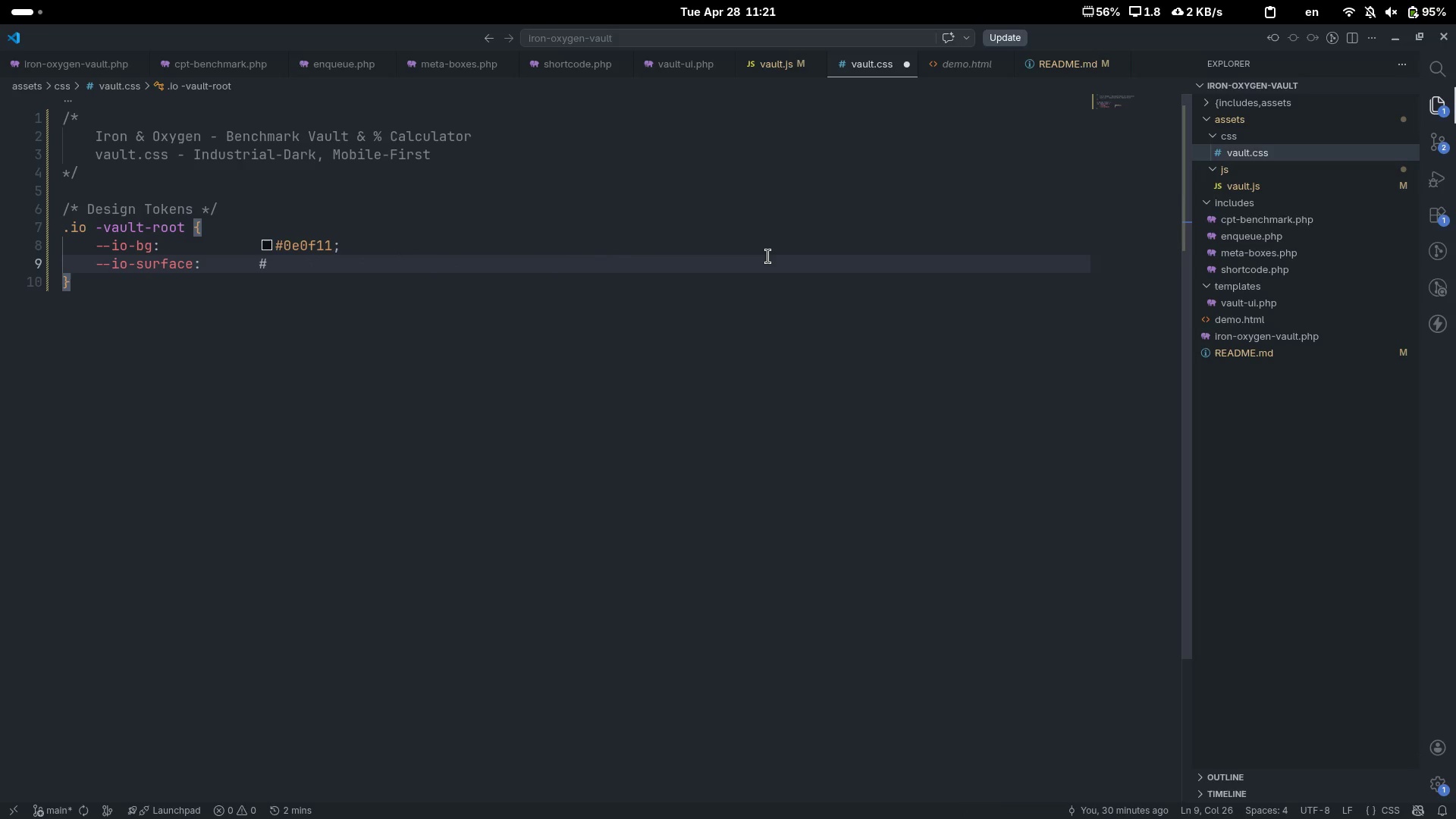 
type(16181c;)
 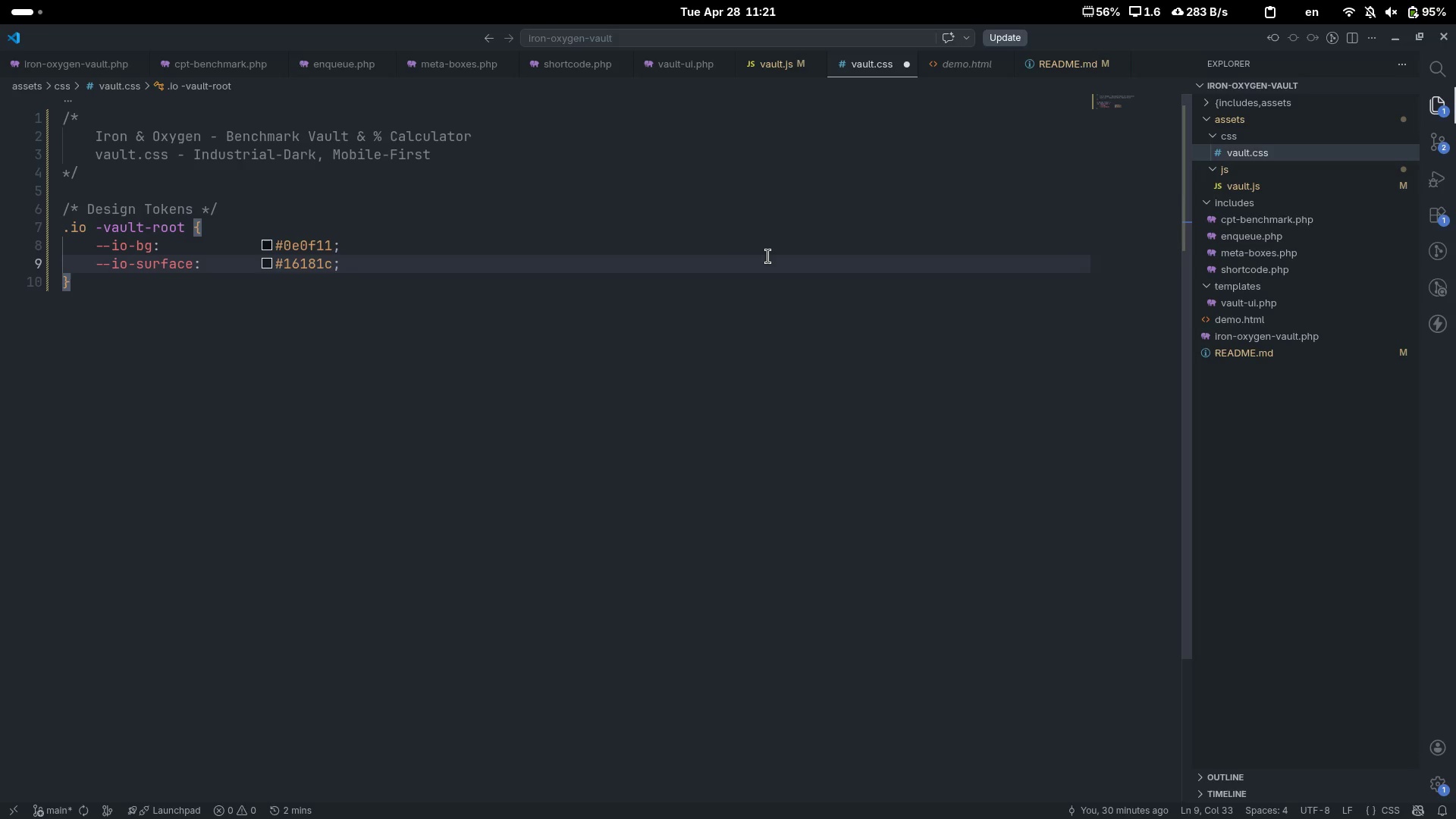 
key(Enter)
 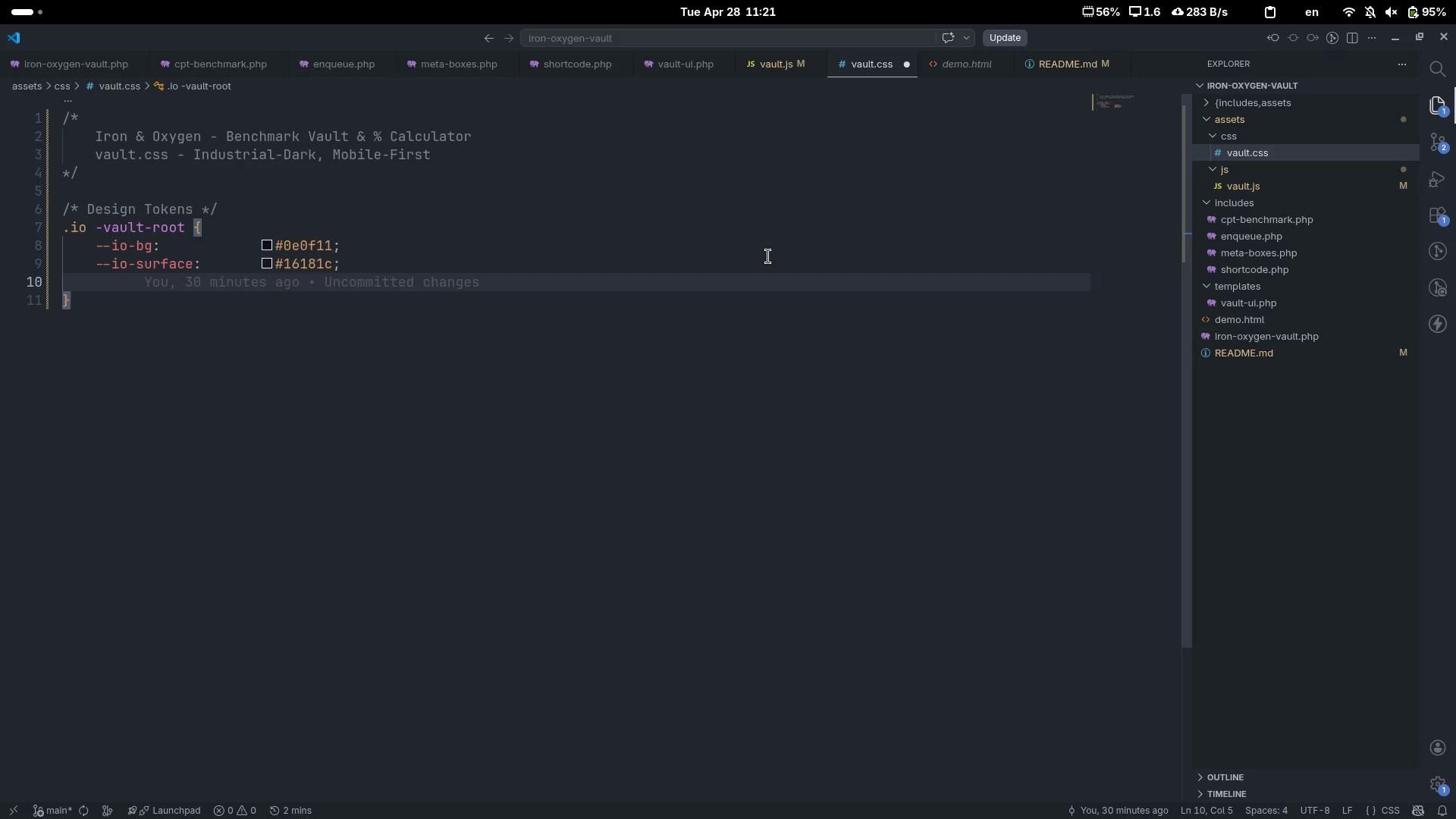 
type(--io-surface-2:)
key(Tab)
 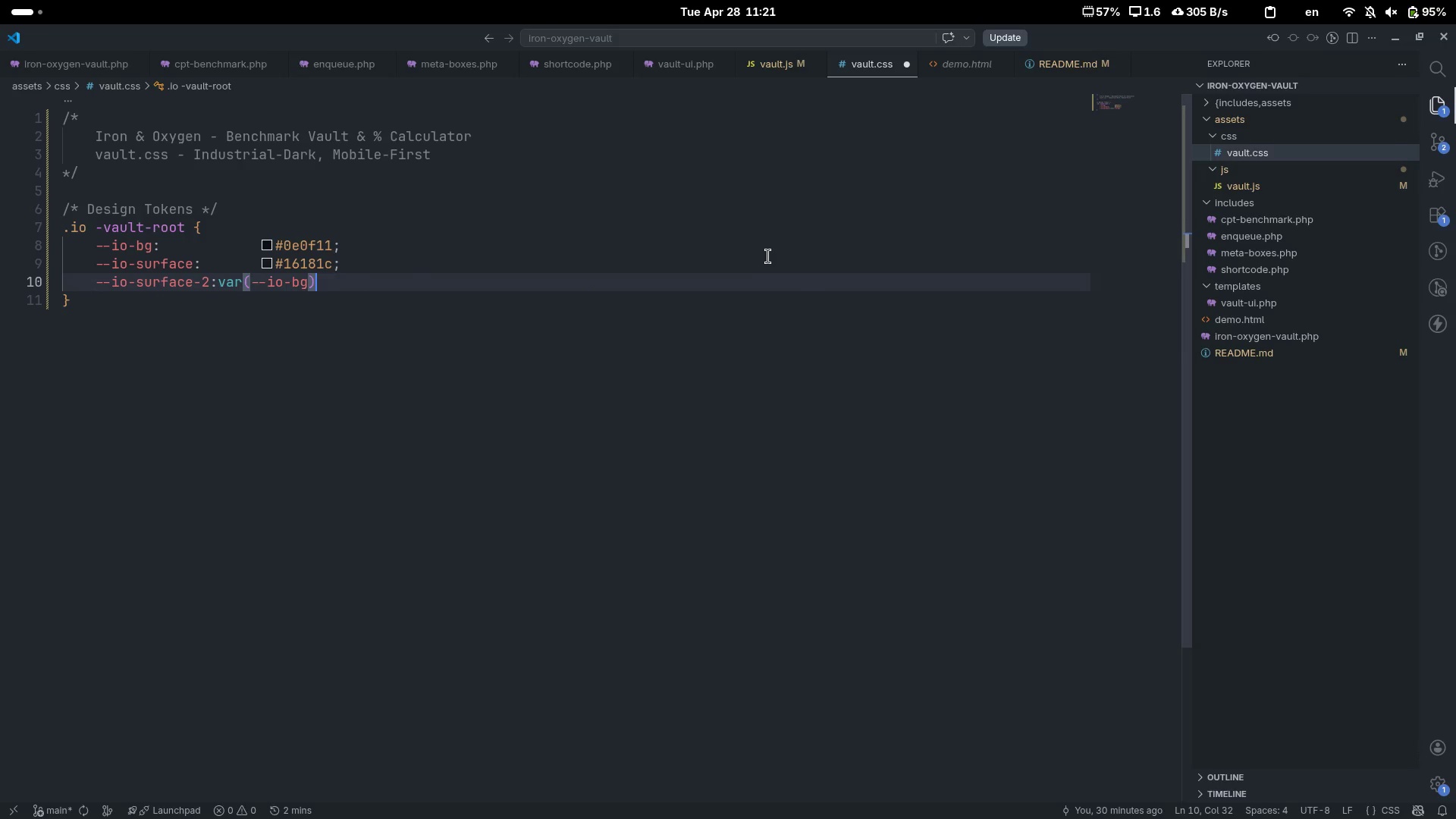 
key(Control+Z)
 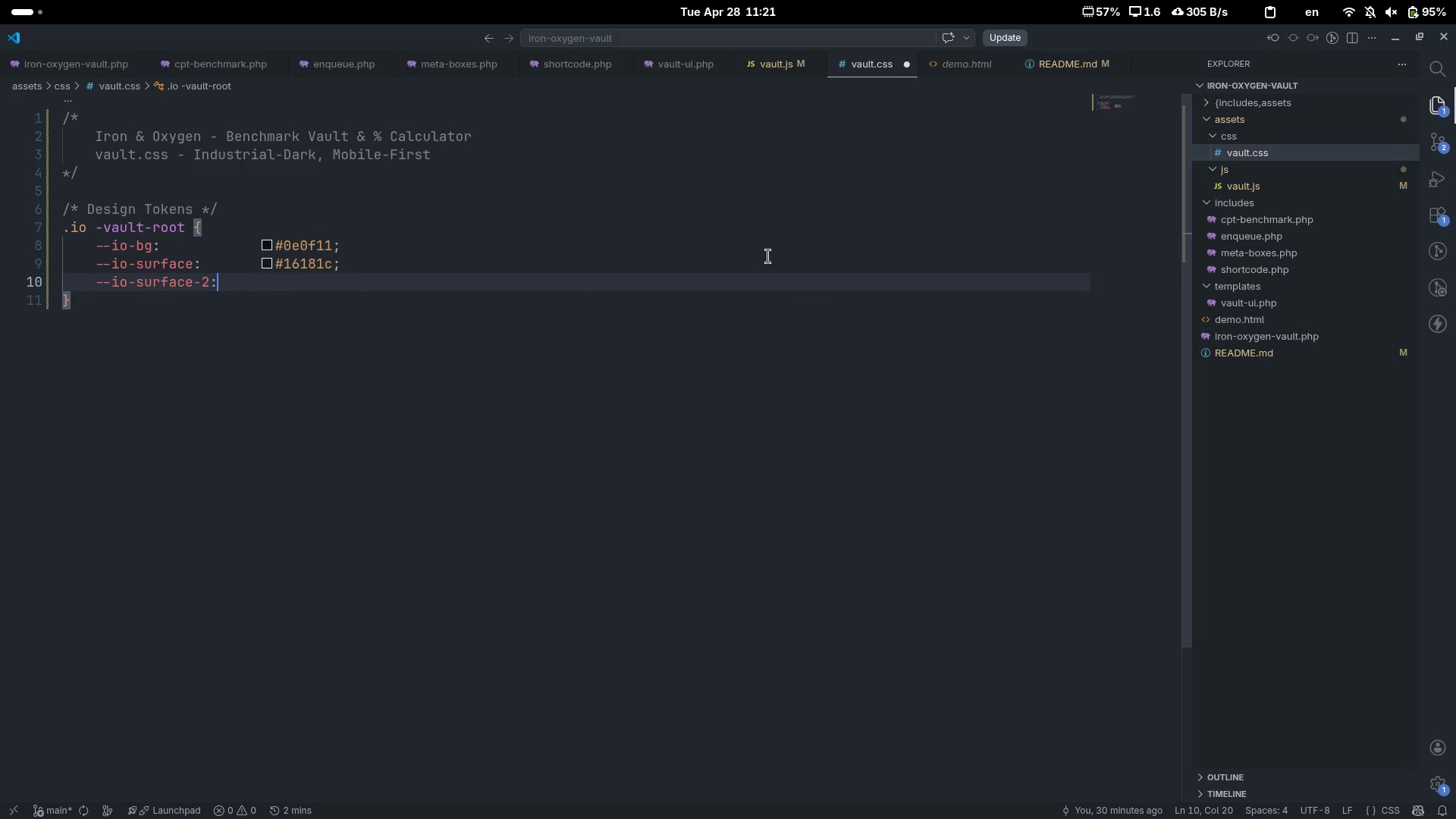 
key(Tab)
key(Tab)
type(#1e2128l)
key(Backspace)
type(;)
 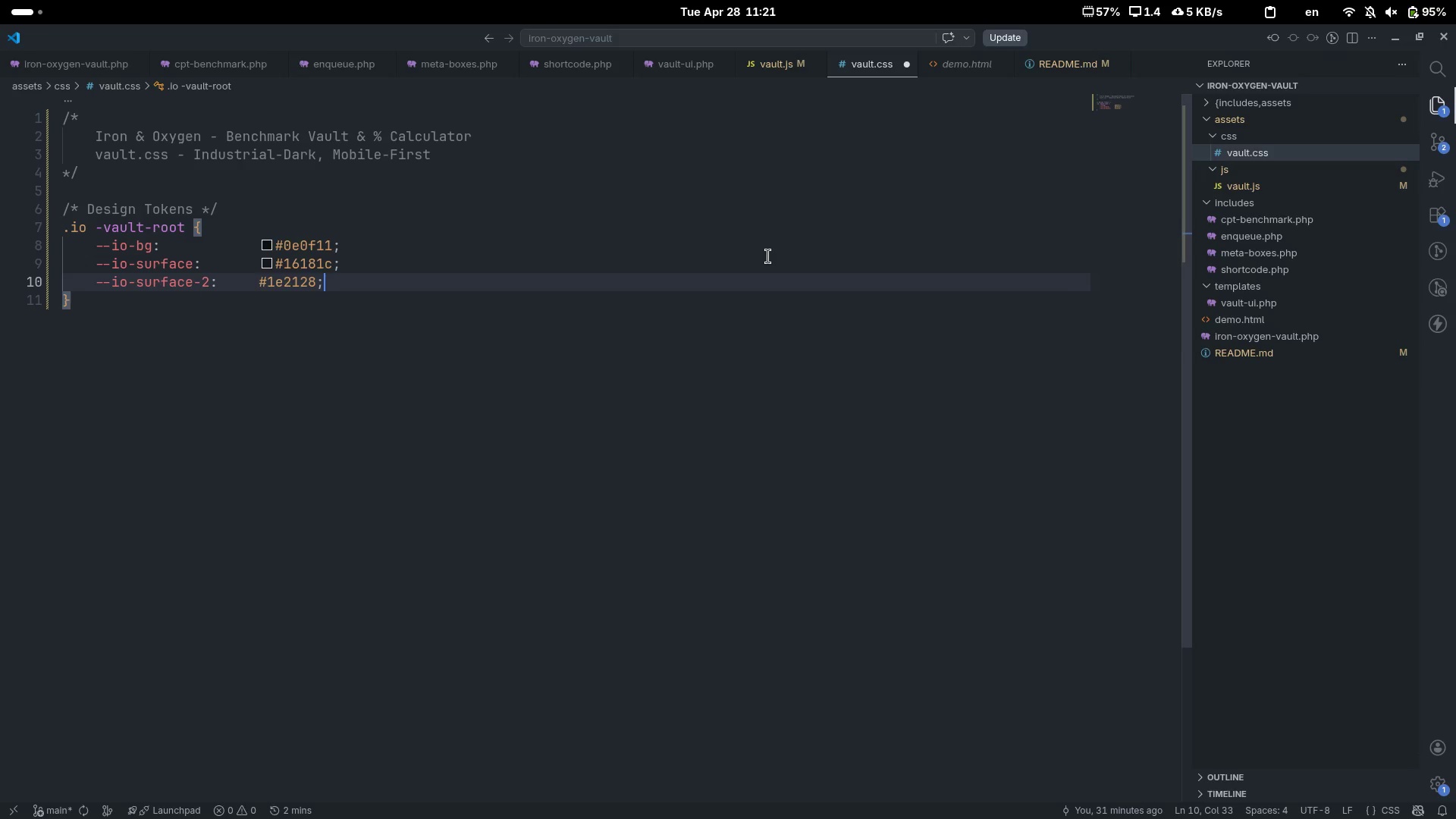 
key(Enter)
 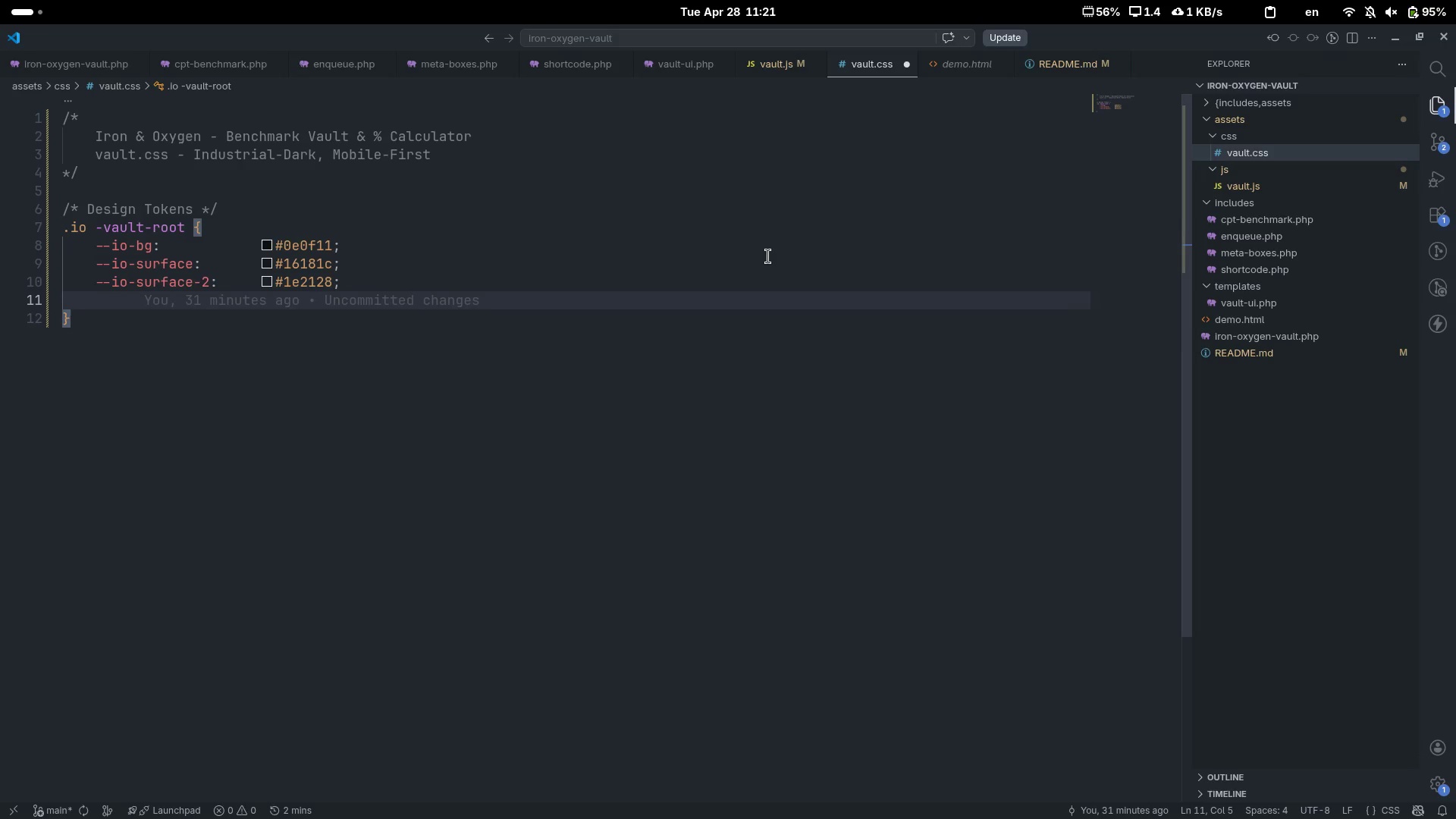 
type(--io-border: )
key(Tab)
key(Tab)
type(#)
 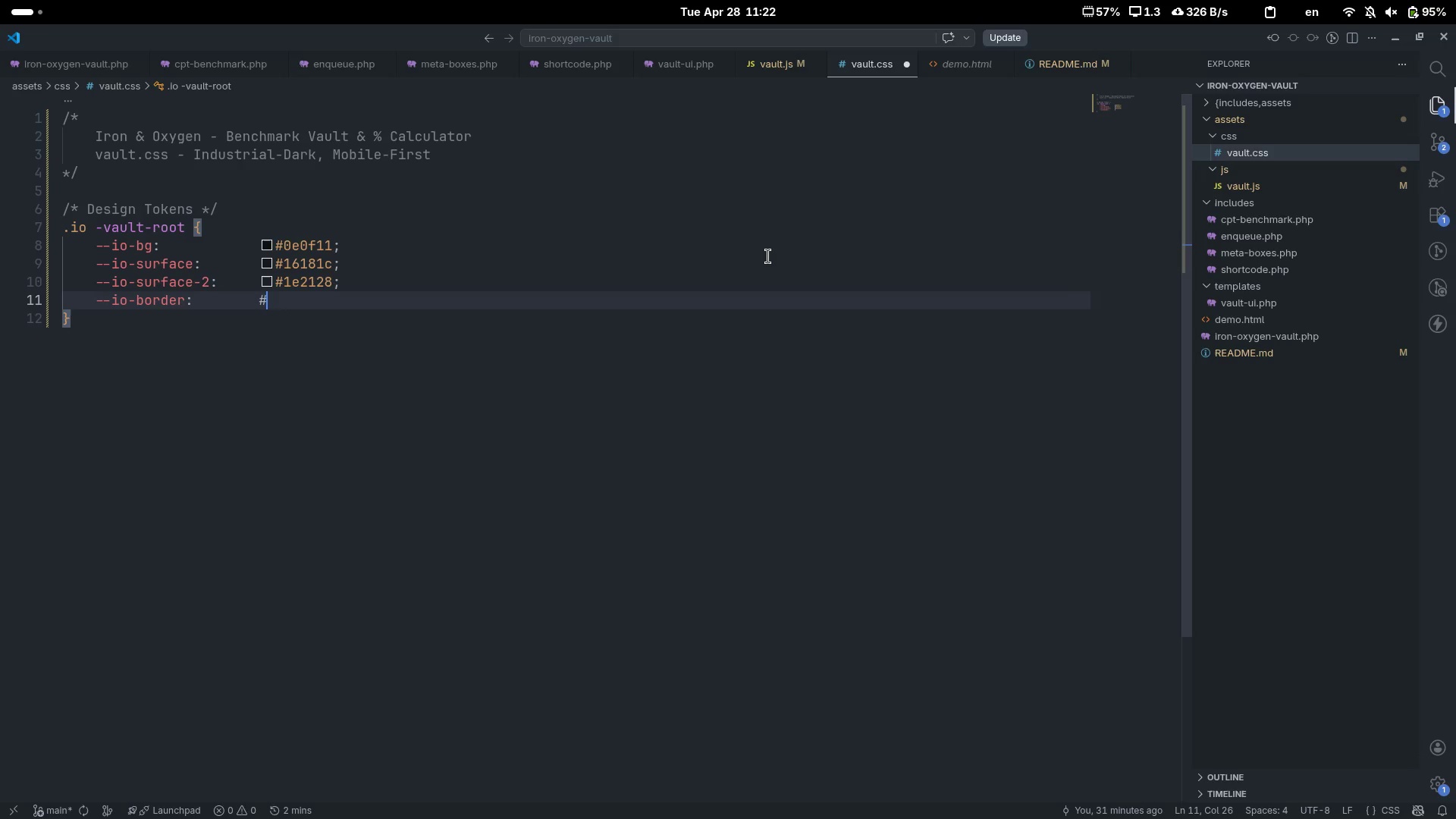 
type(2e)
 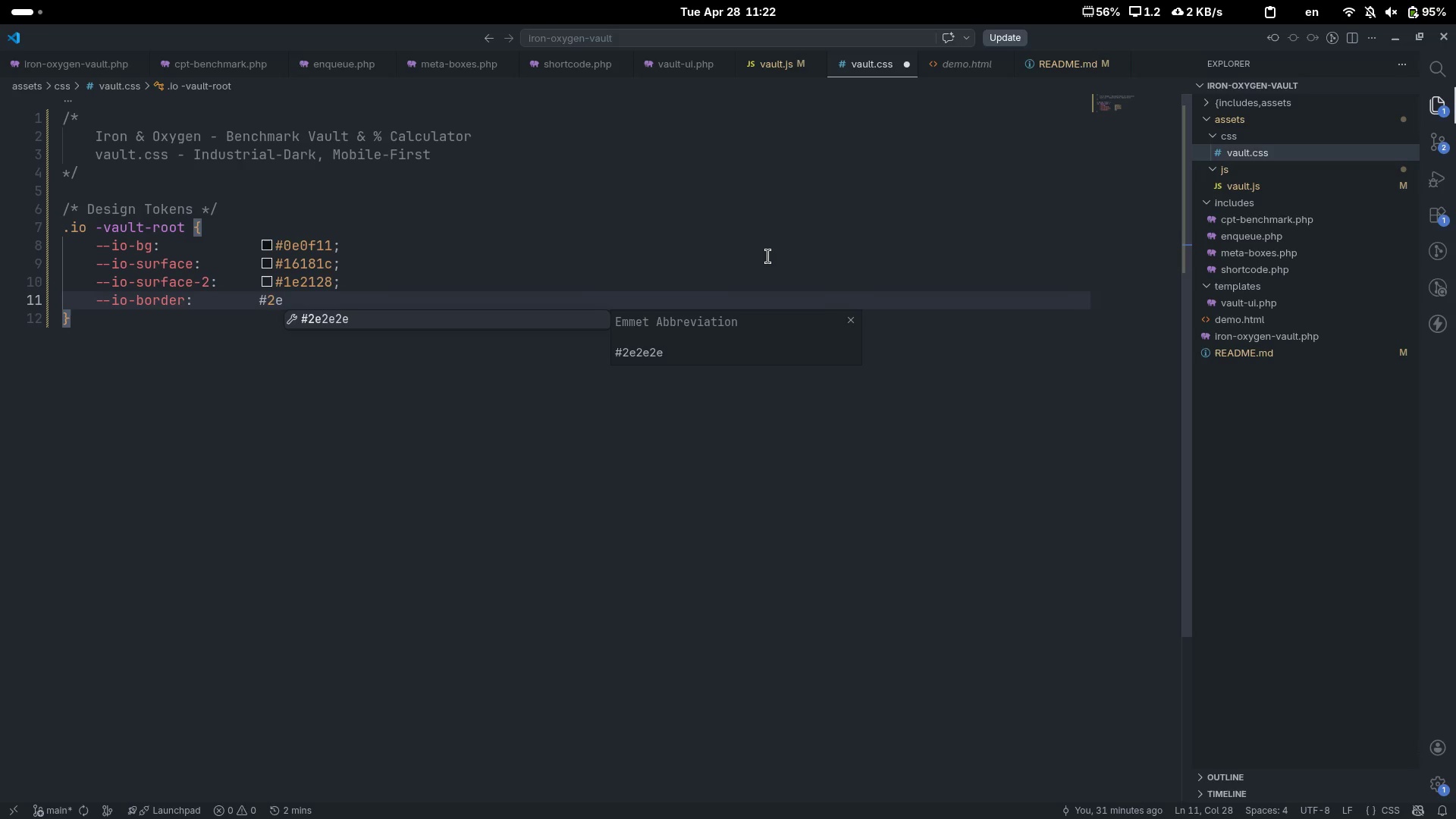 
key(Backspace)
type(a2d35;)
 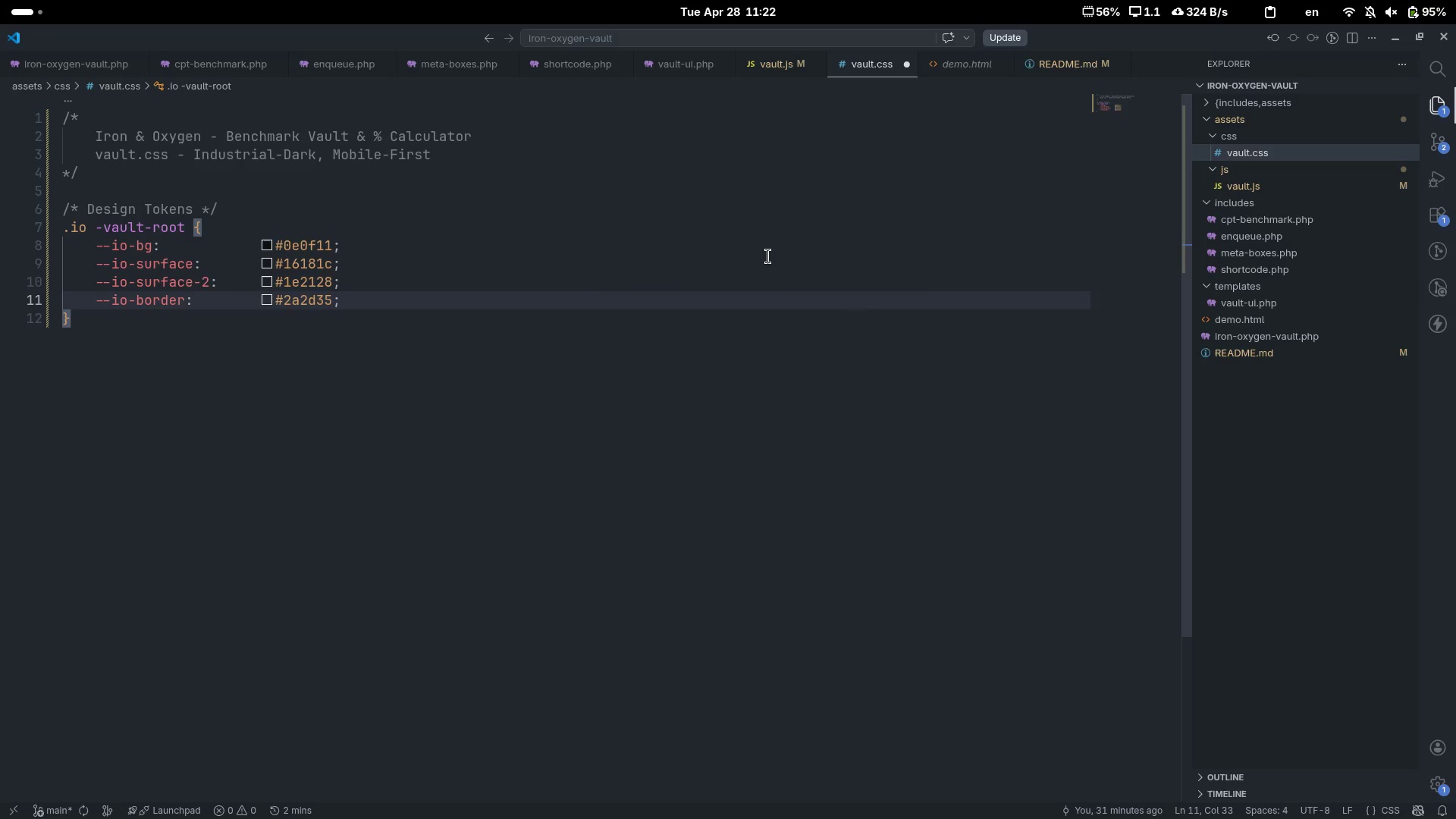 
key(Enter)
 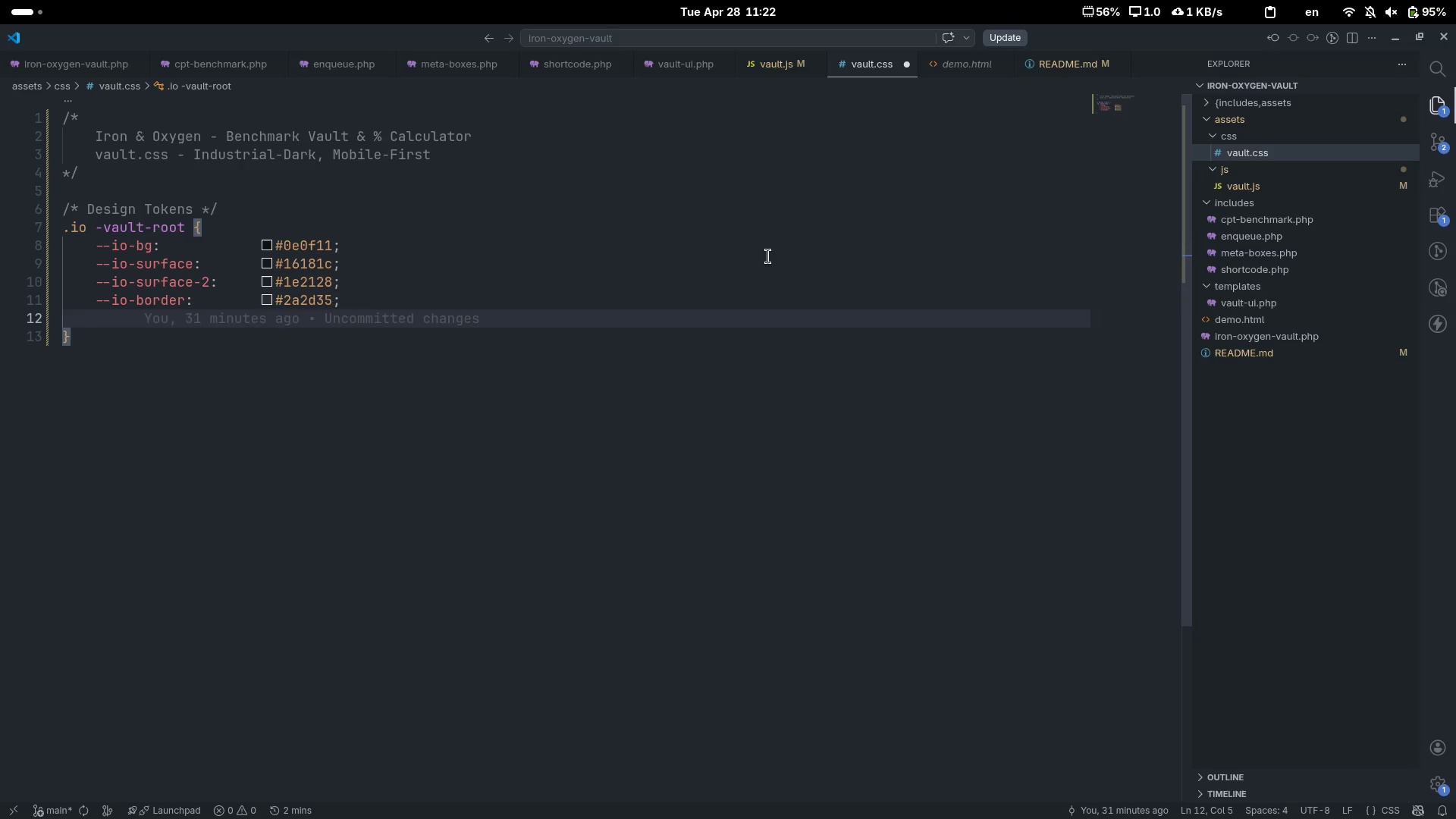 
type(--io-accent: )
key(Tab)
key(Tab)
type(#)
 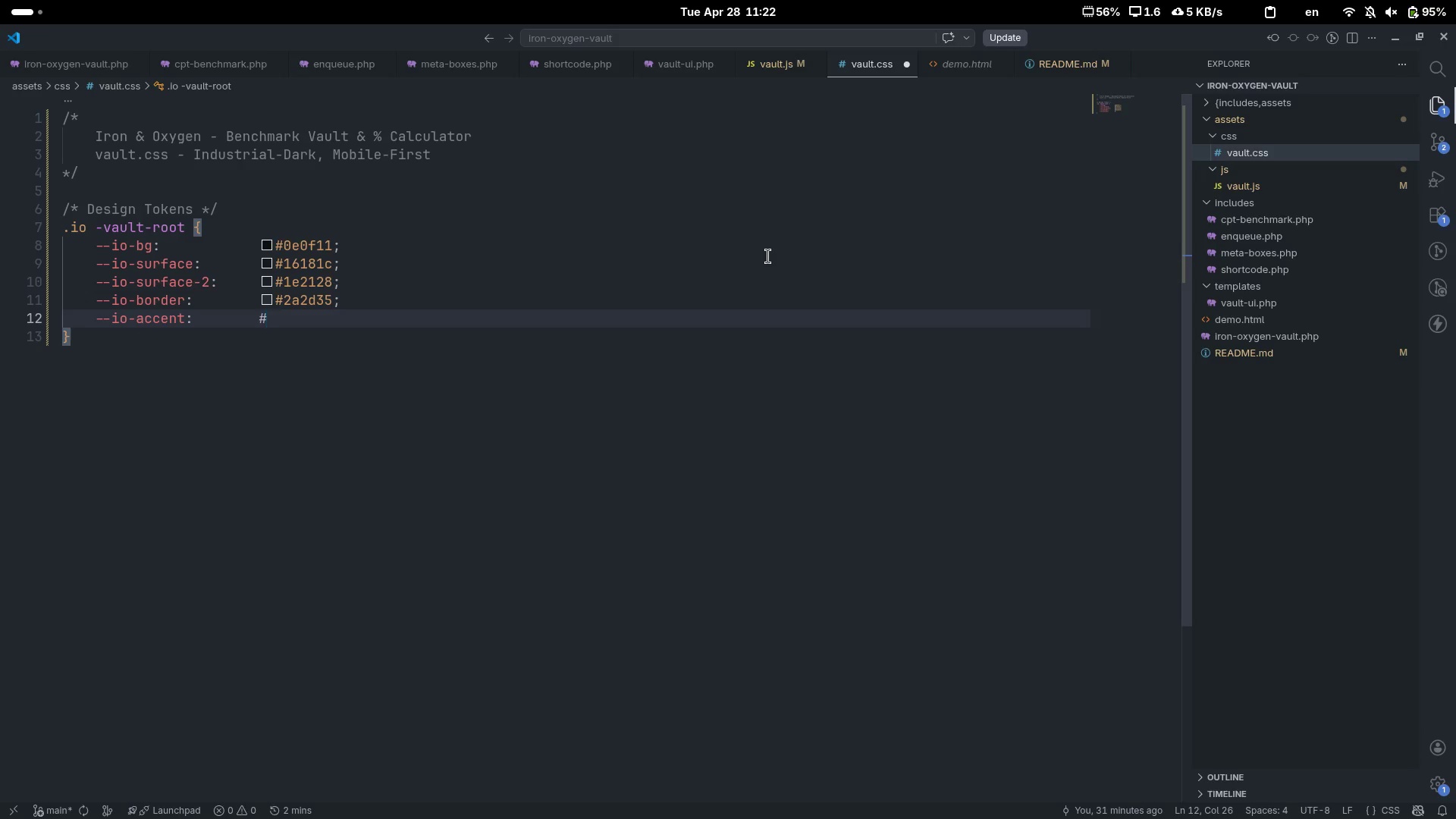 
type(e8ff3a;)
 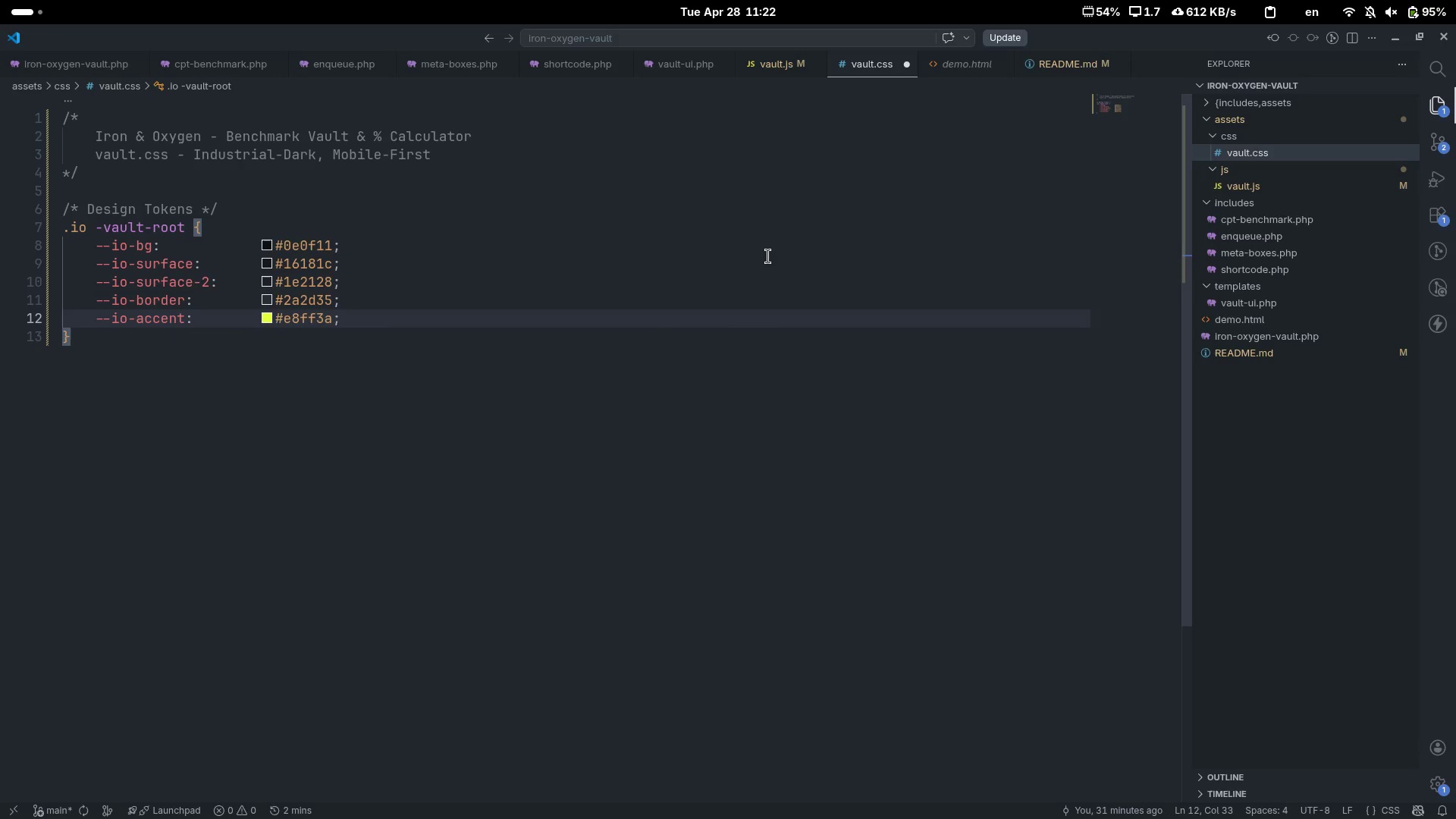 
key(Enter)
 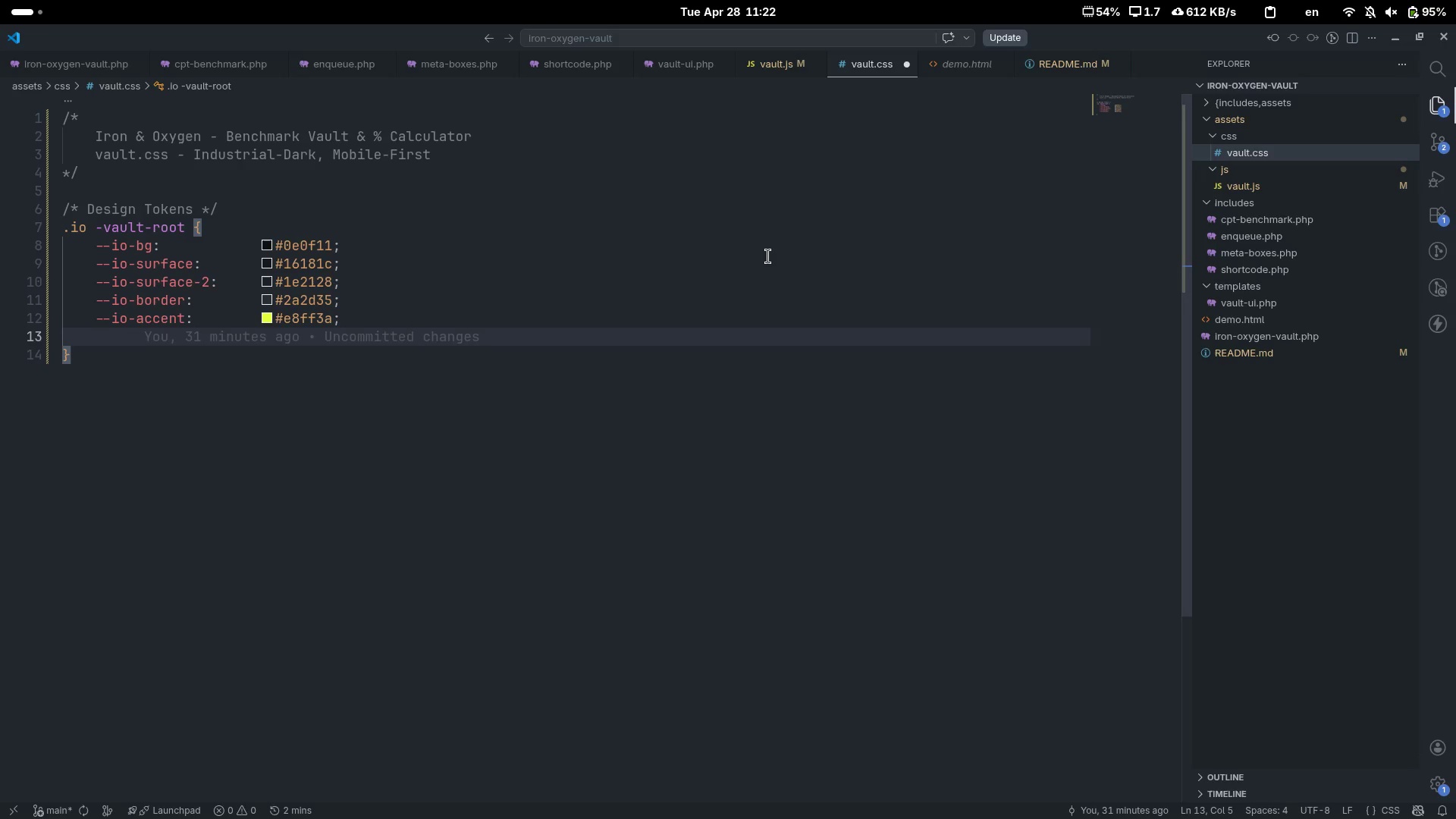 
type(--io-accent-dim: )
key(Tab)
type(#)
 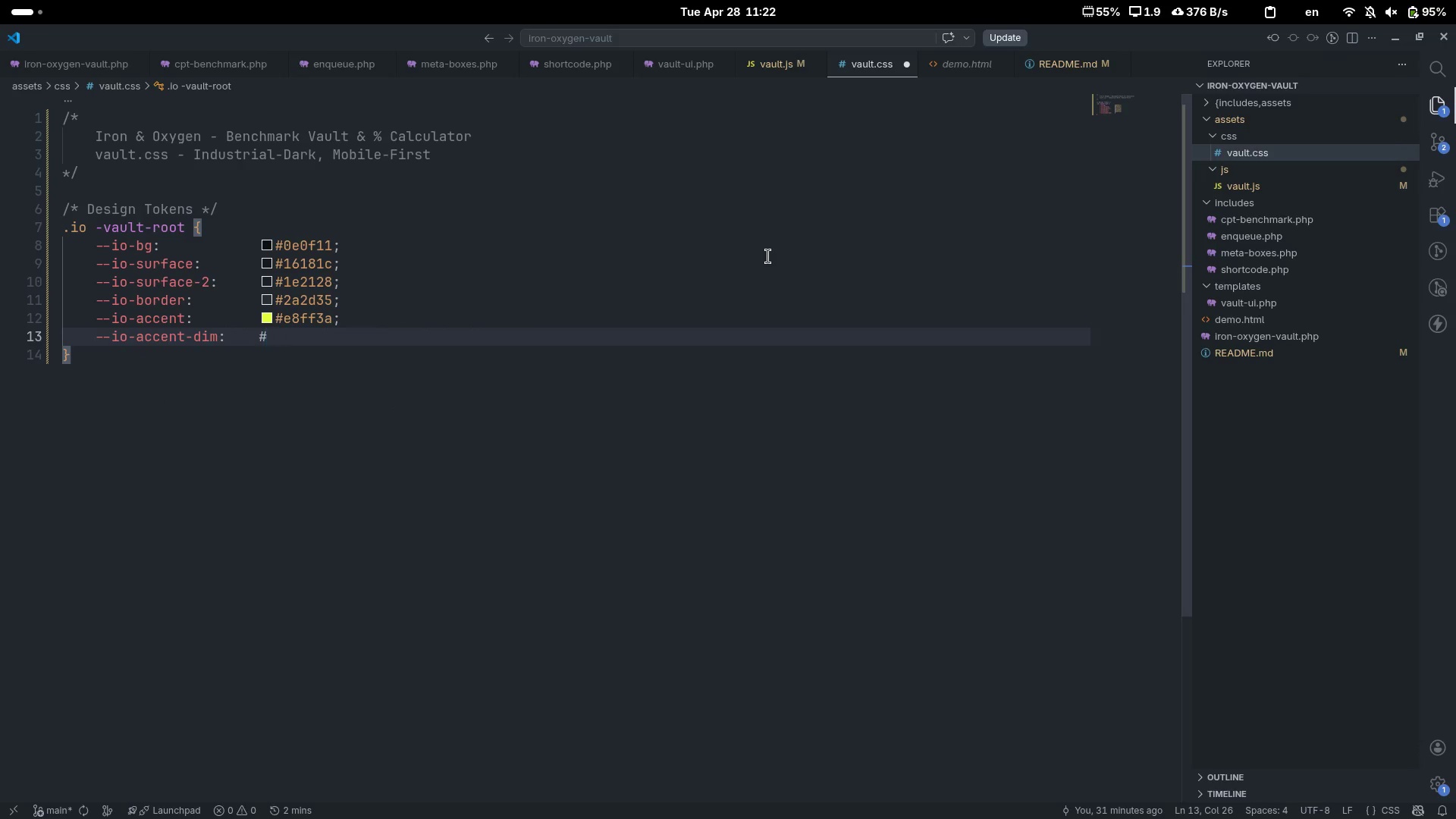 
type(rgba()
 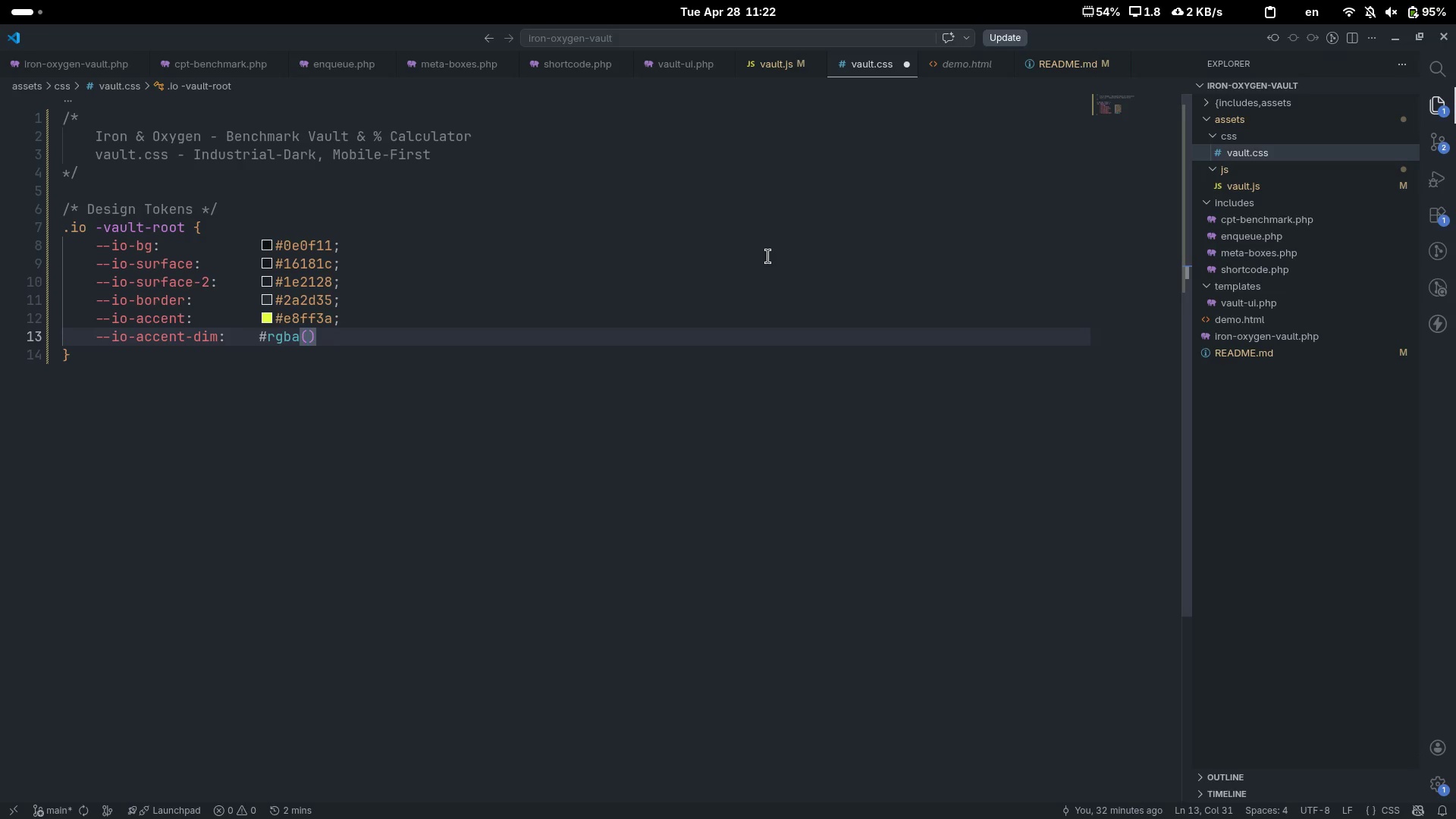 
type(232, 255, 28)
key(Backspace)
key(Backspace)
type(58 )
key(Backspace)
type(, .12)
 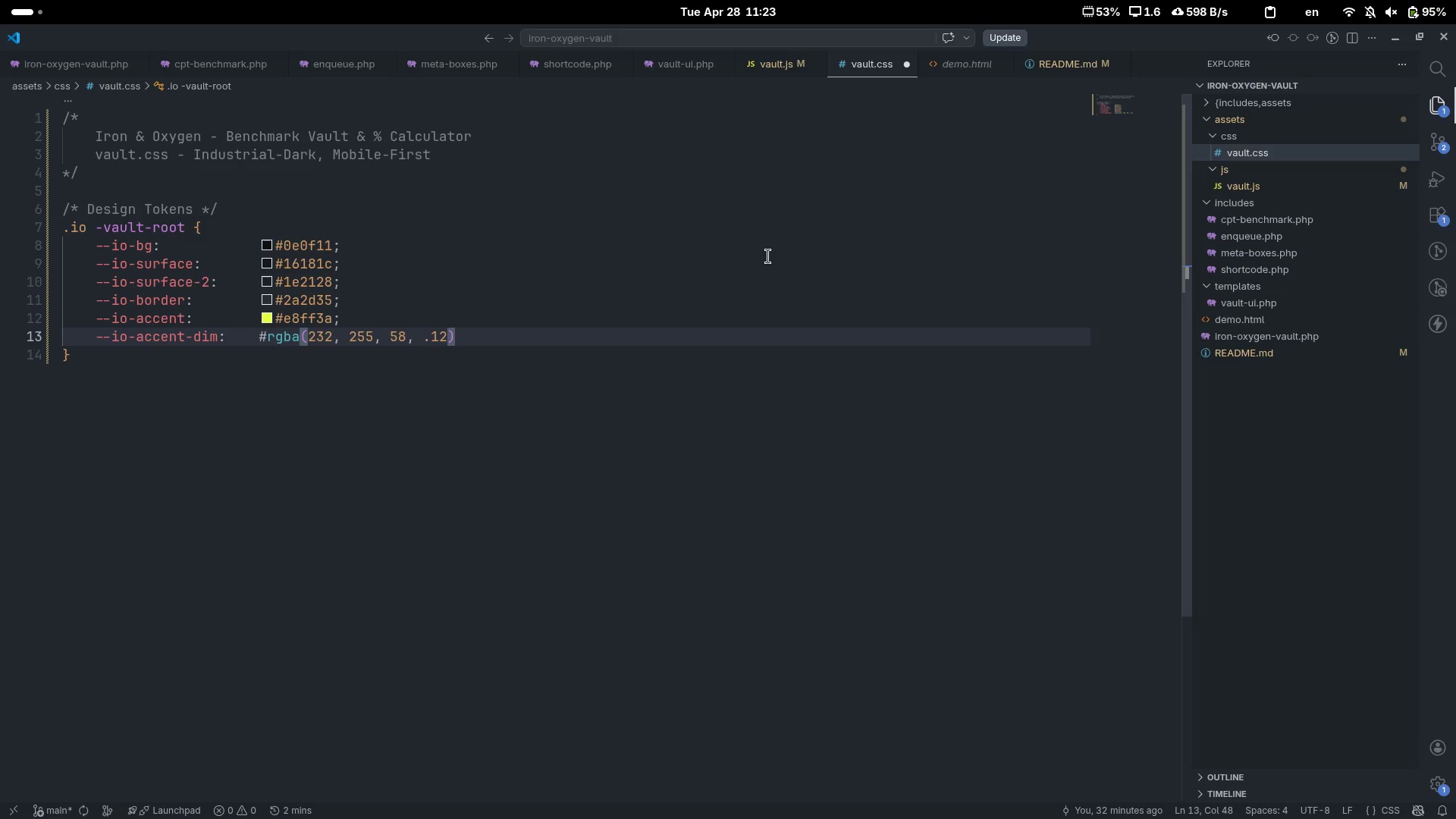 
key(ArrowRight)
 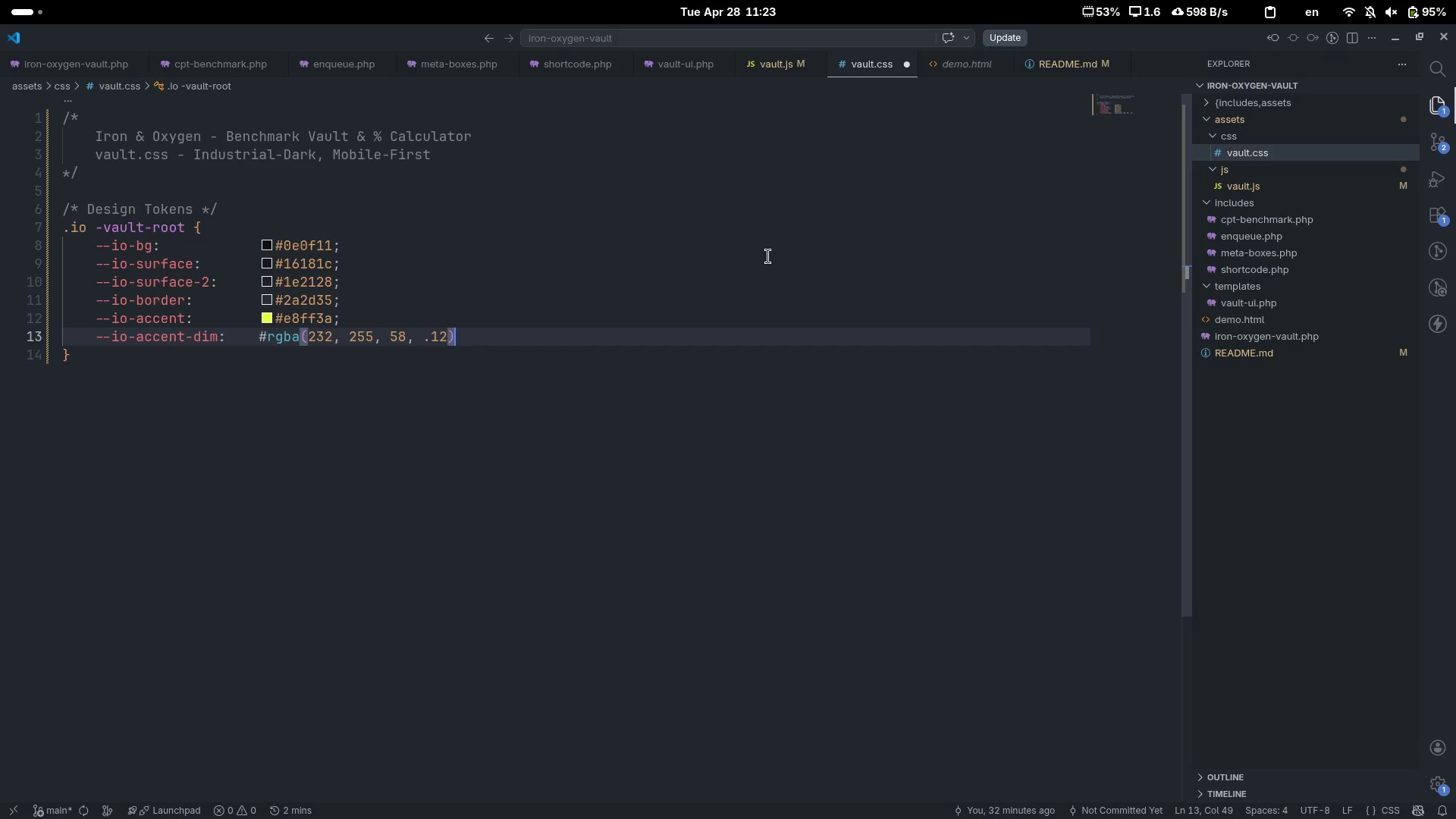 
key(Space)
 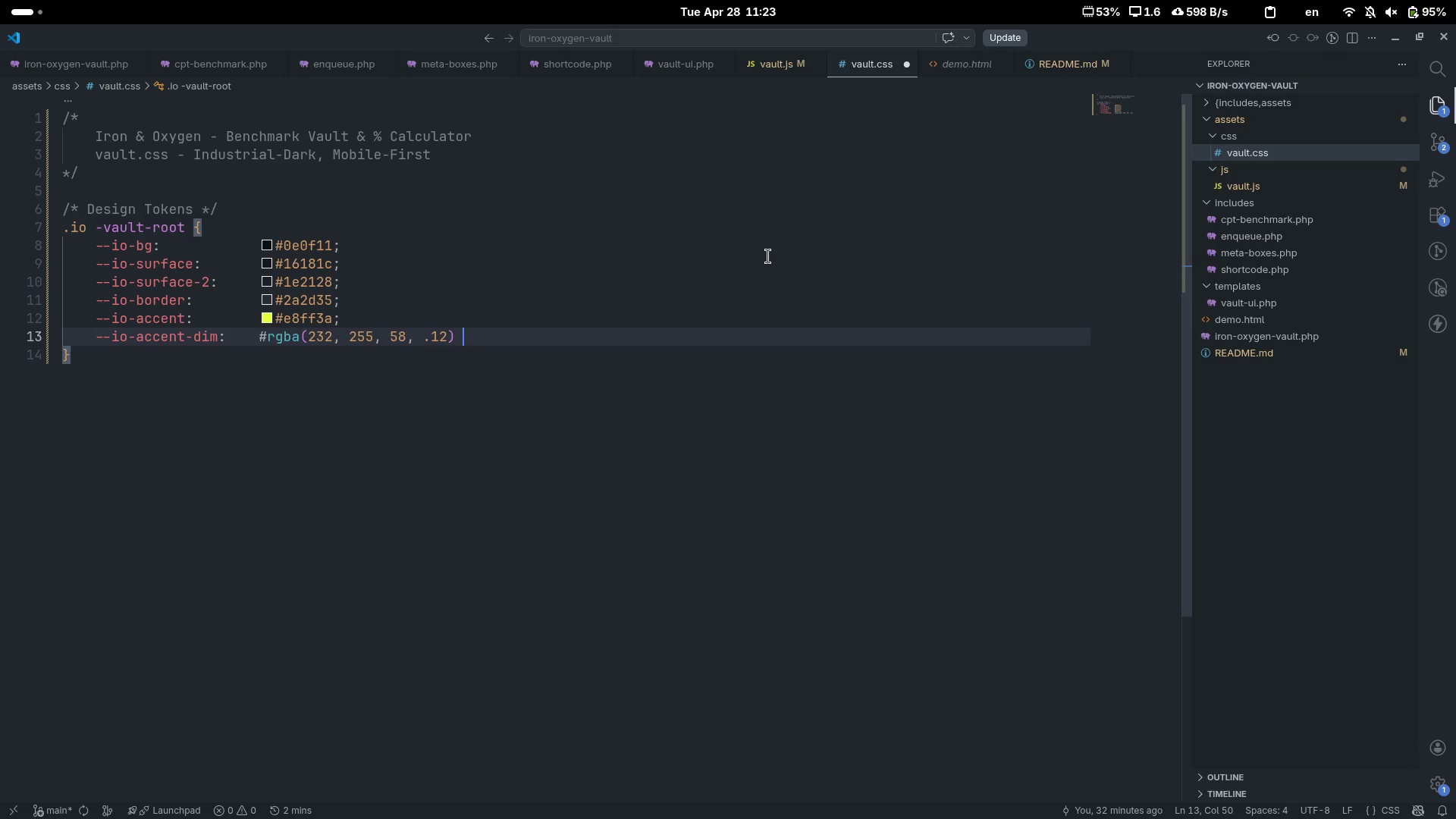 
key(Backspace)
 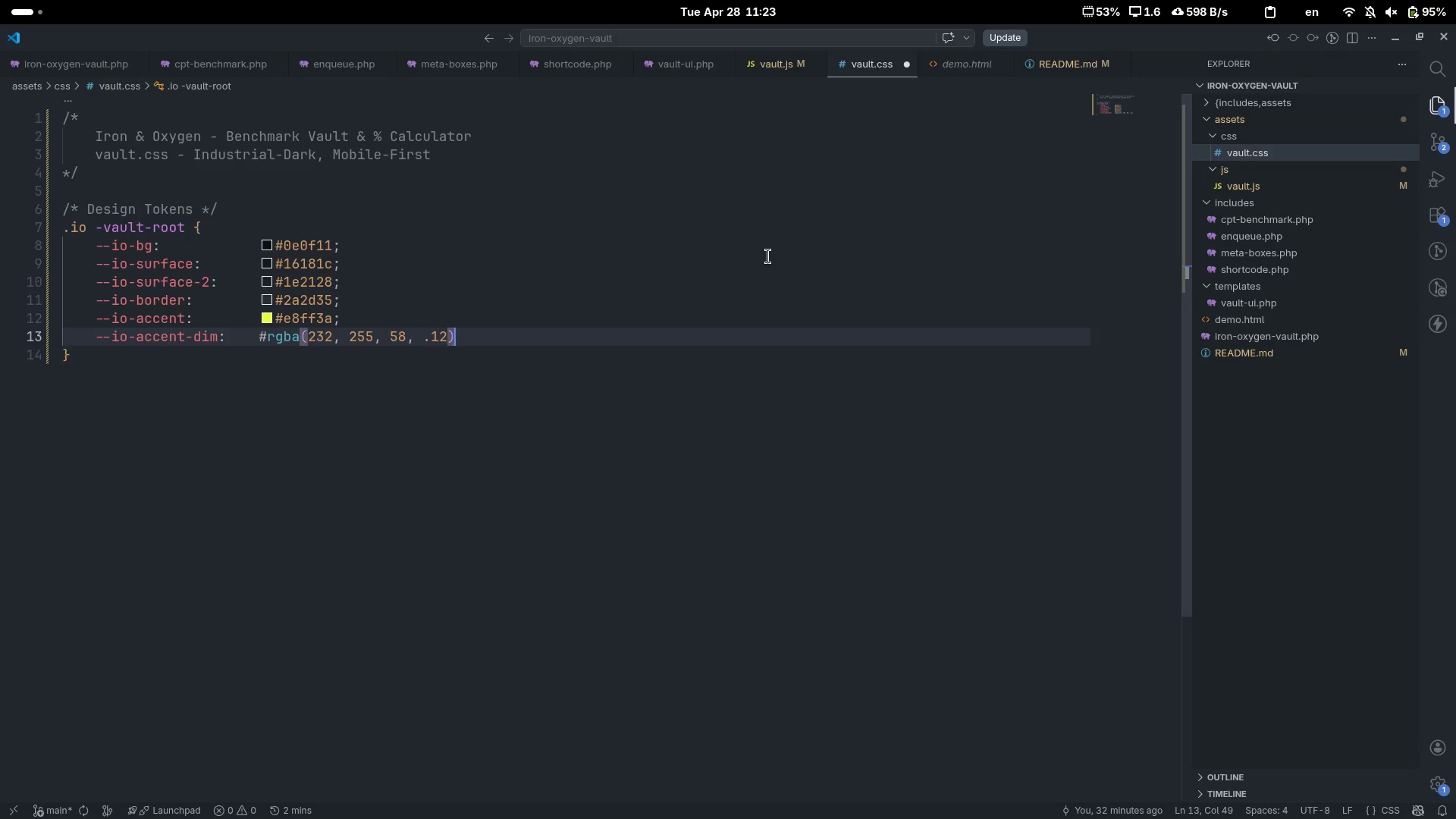 
key(Semicolon)
 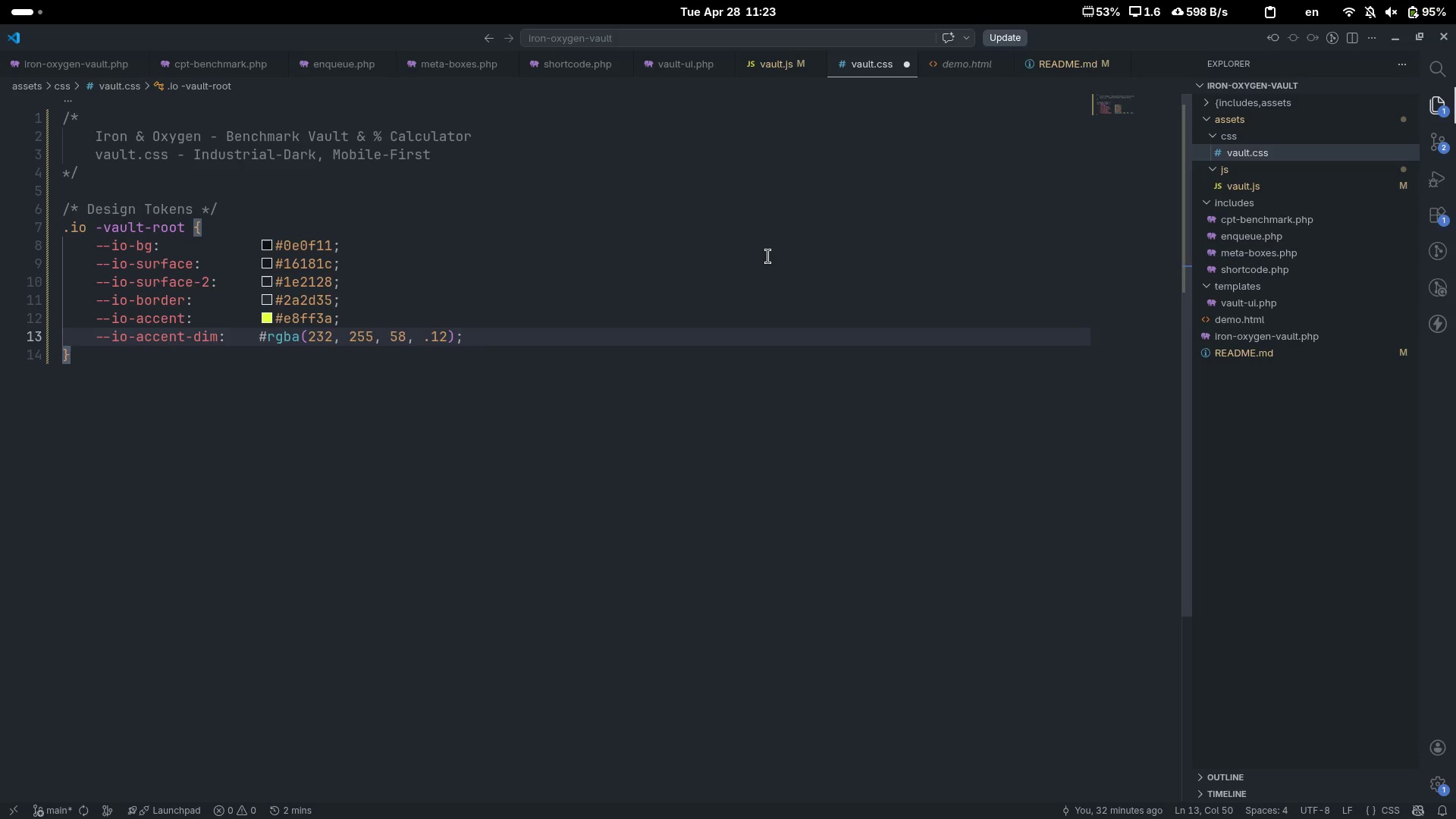 
key(ArrowUp)
 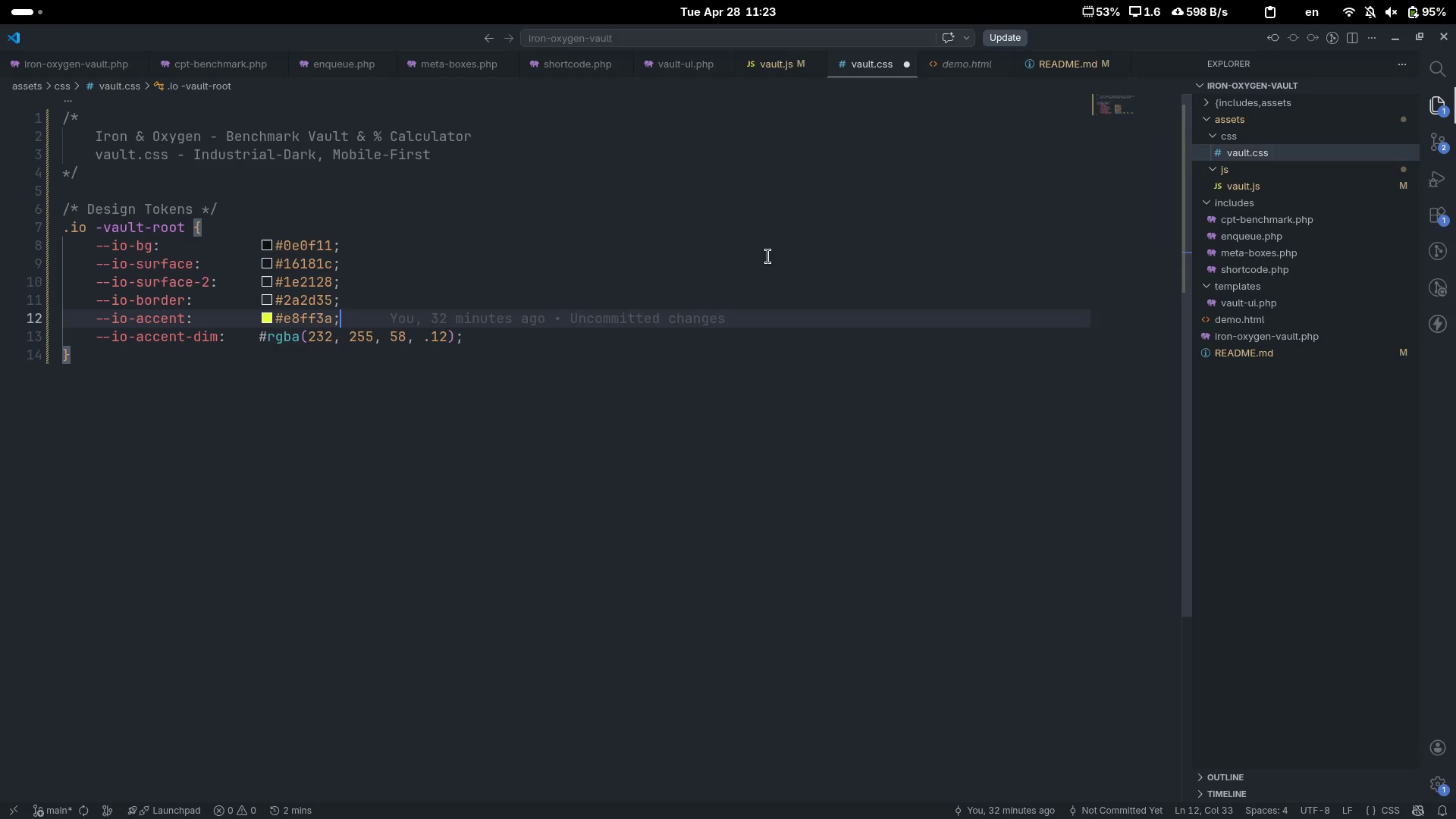 
key(Space)
 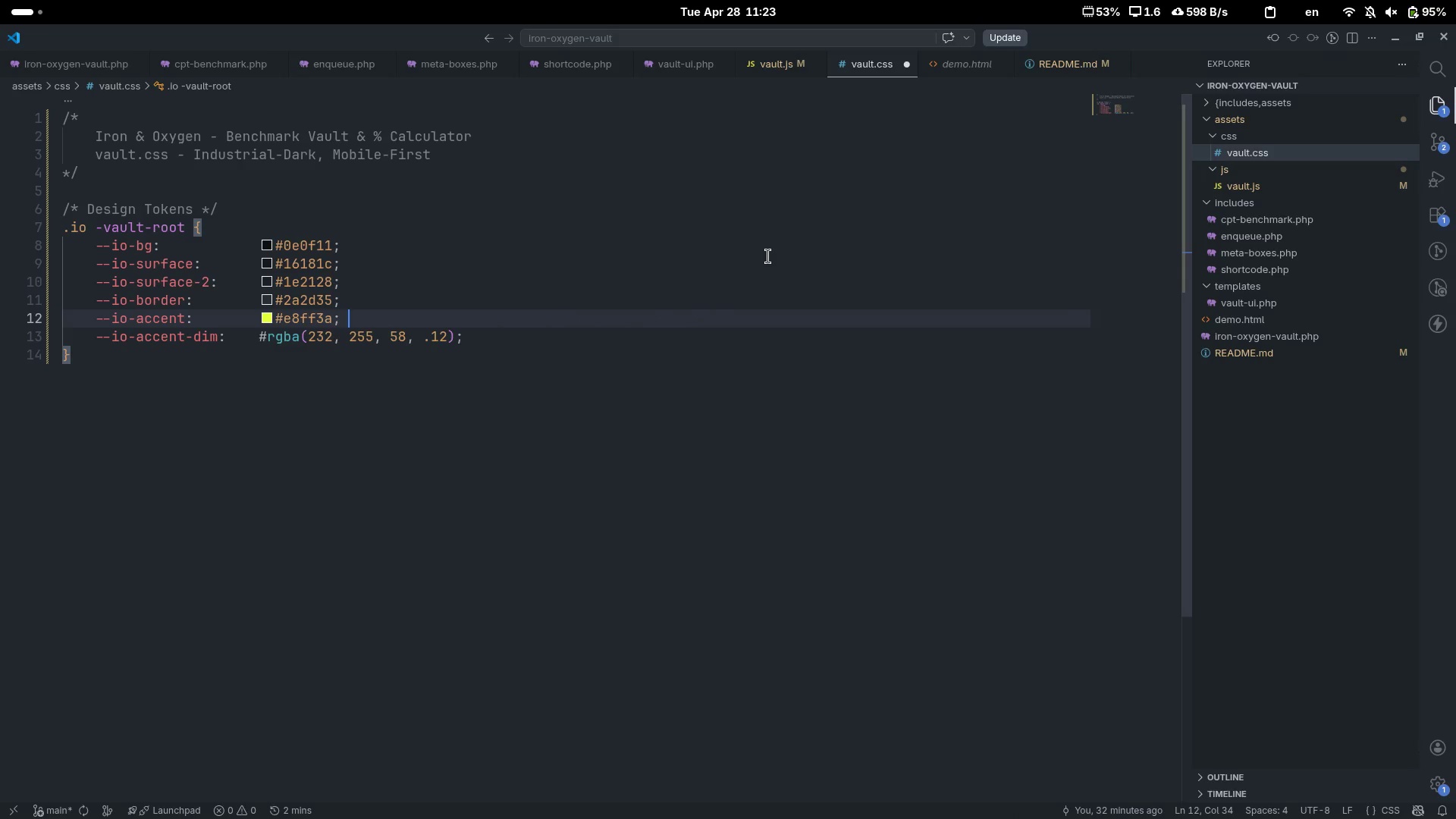 
key(Space)
 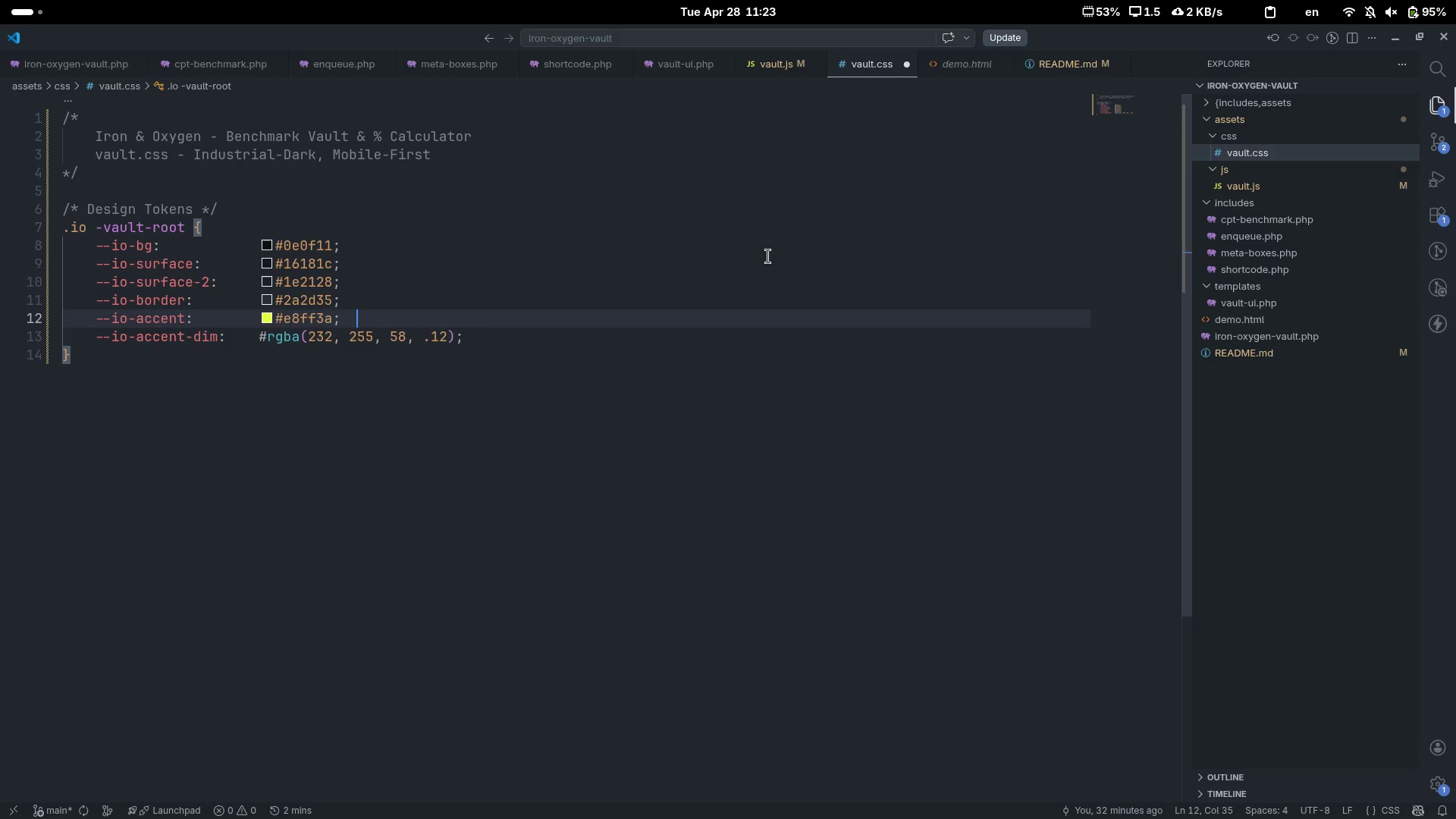 
key(Slash)
 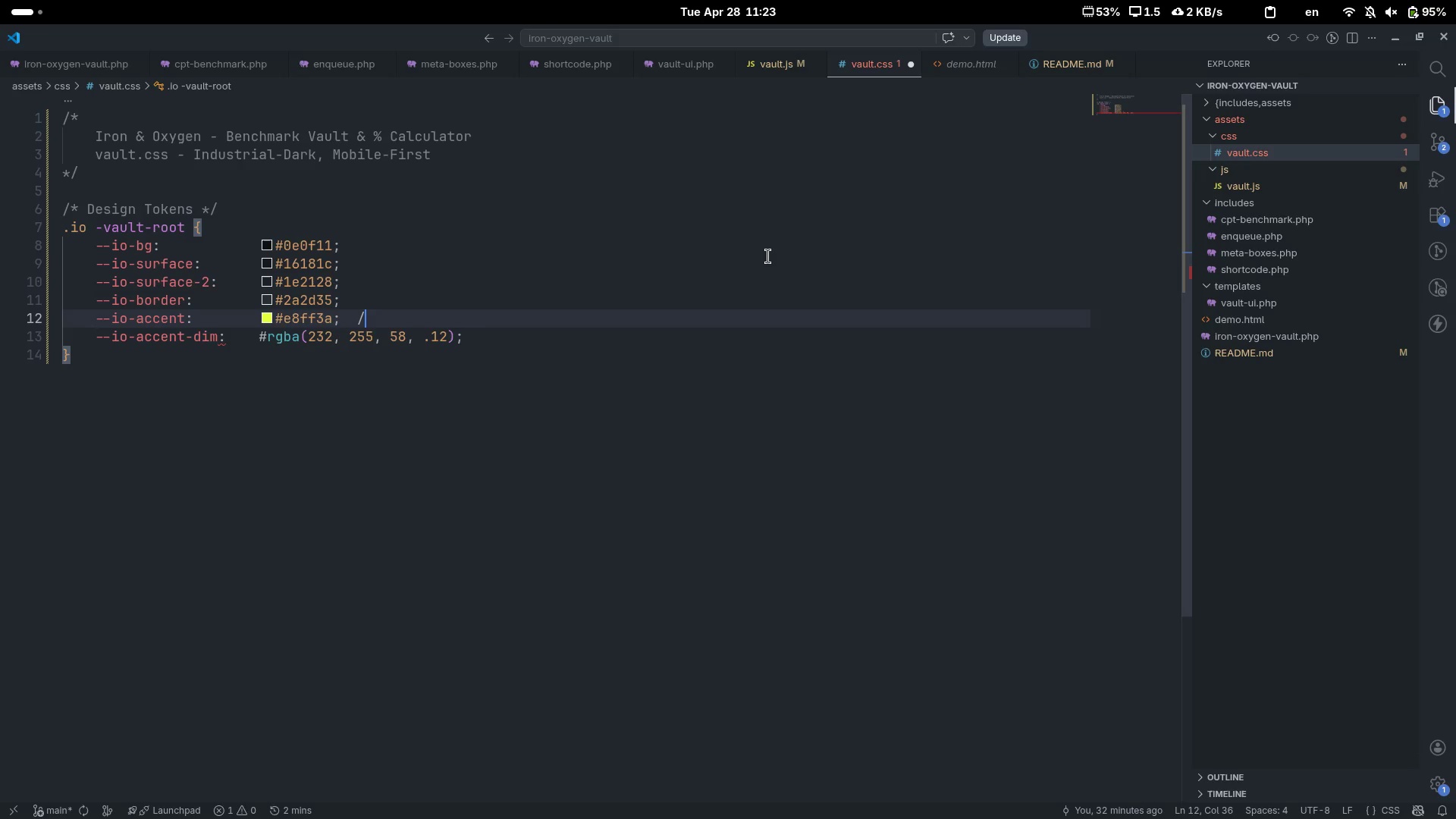 
key(Shift+8)
 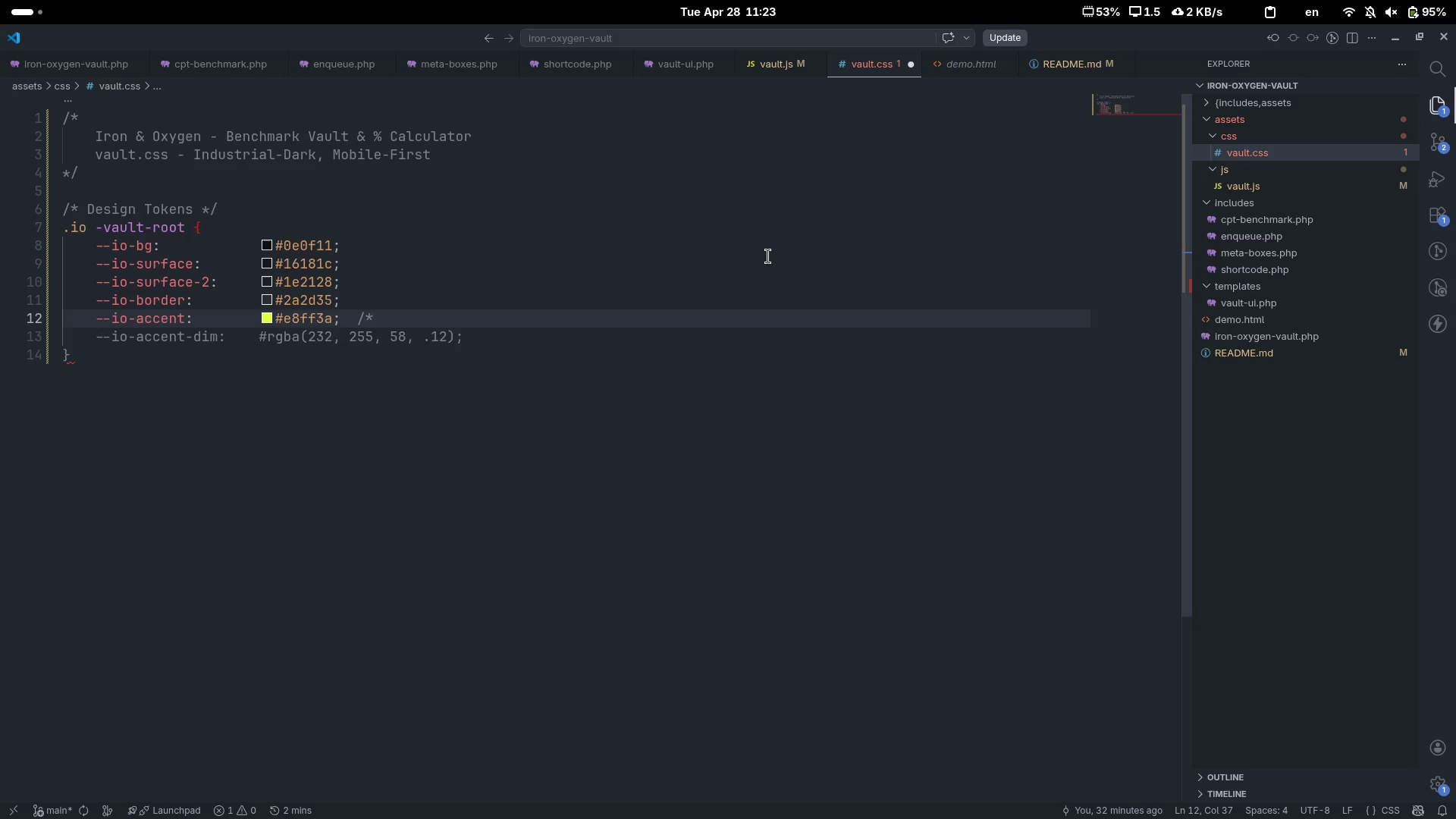 
key(Space)
 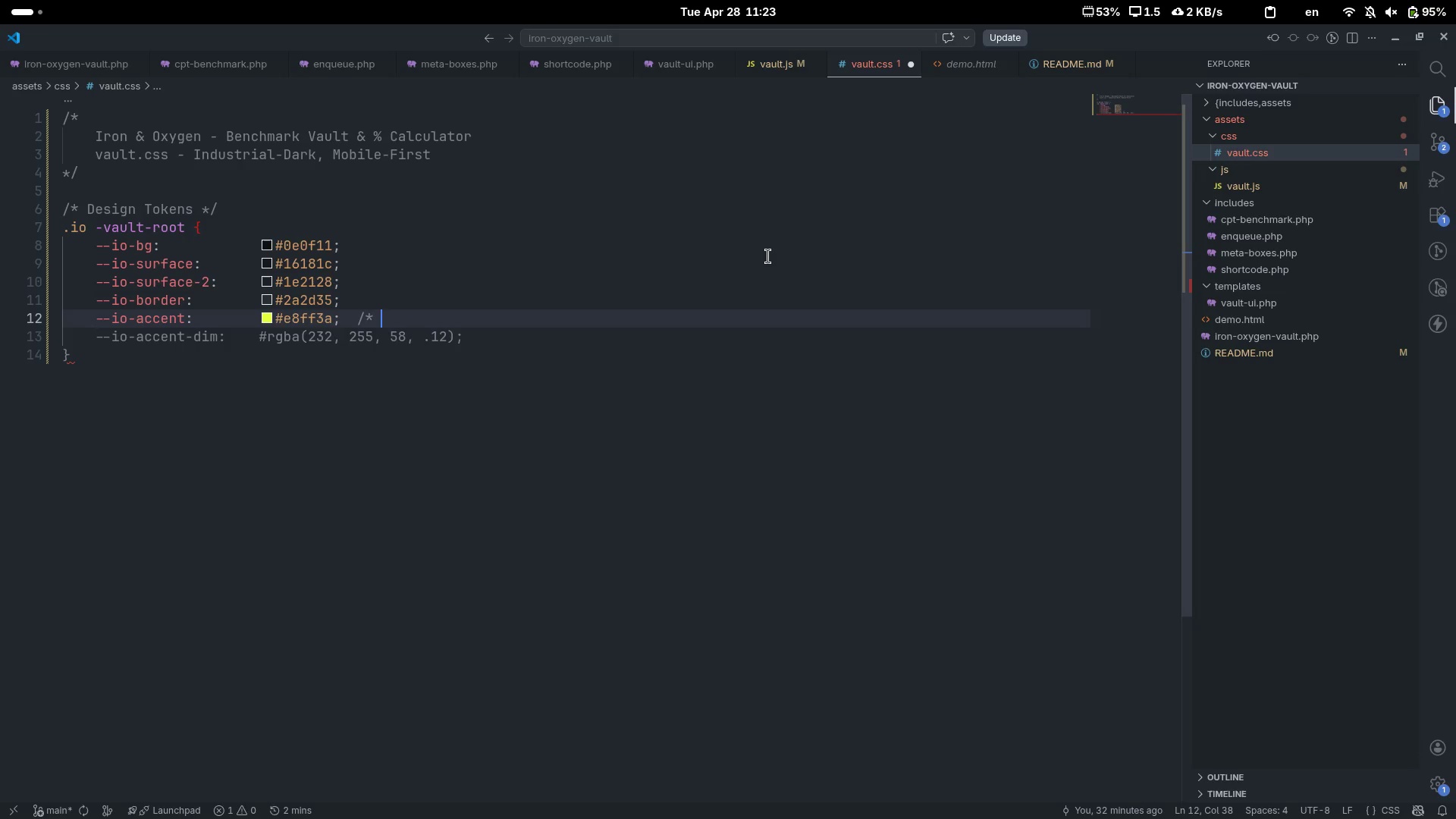 
key(Shift+8)
 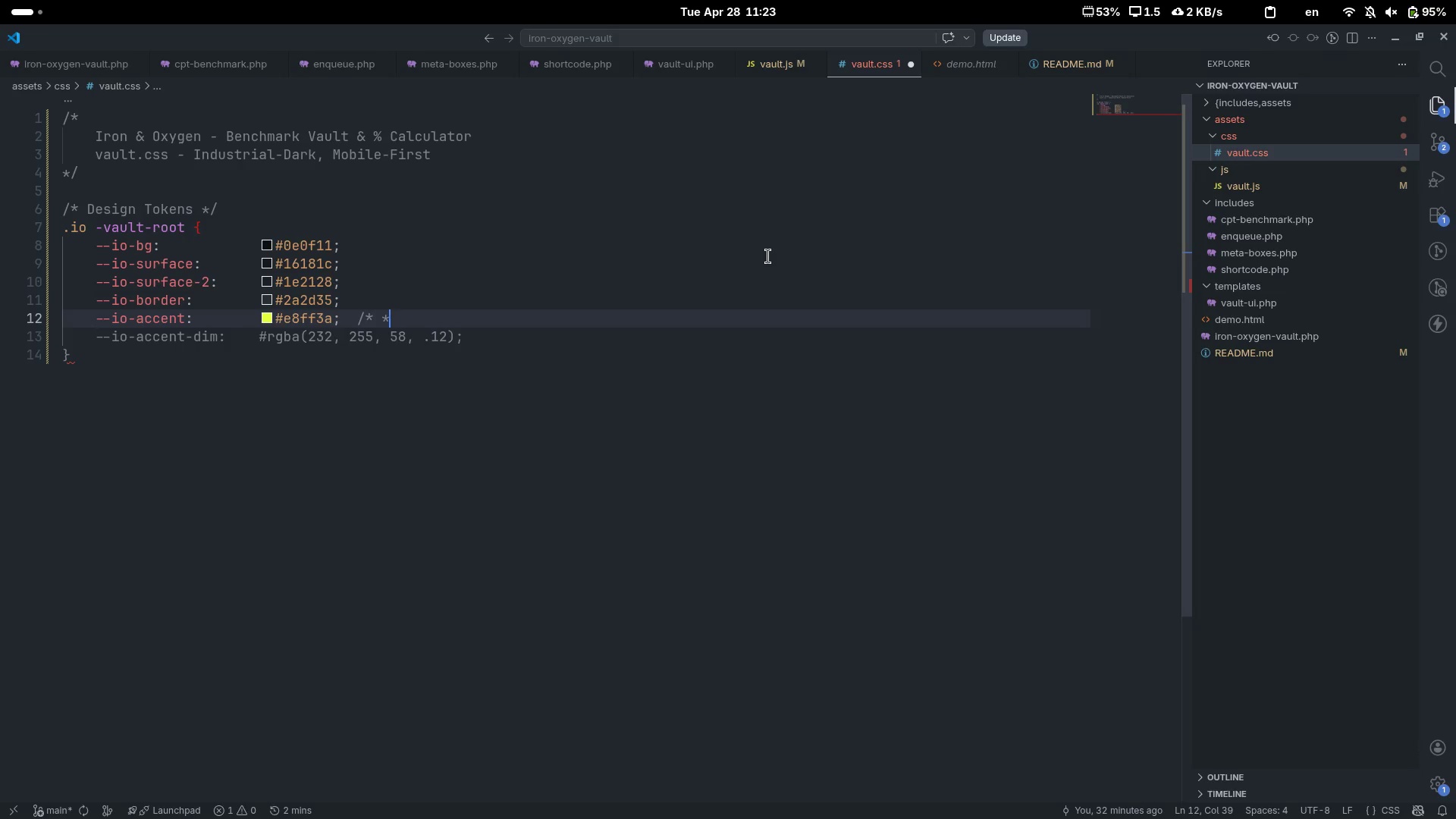 
key(Slash)
 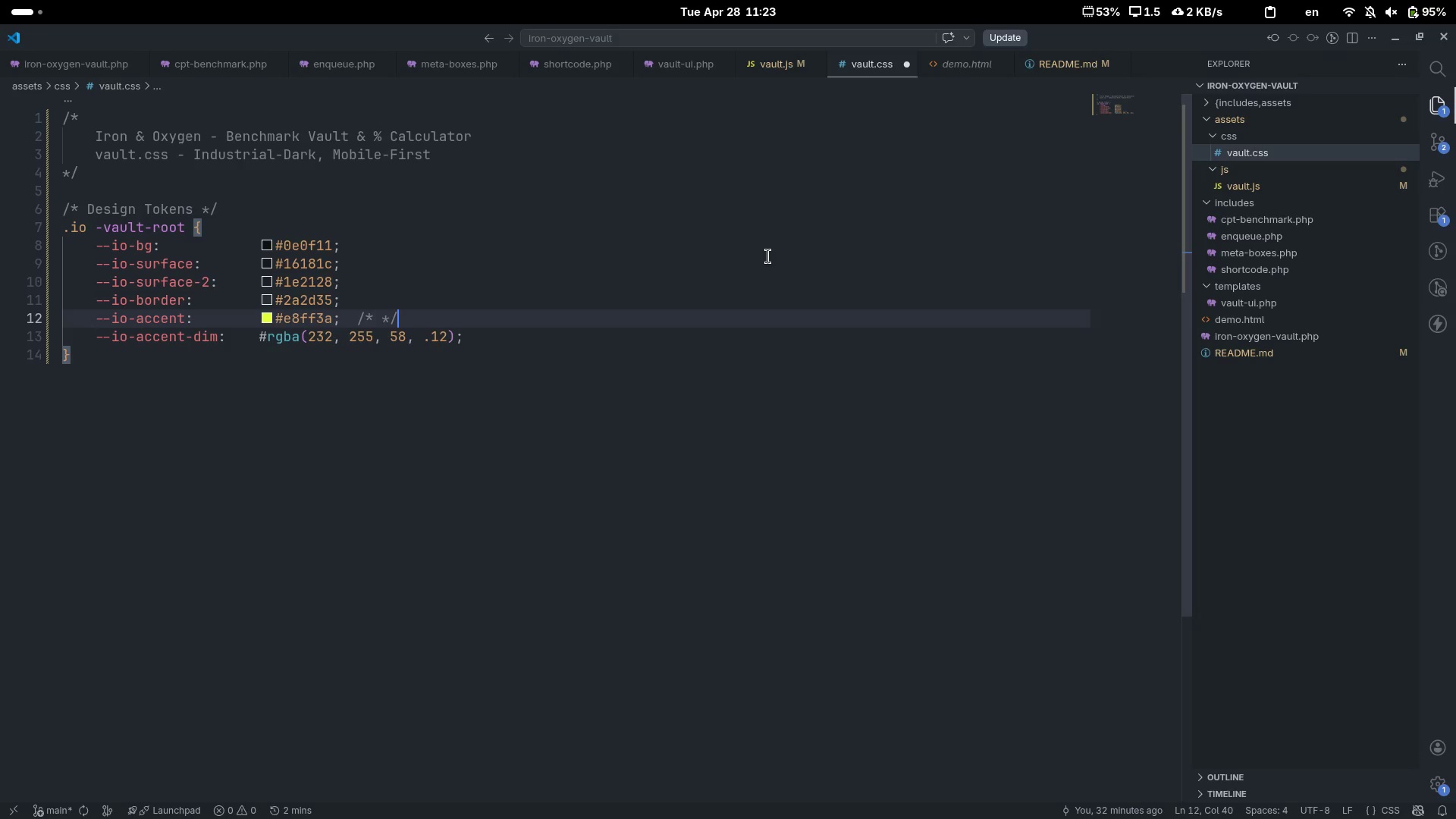 
key(ArrowLeft)
 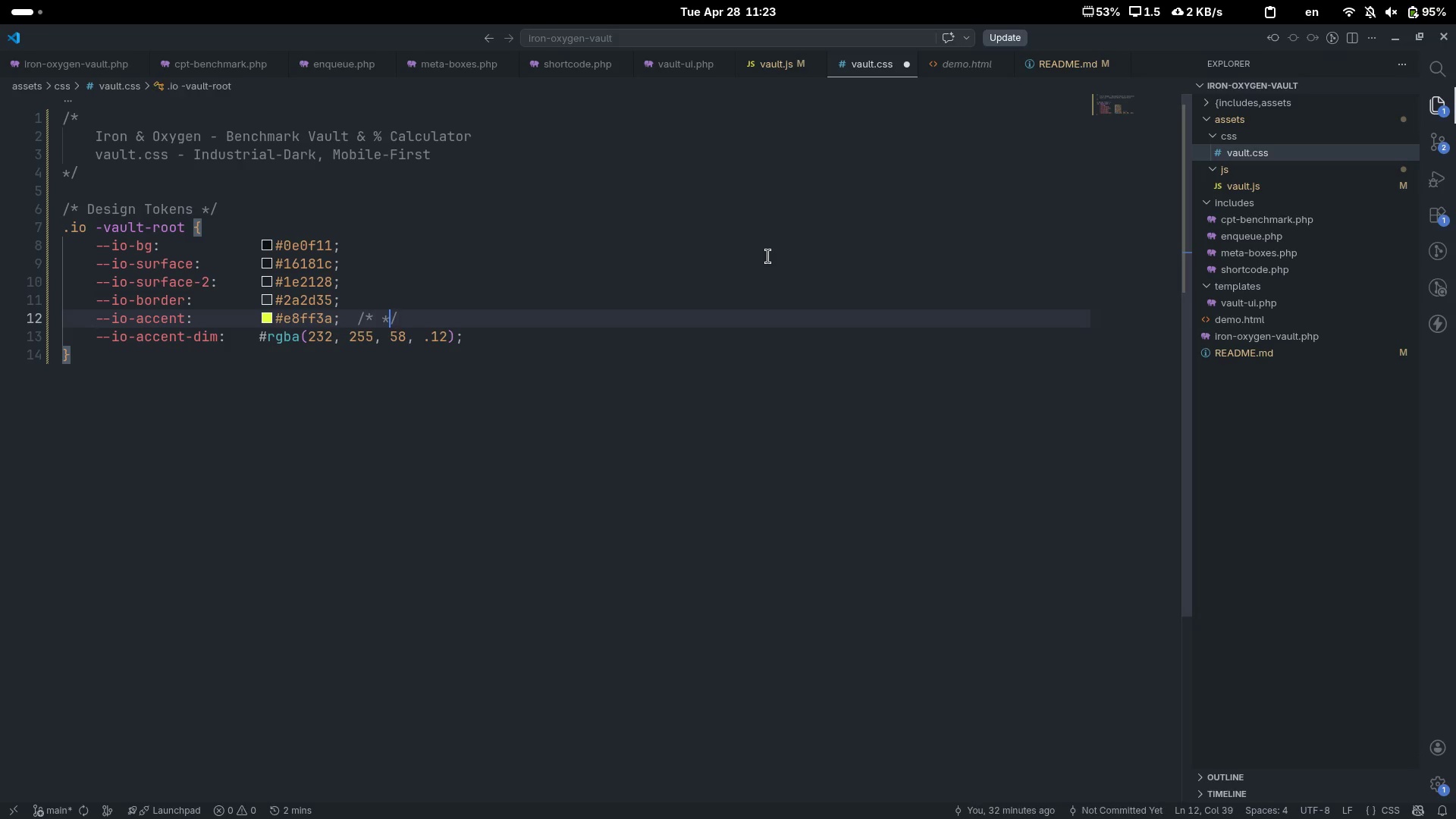 
key(ArrowLeft)
 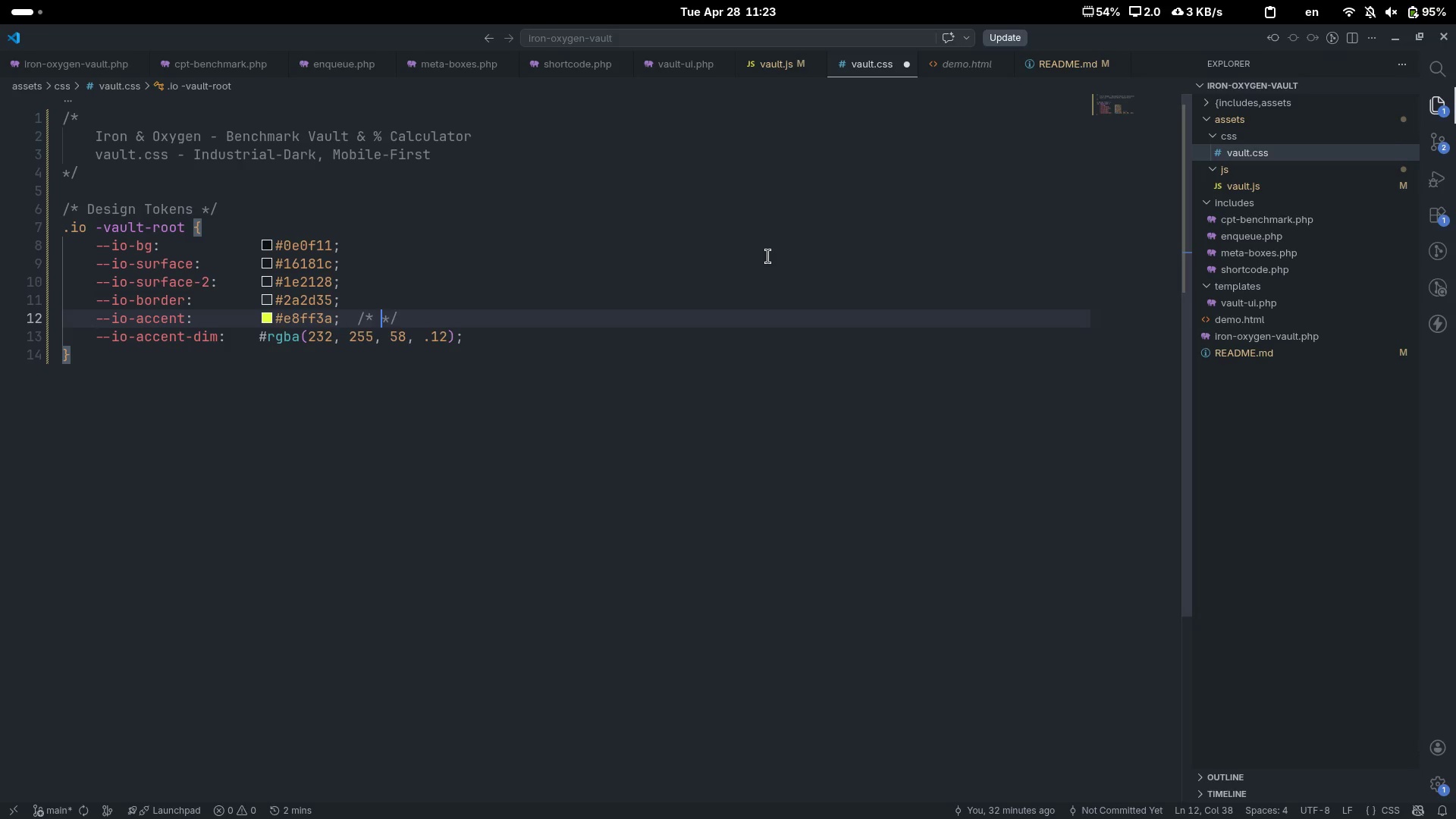 
key(ArrowLeft)
 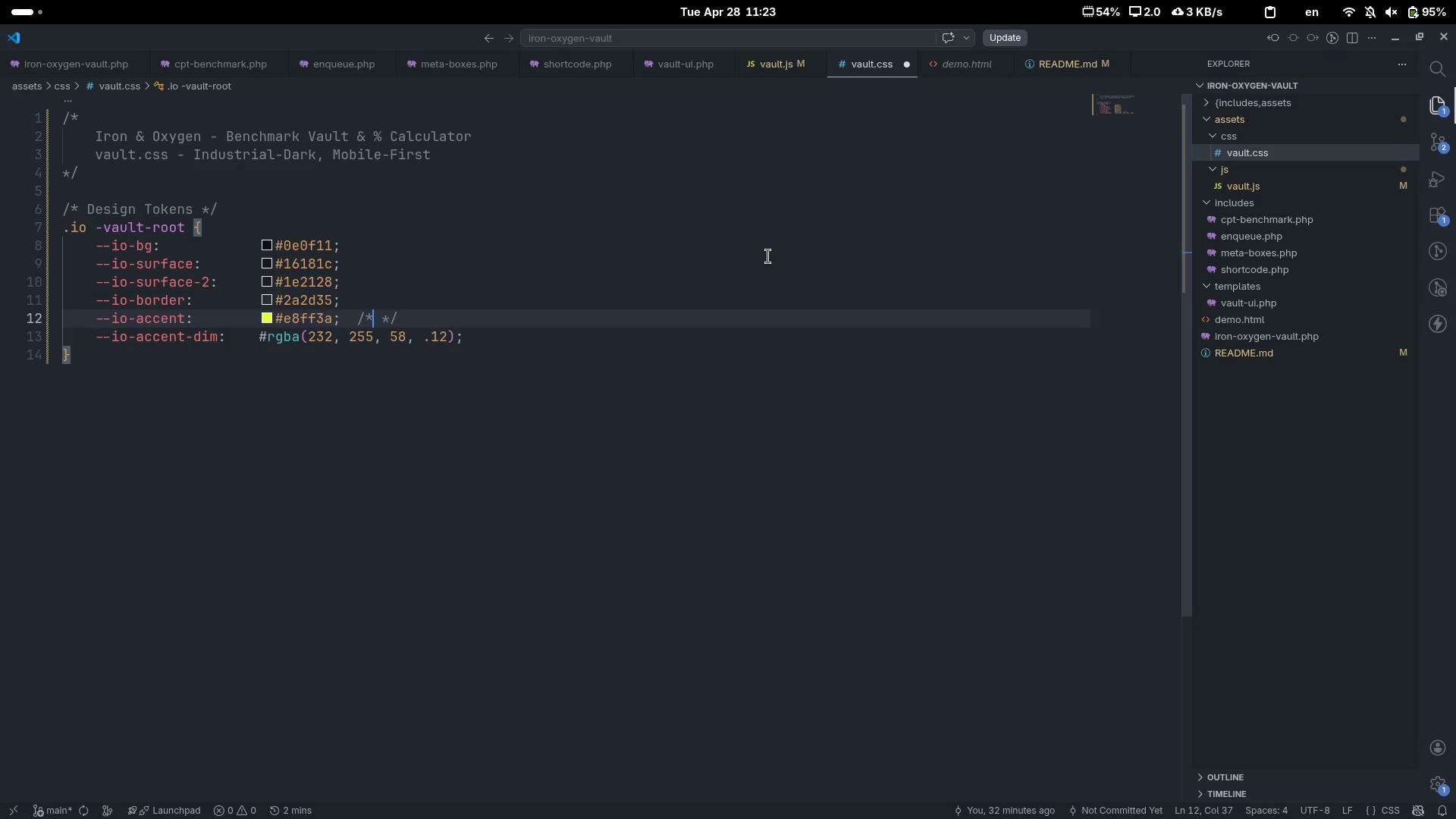 
type( electric lime - high visii)
key(Backspace)
type(bility on dark)
 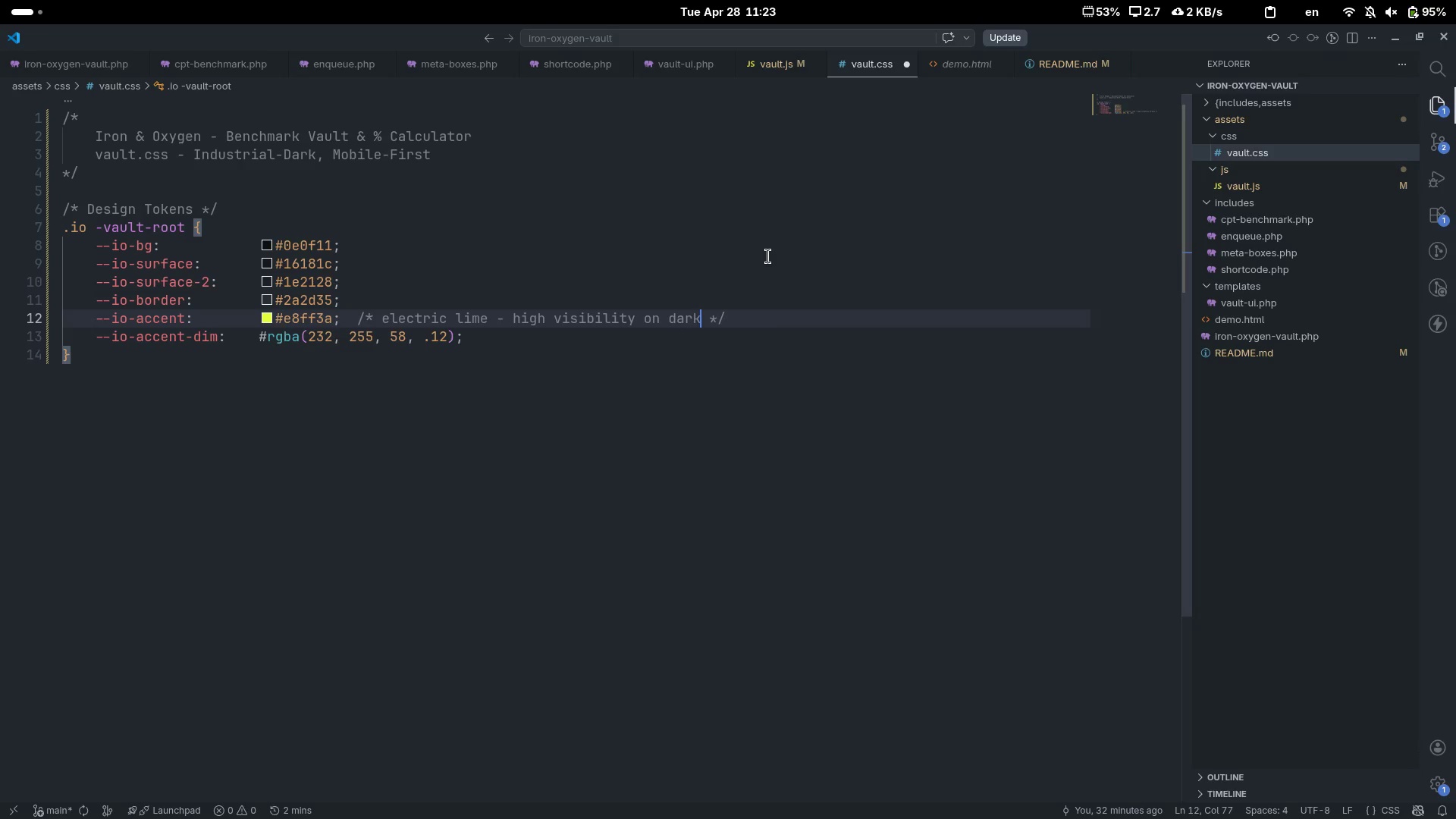 
hold_key(key=ControlLeft, duration=0.44)
 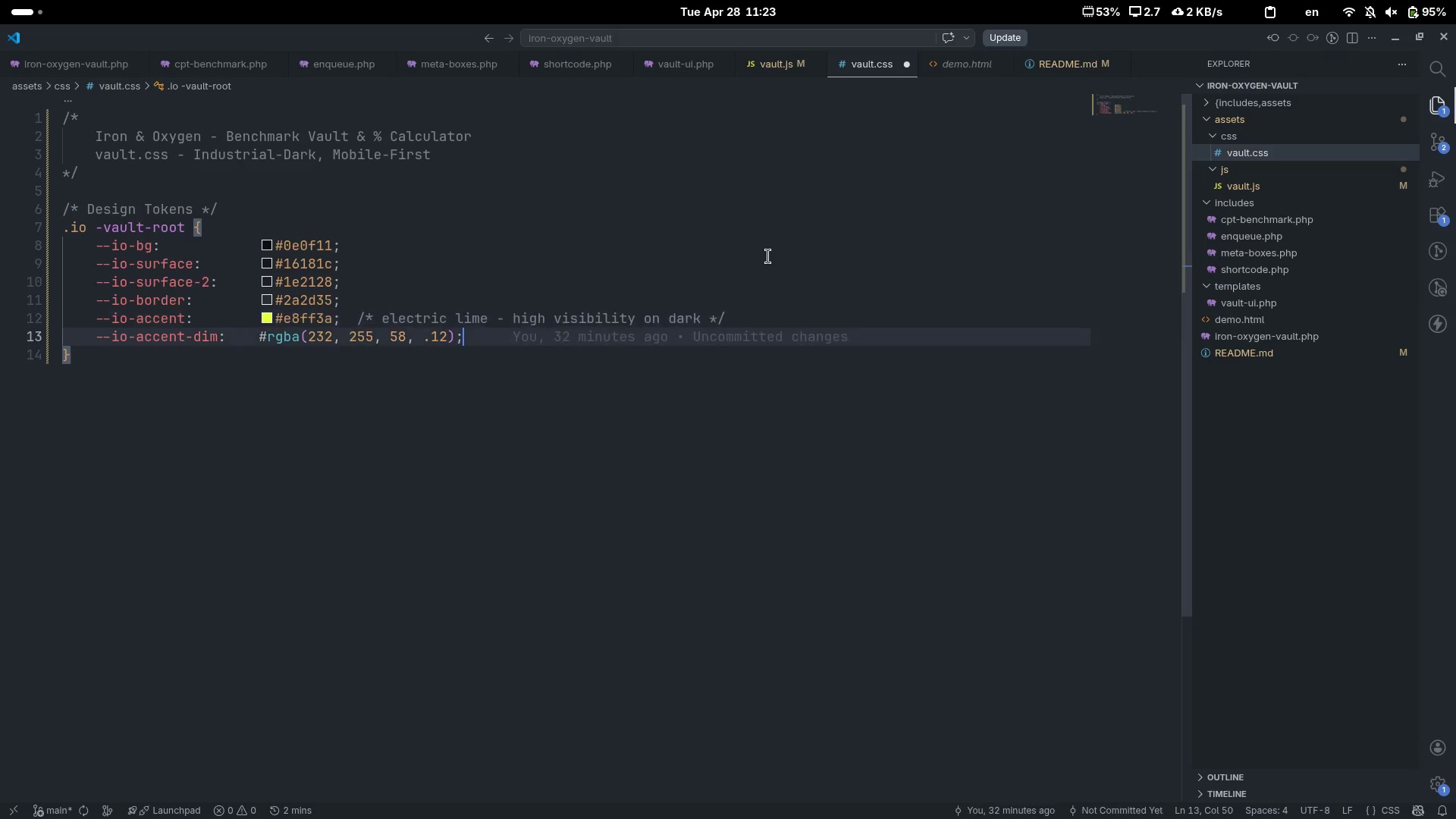 
key(ArrowDown)
 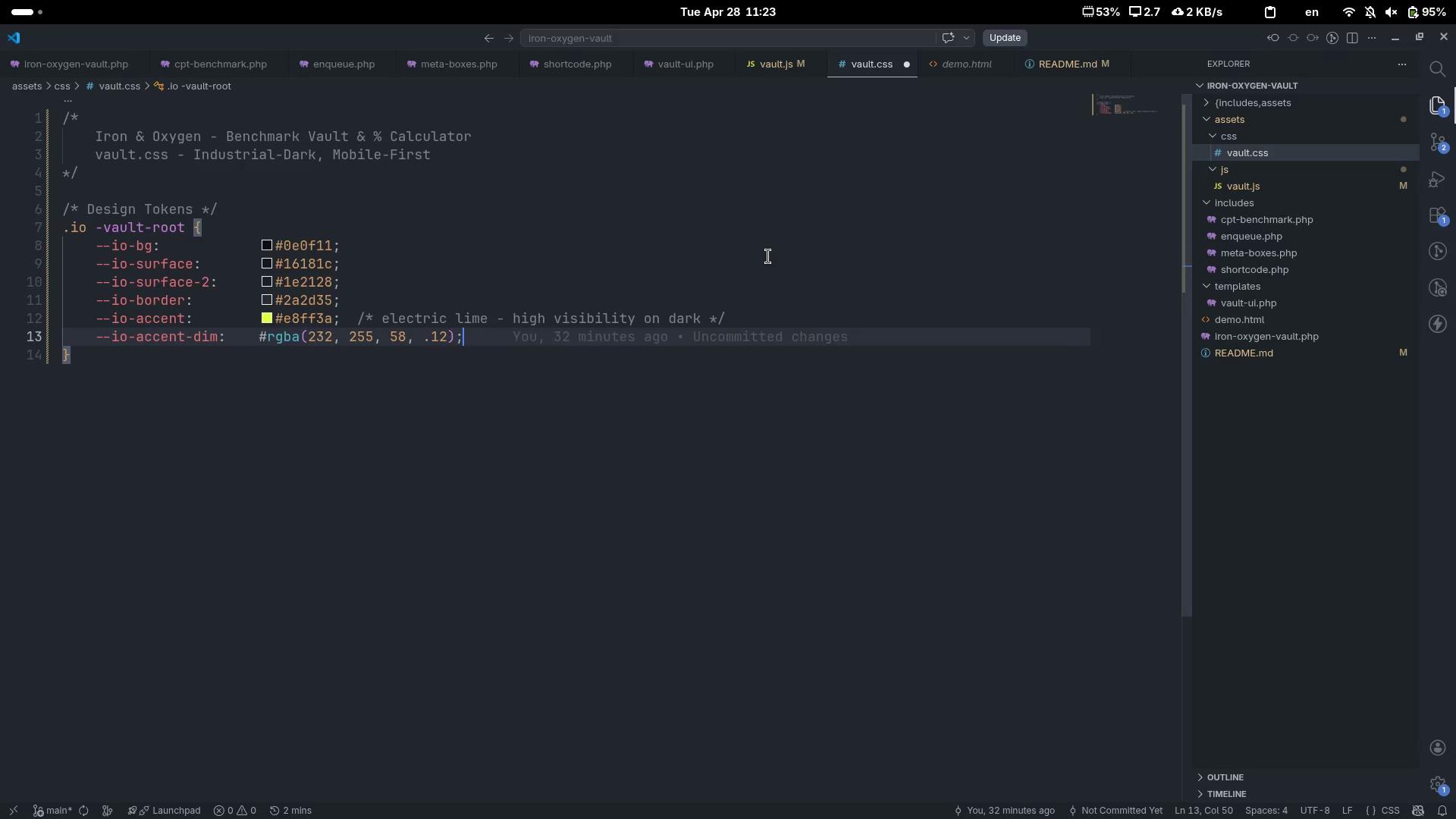 
key(Enter)
 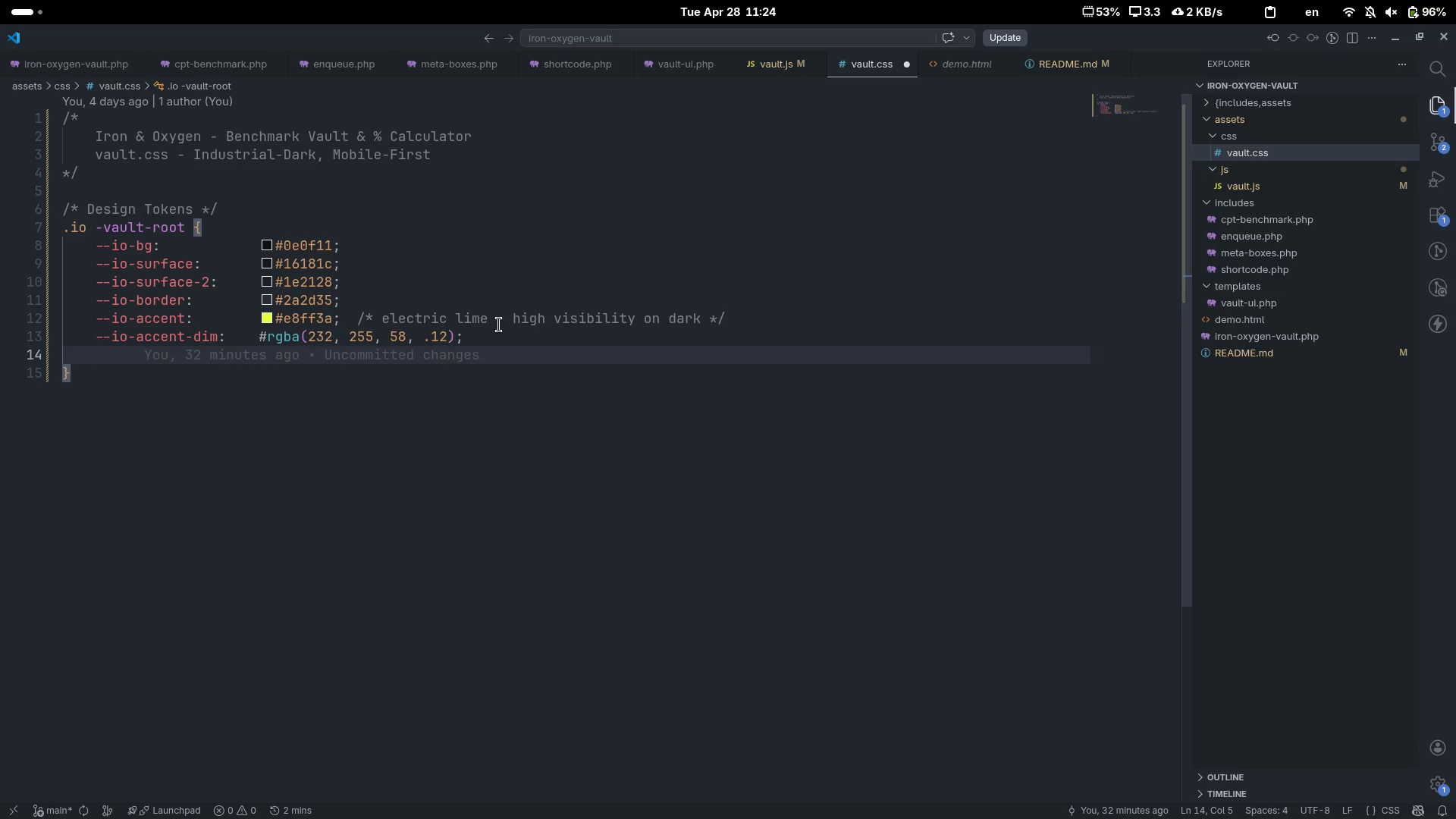 
wait(74.79)
 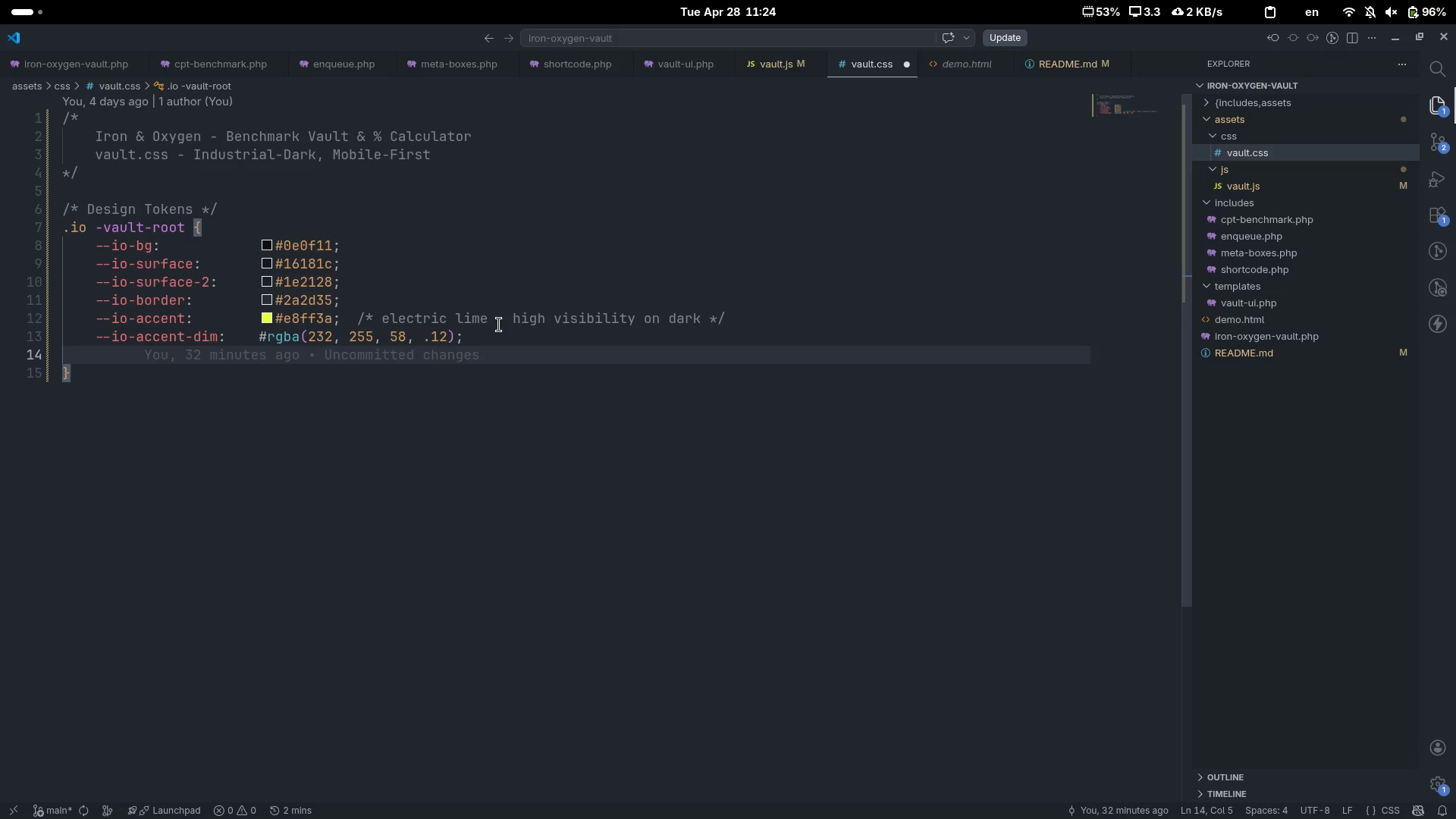 
type(--io-accent)
 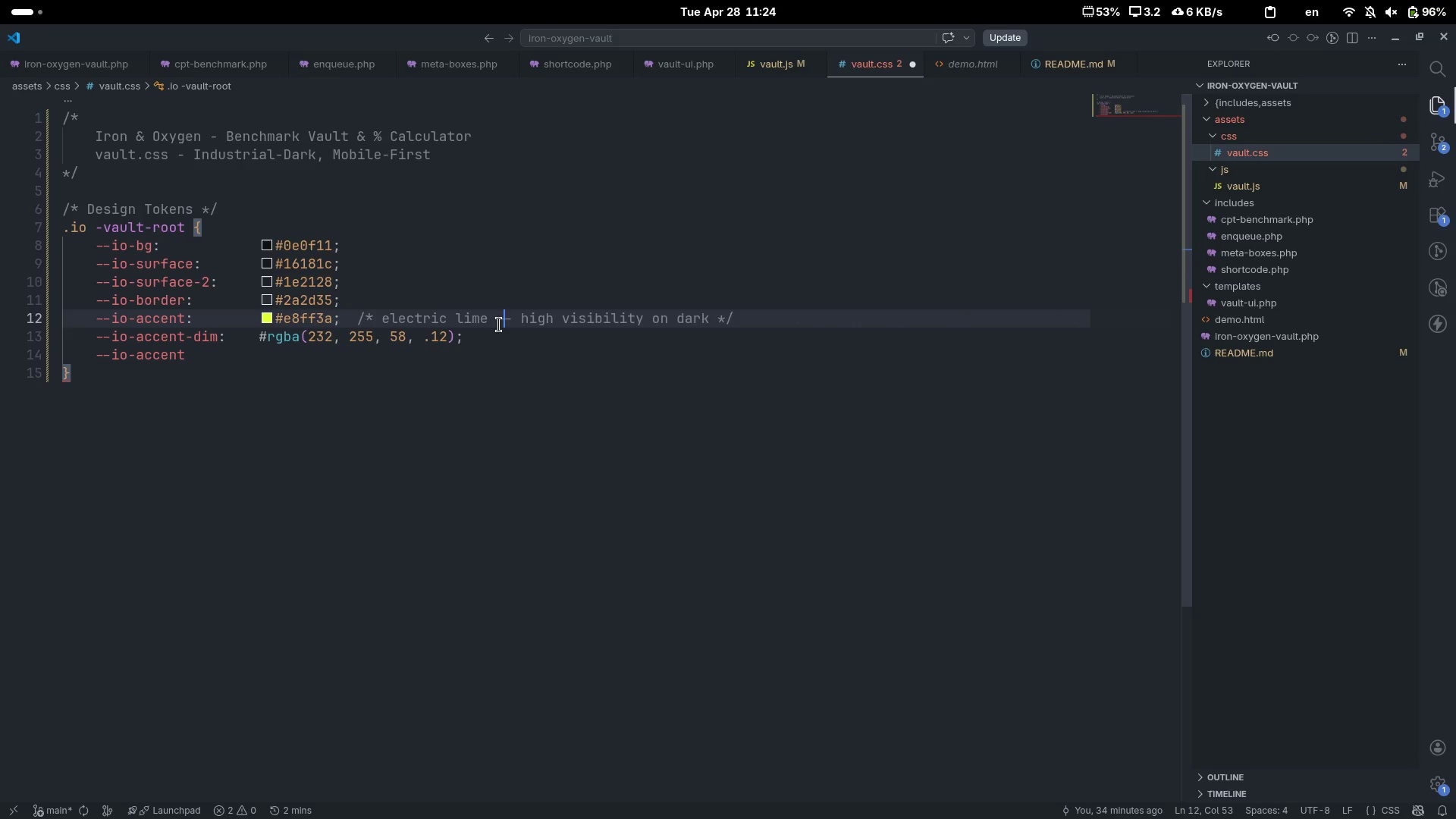 
left_click([499, 325])
 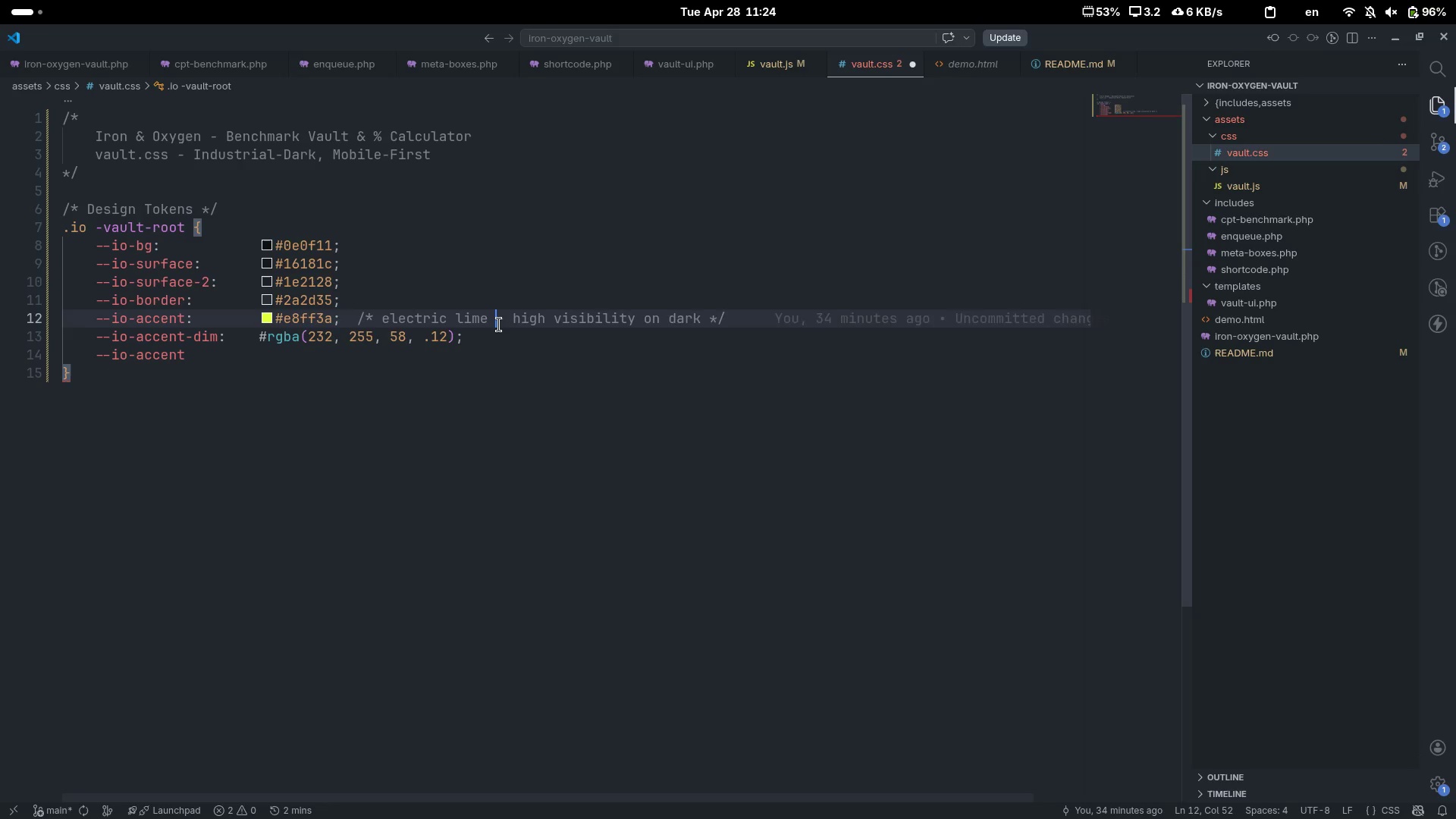 
key(Minus)
 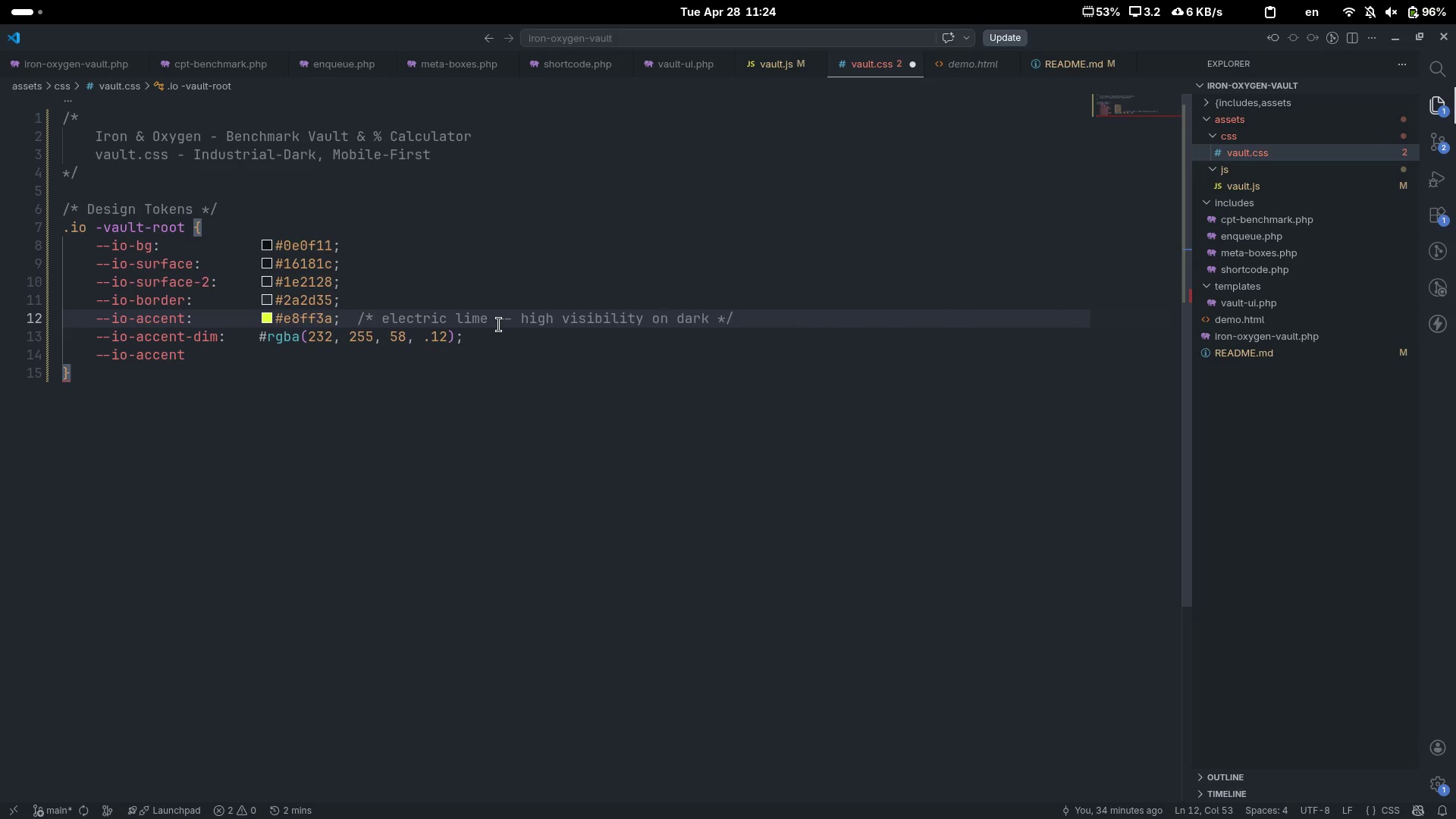 
key(Control+Z)
 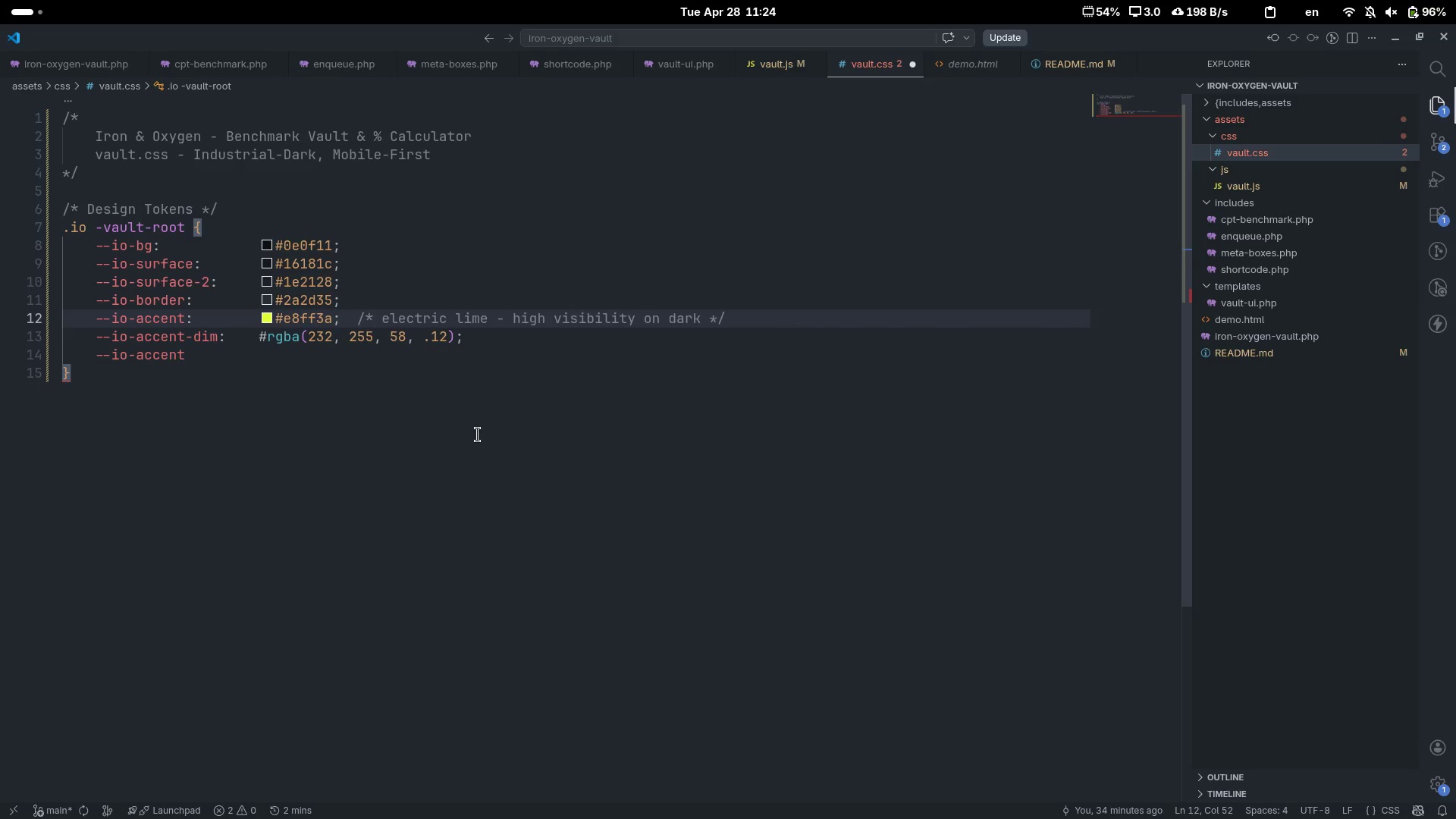 
key(ArrowDown)
 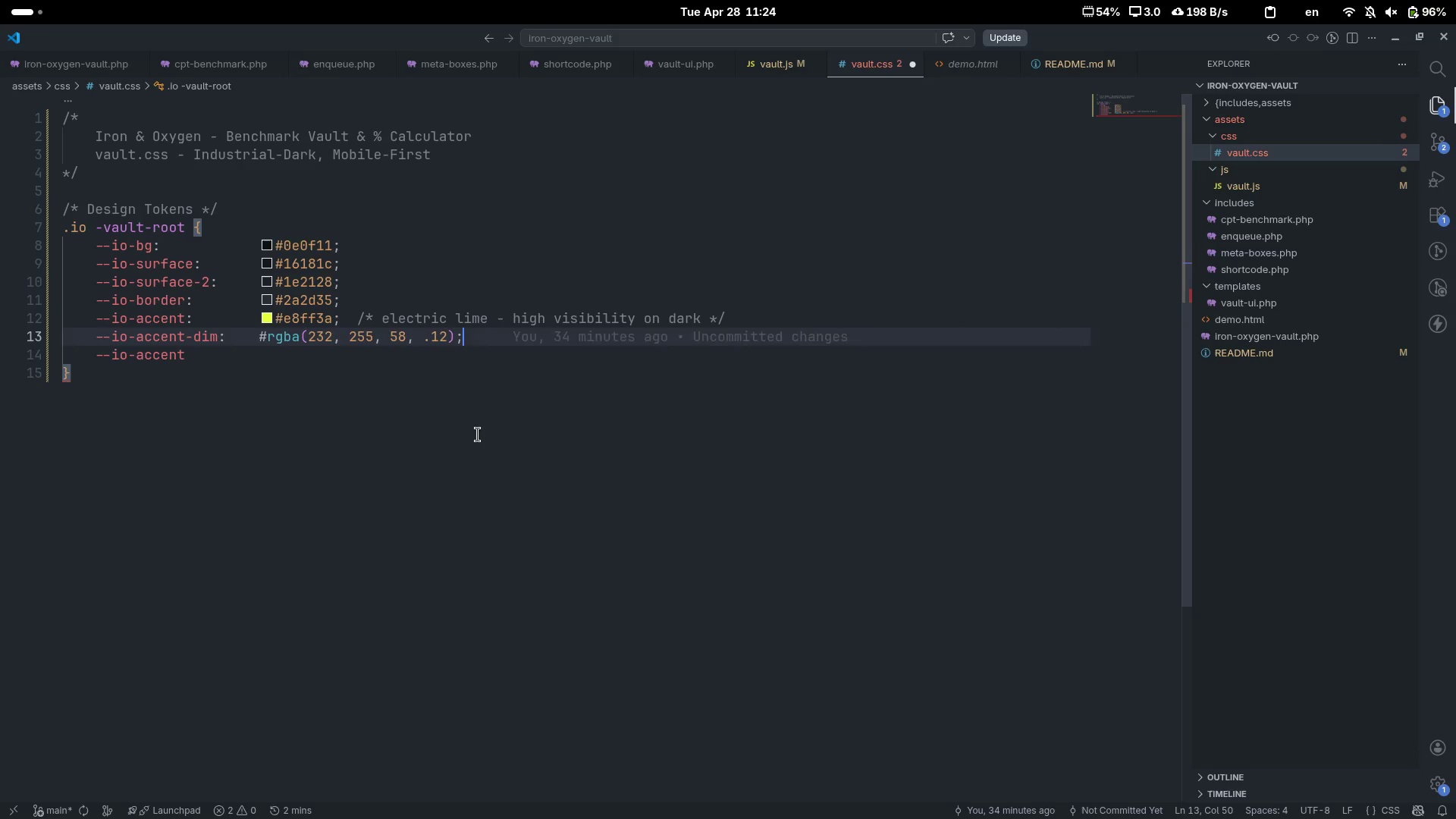 
key(ArrowDown)
 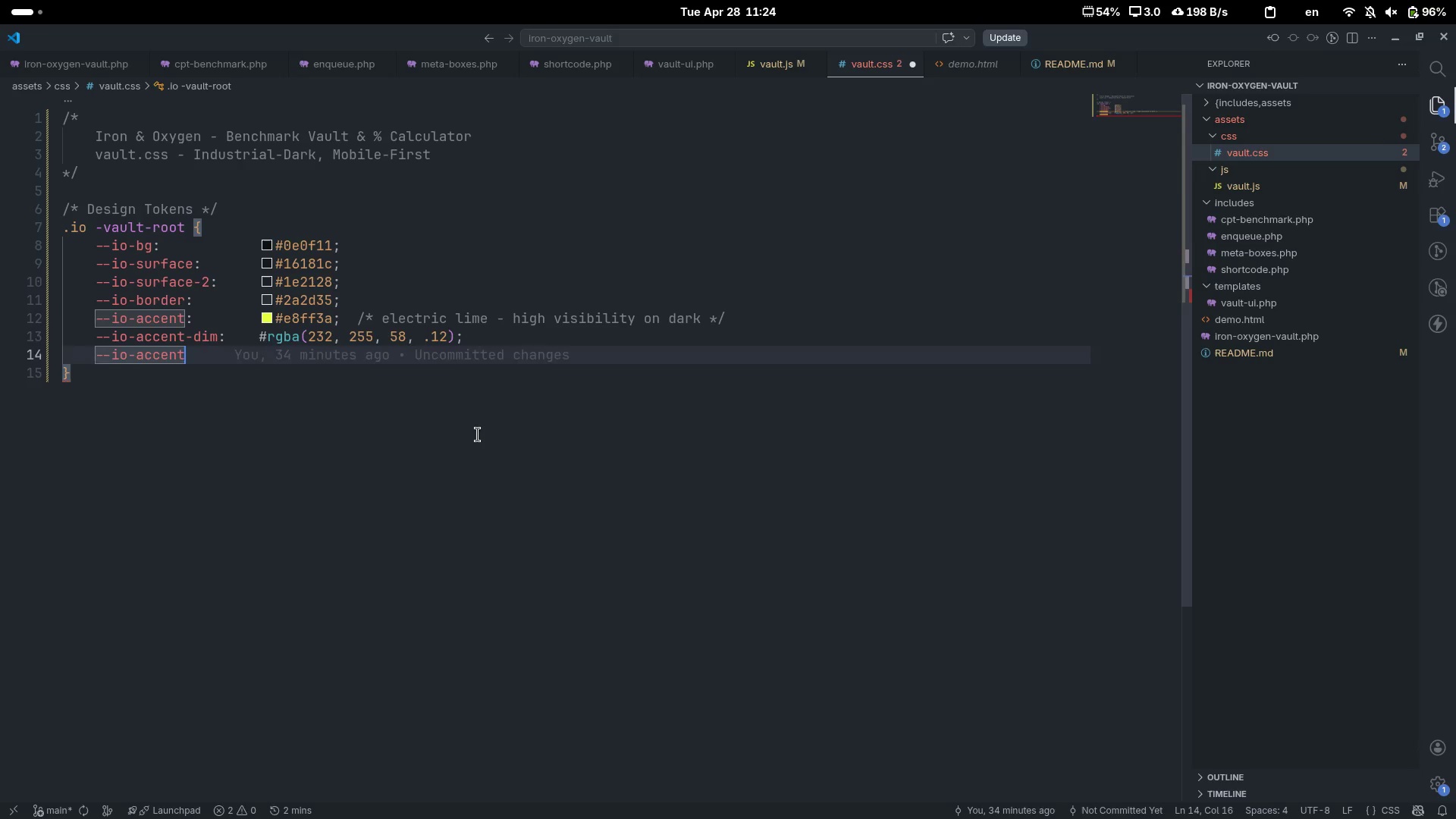 
key(ArrowDown)
 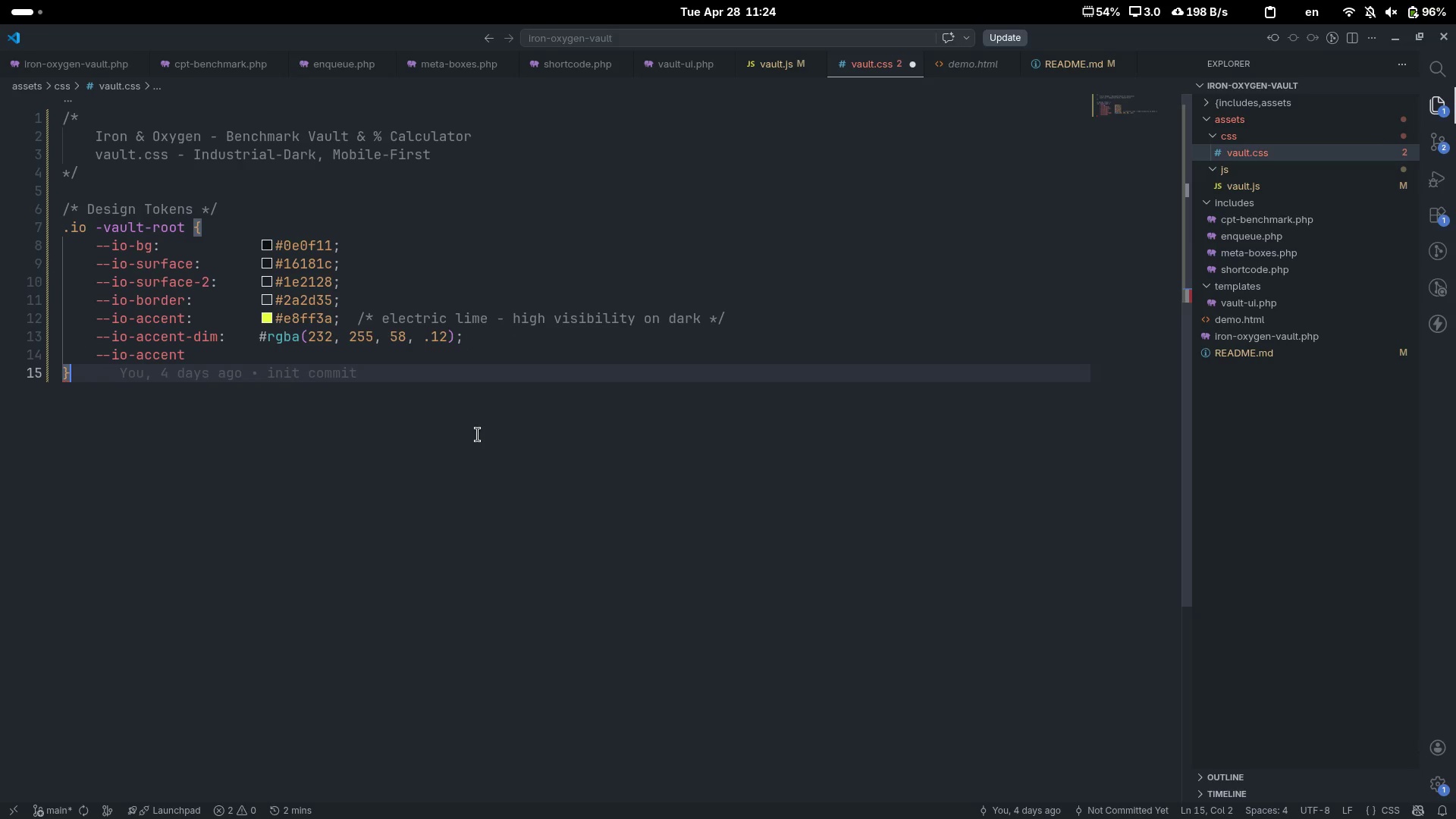 
key(ArrowUp)
 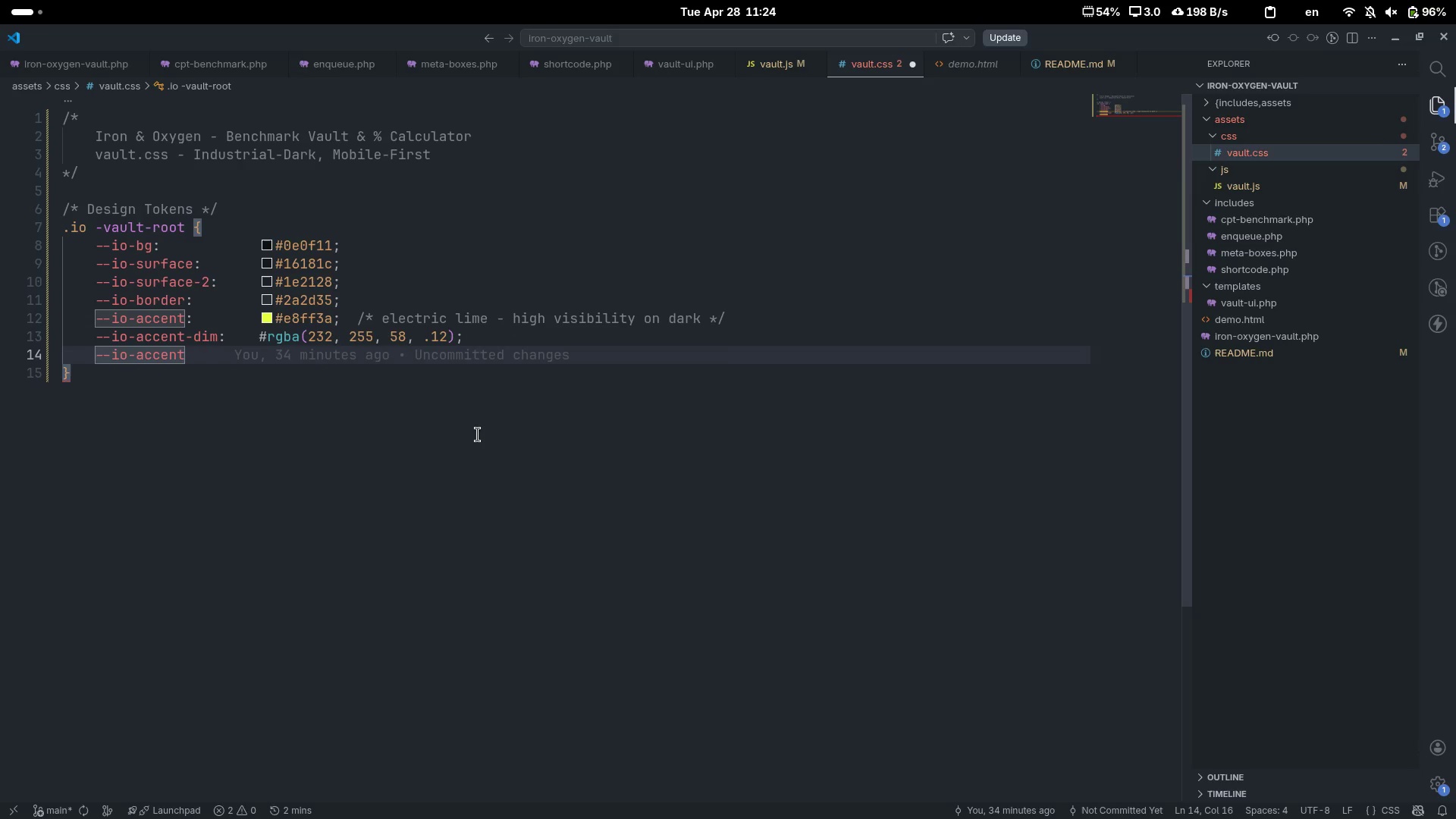 
type(-2: )
key(Tab)
key(Tab)
type(#ff)
 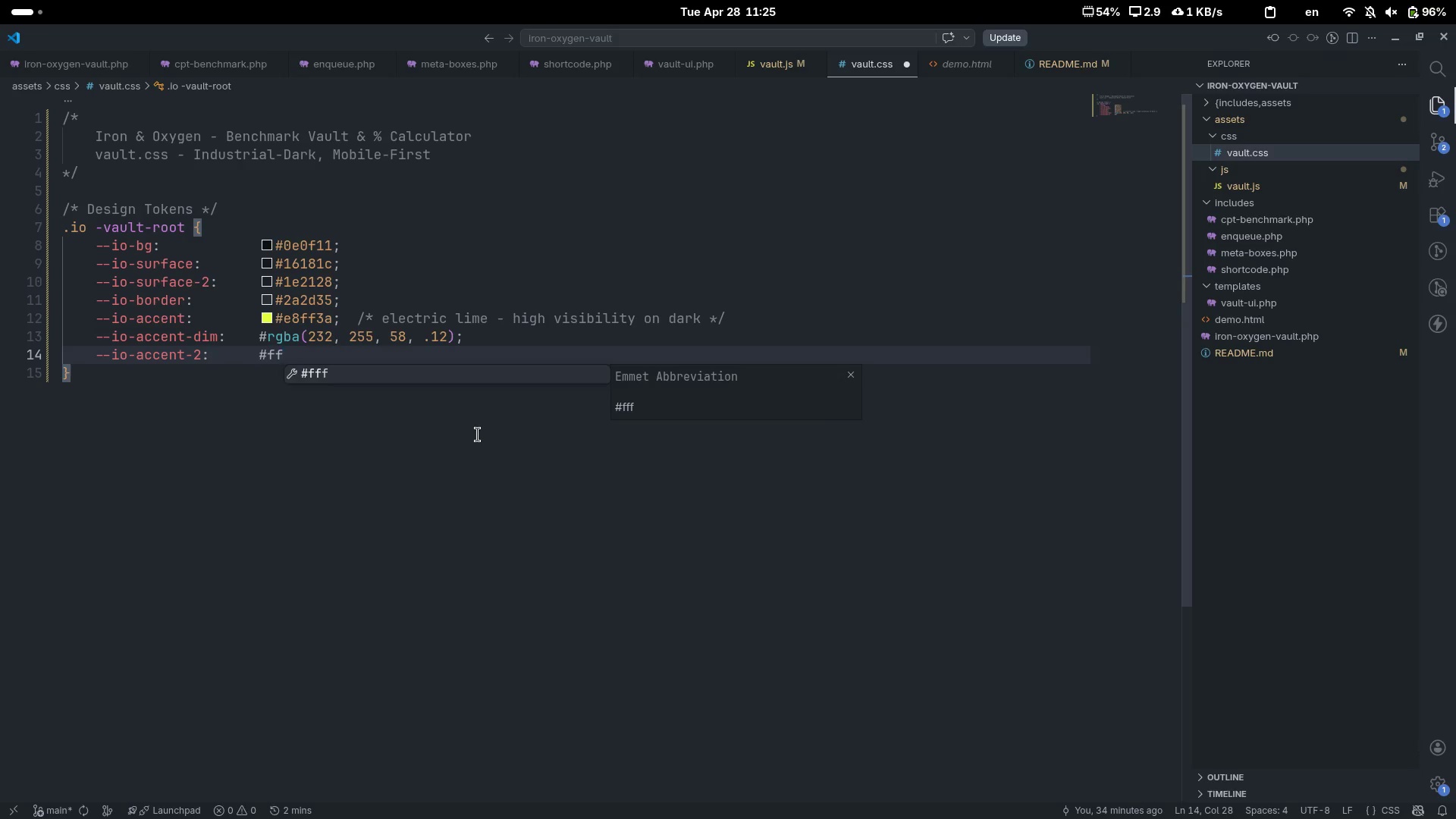 
key(ArrowUp)
 